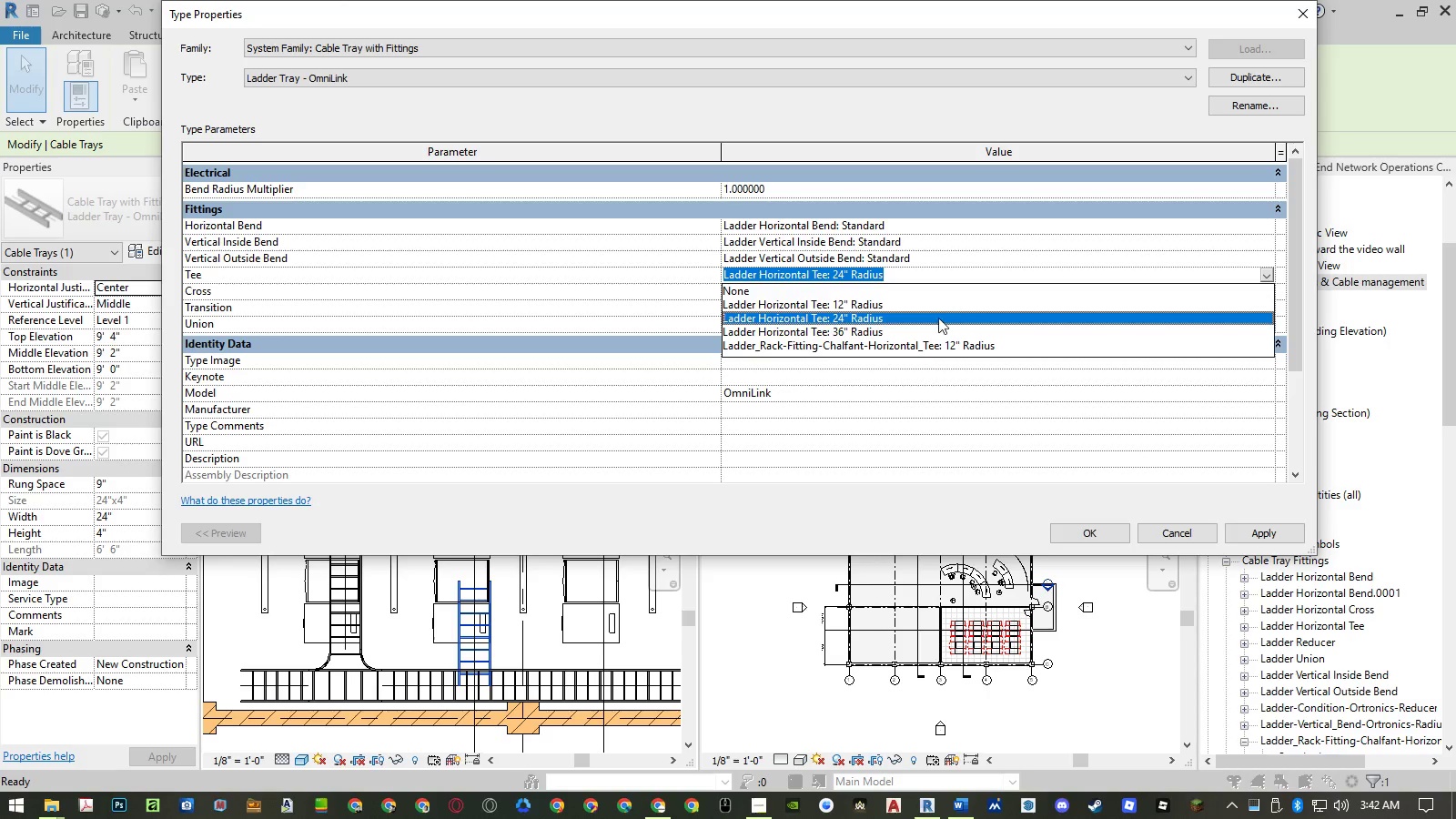 
left_click([931, 306])
 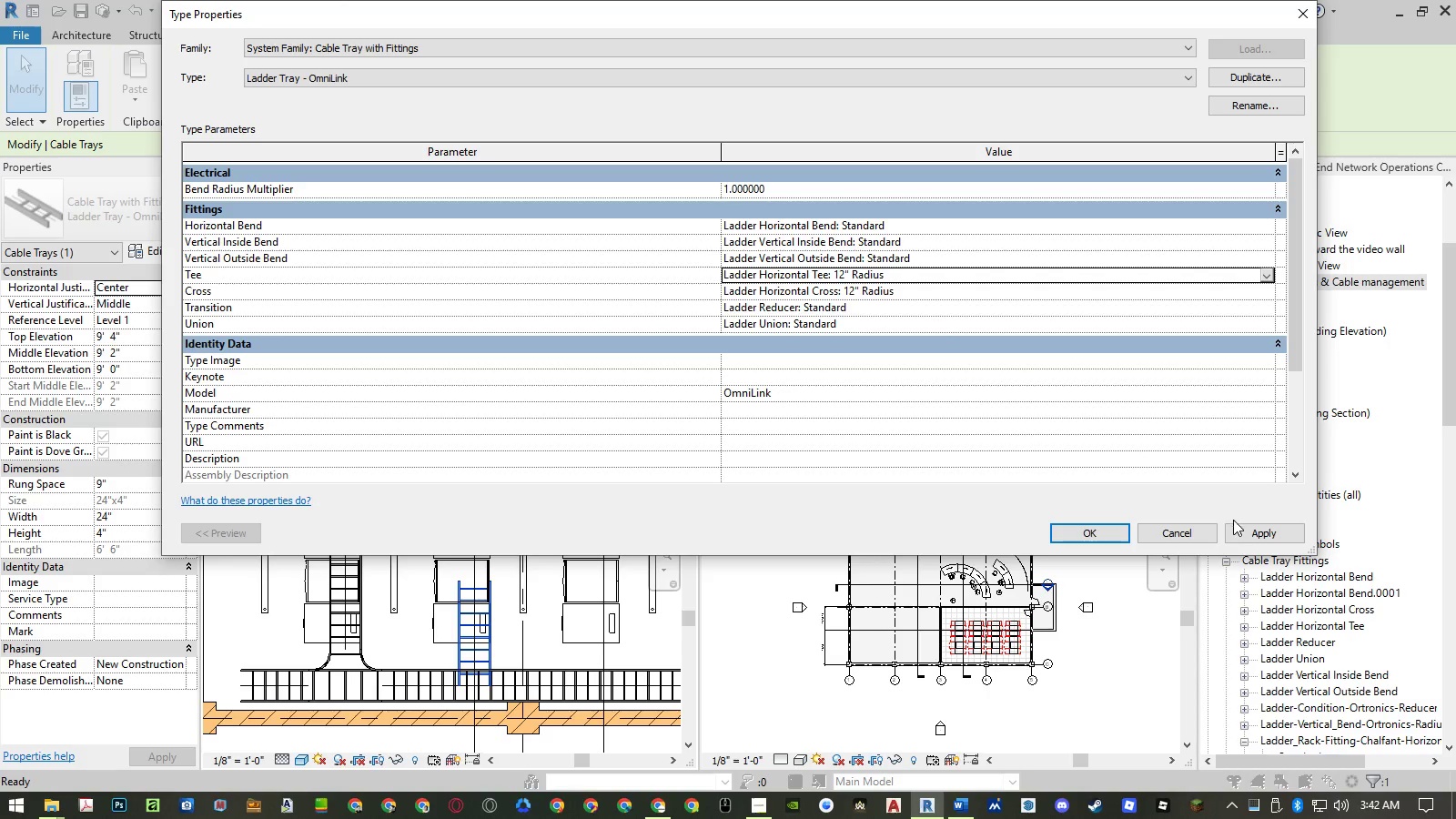 
left_click([1243, 531])
 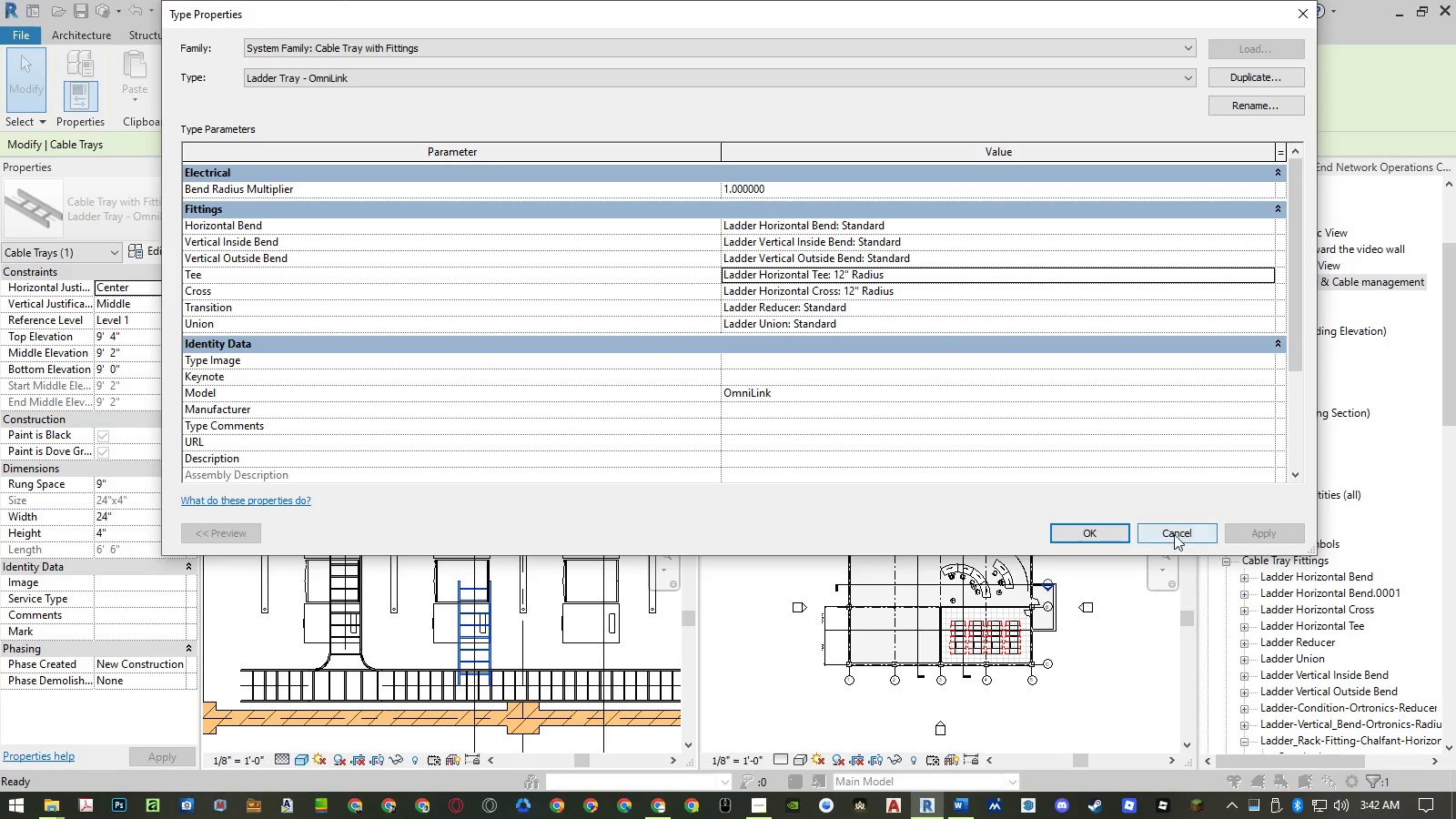 
left_click([1095, 534])
 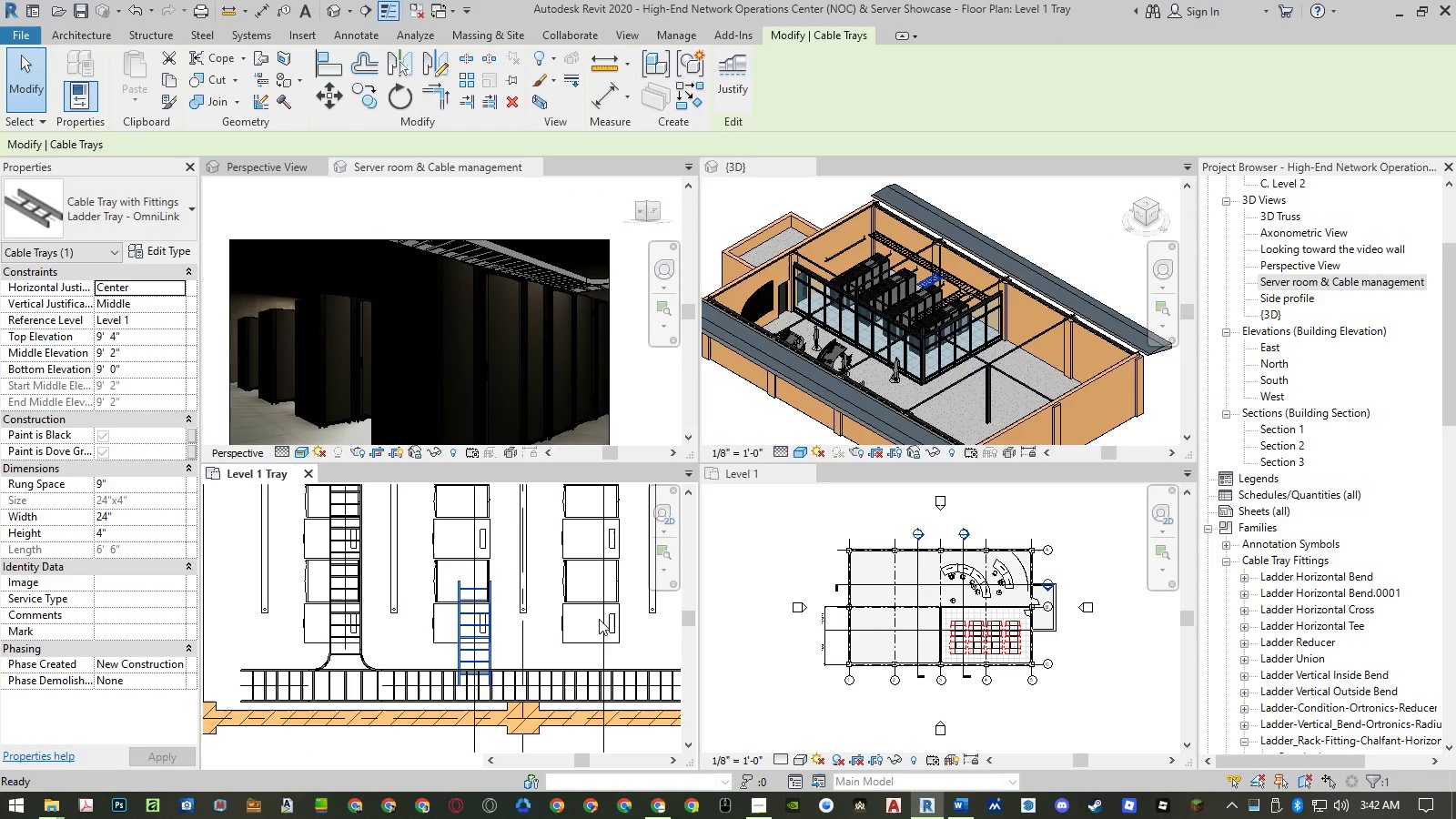 
key(Escape)
 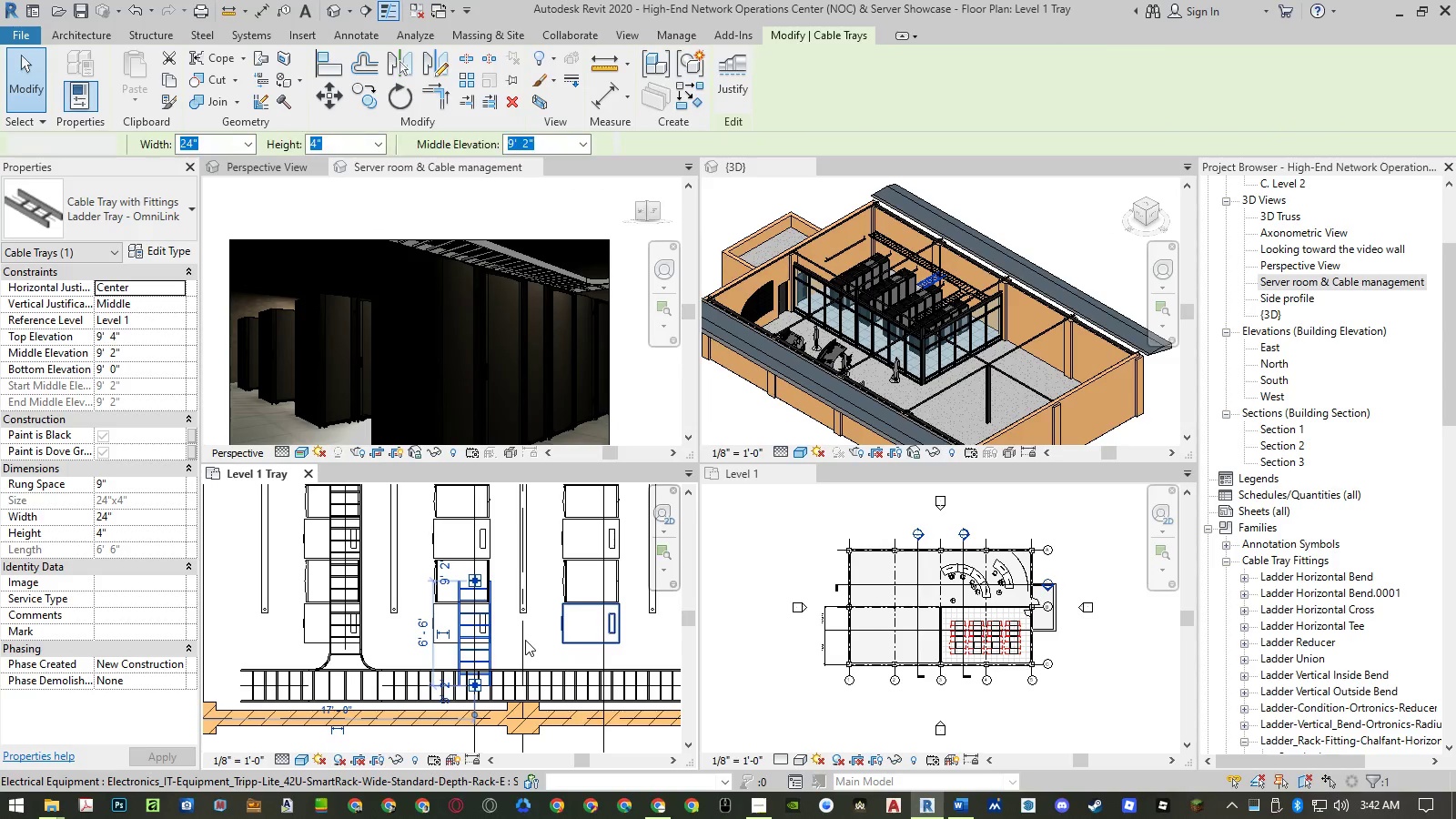 
key(Escape)
 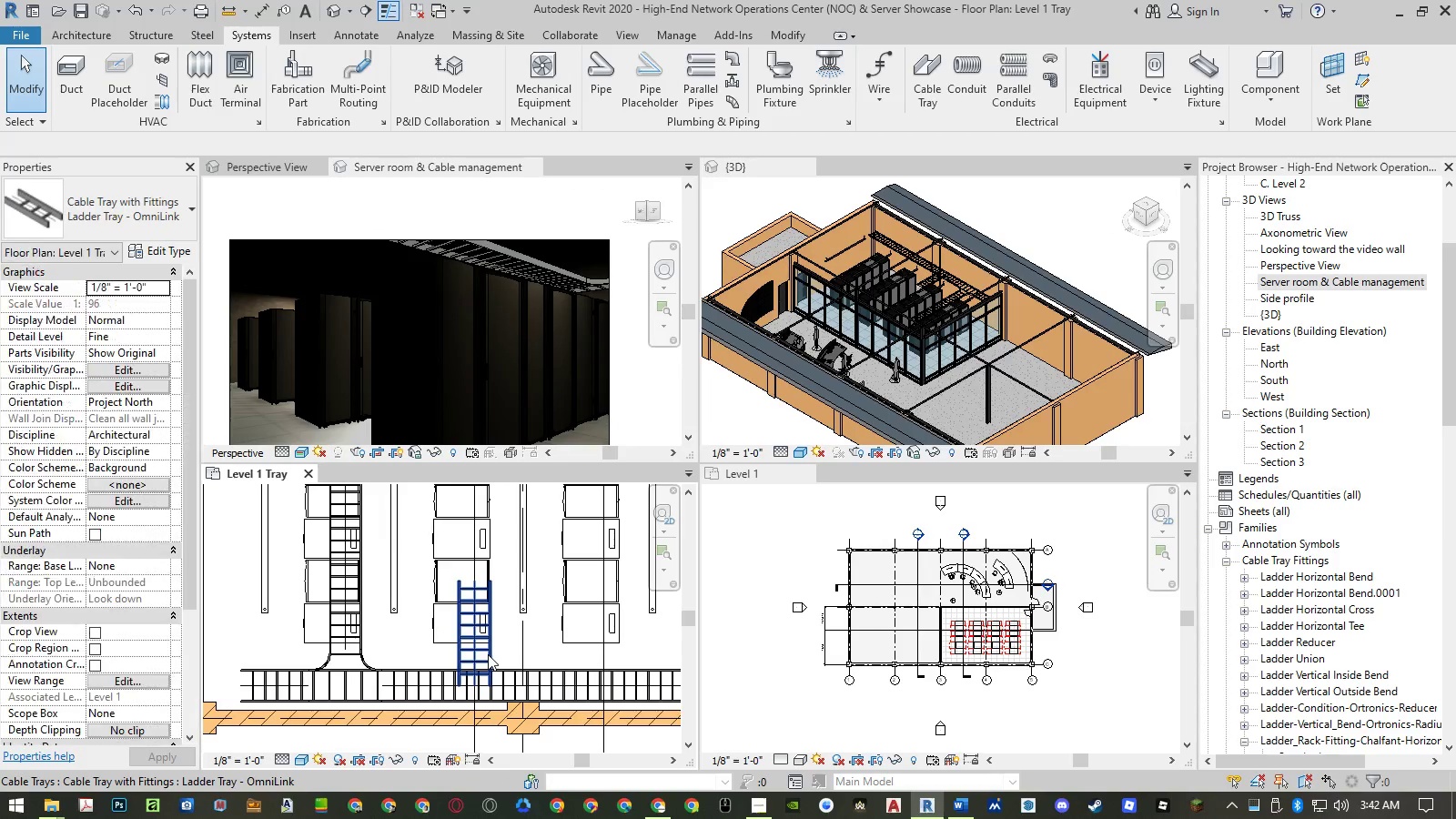 
left_click([489, 655])
 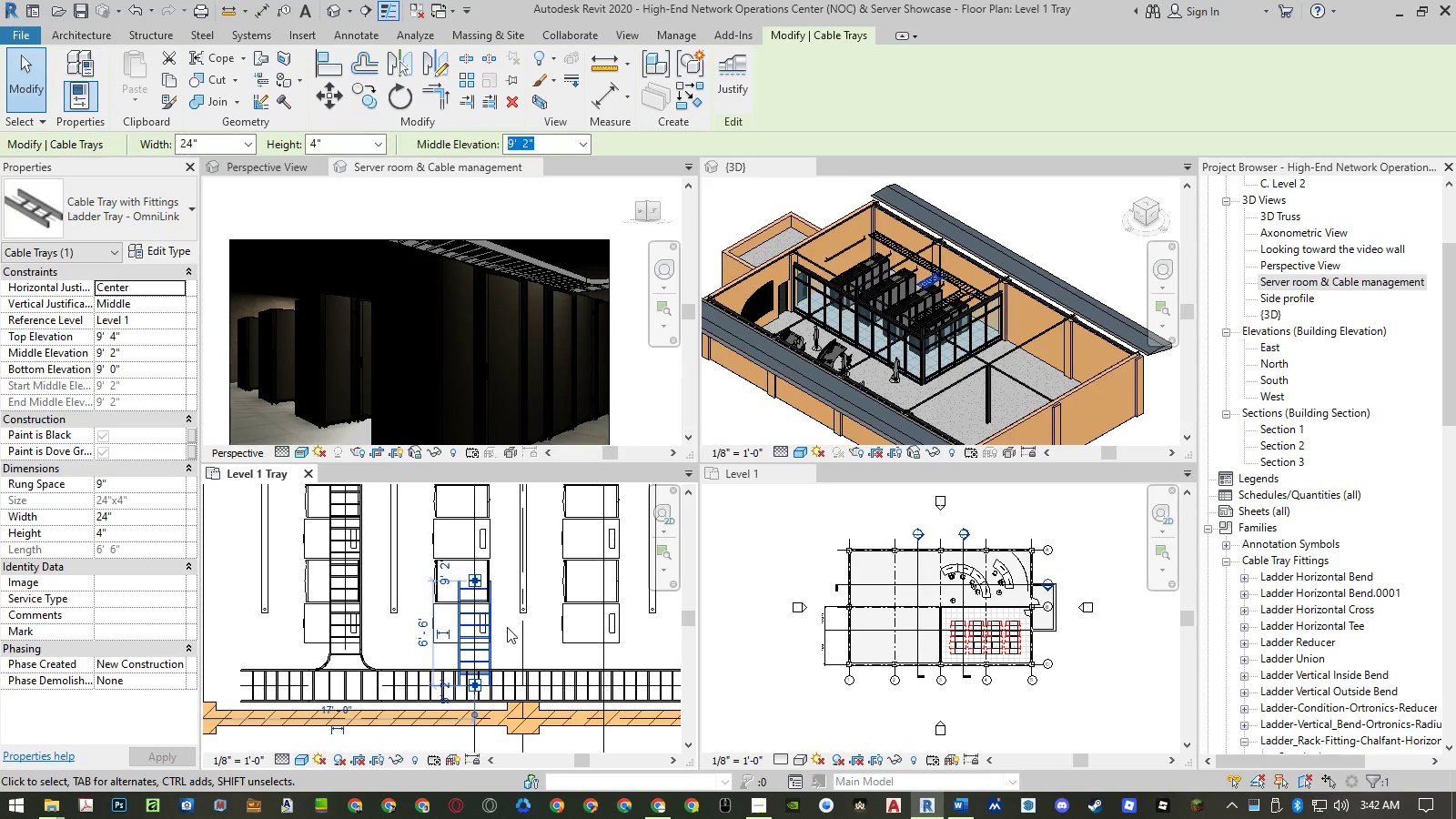 
key(Delete)
 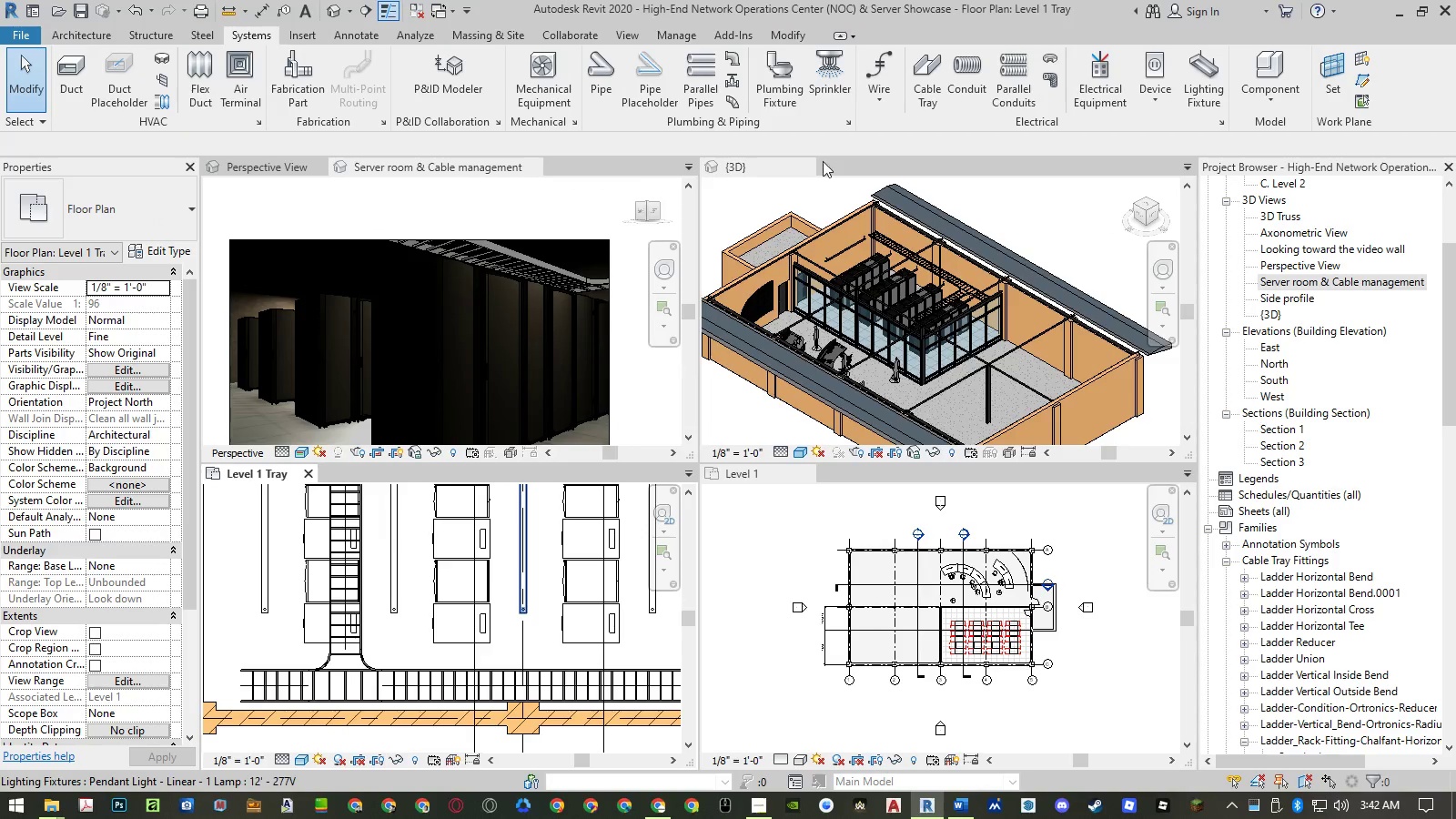 
left_click([944, 83])
 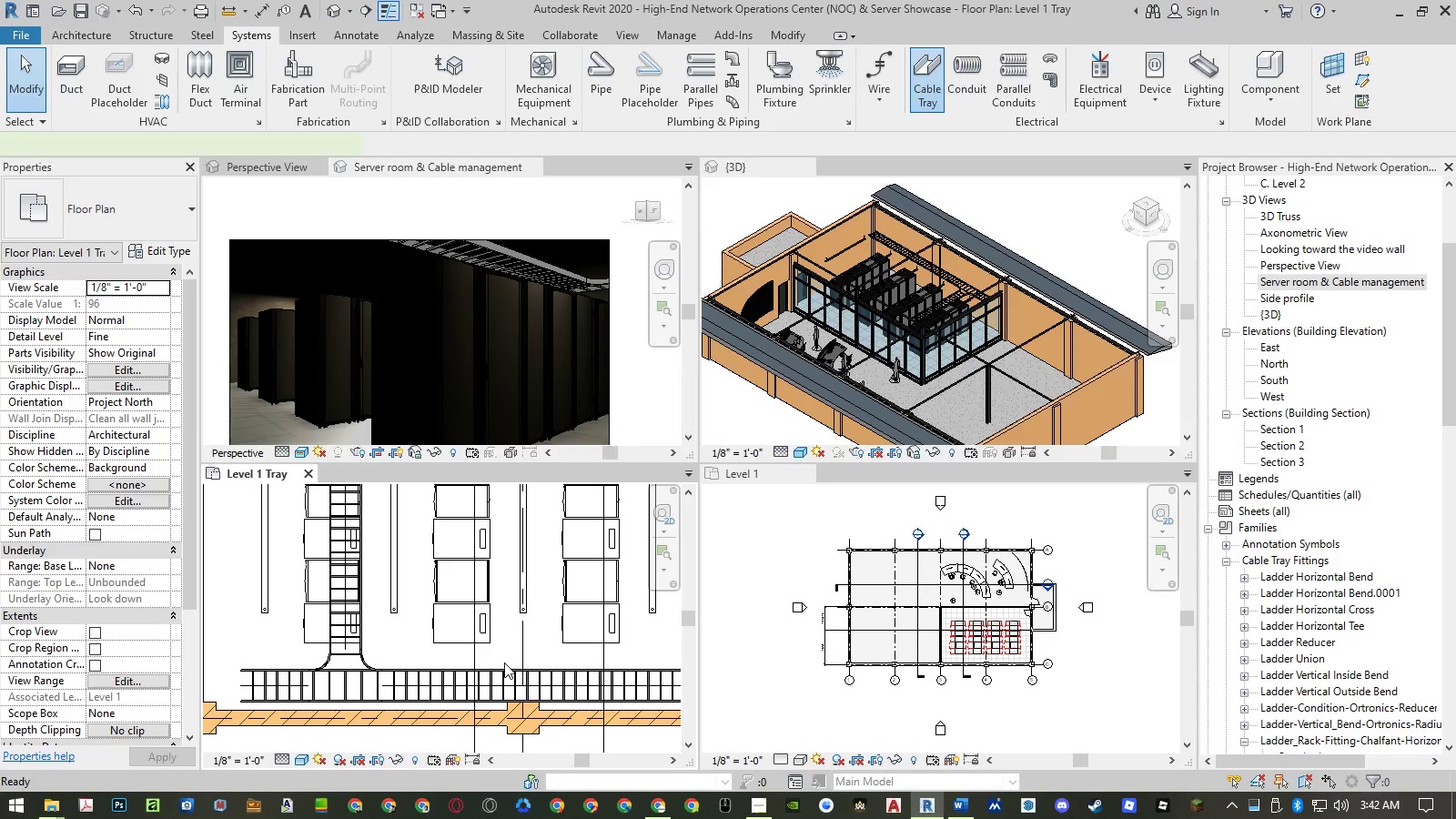 
scroll: coordinate [497, 620], scroll_direction: down, amount: 7.0
 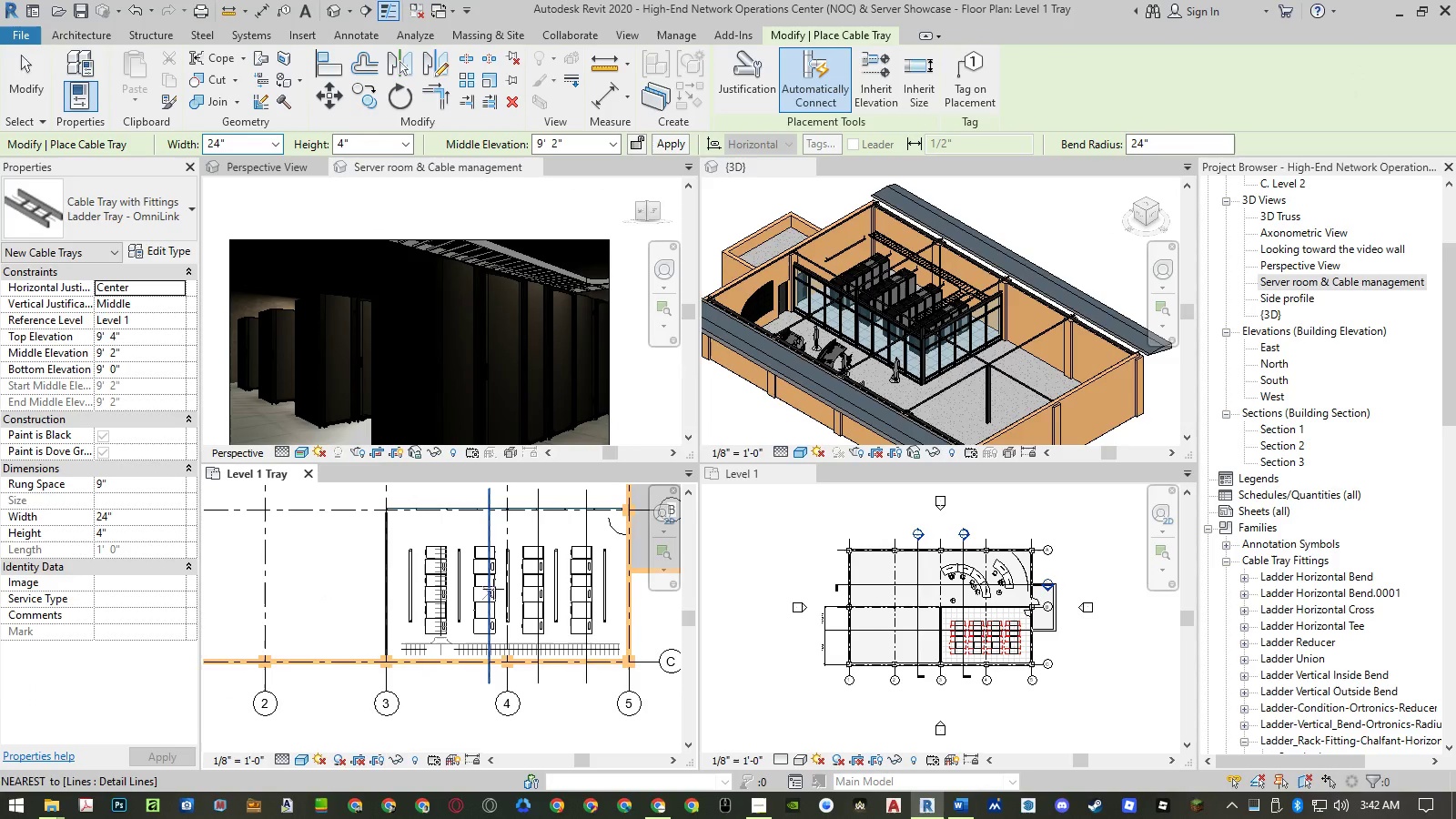 
scroll: coordinate [489, 544], scroll_direction: up, amount: 5.0
 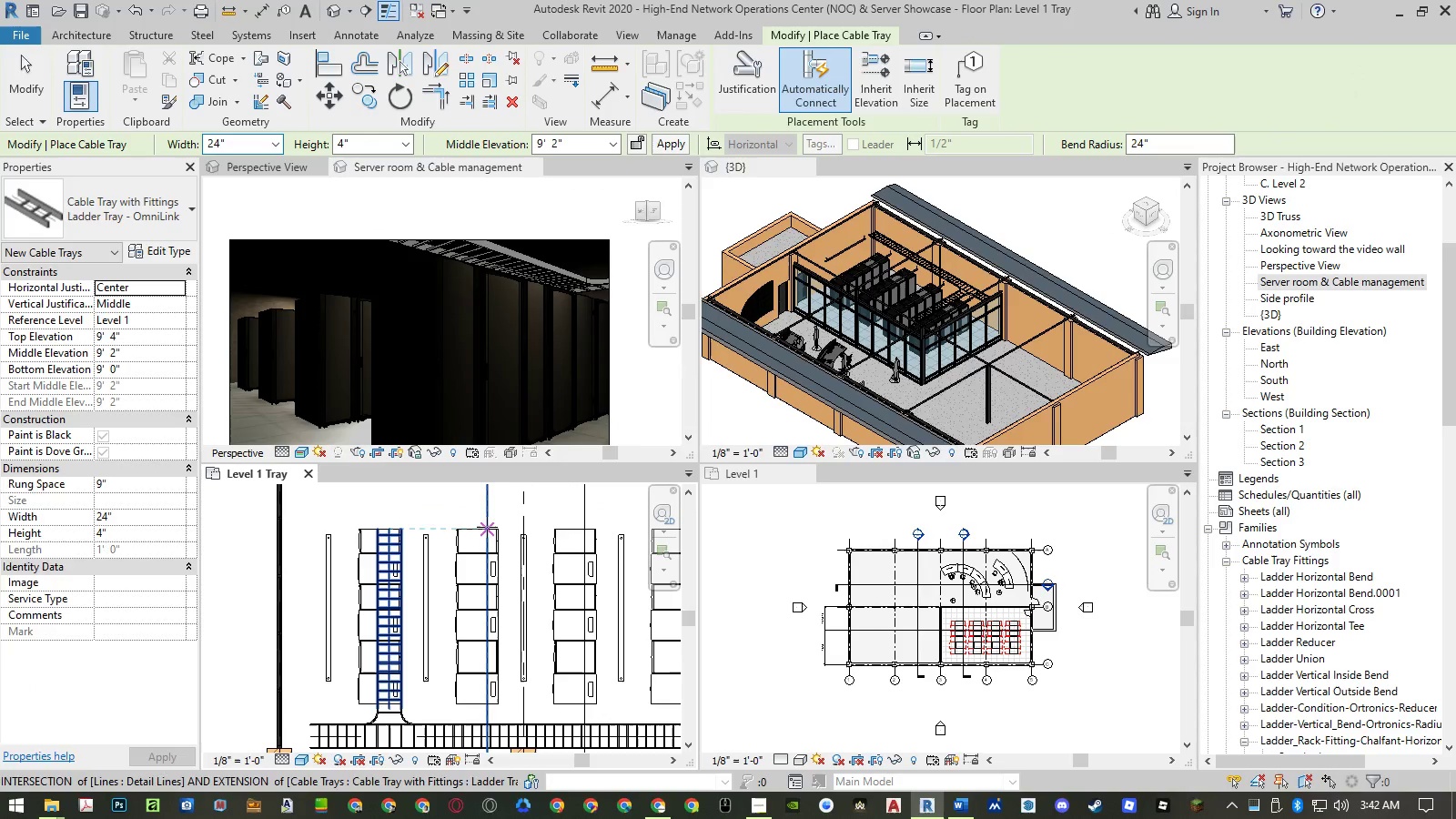 
left_click([487, 527])
 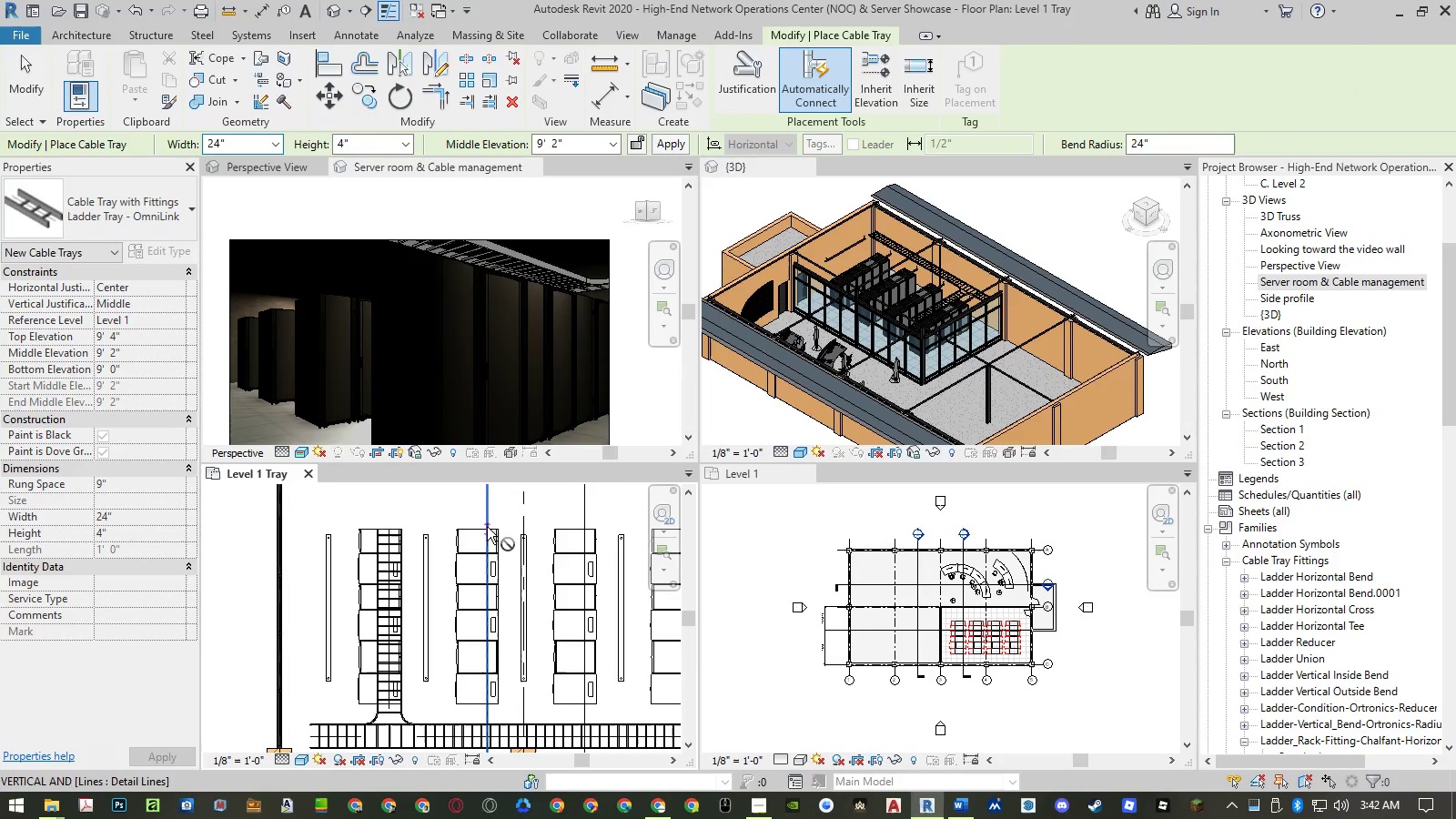 
scroll: coordinate [487, 527], scroll_direction: down, amount: 2.0
 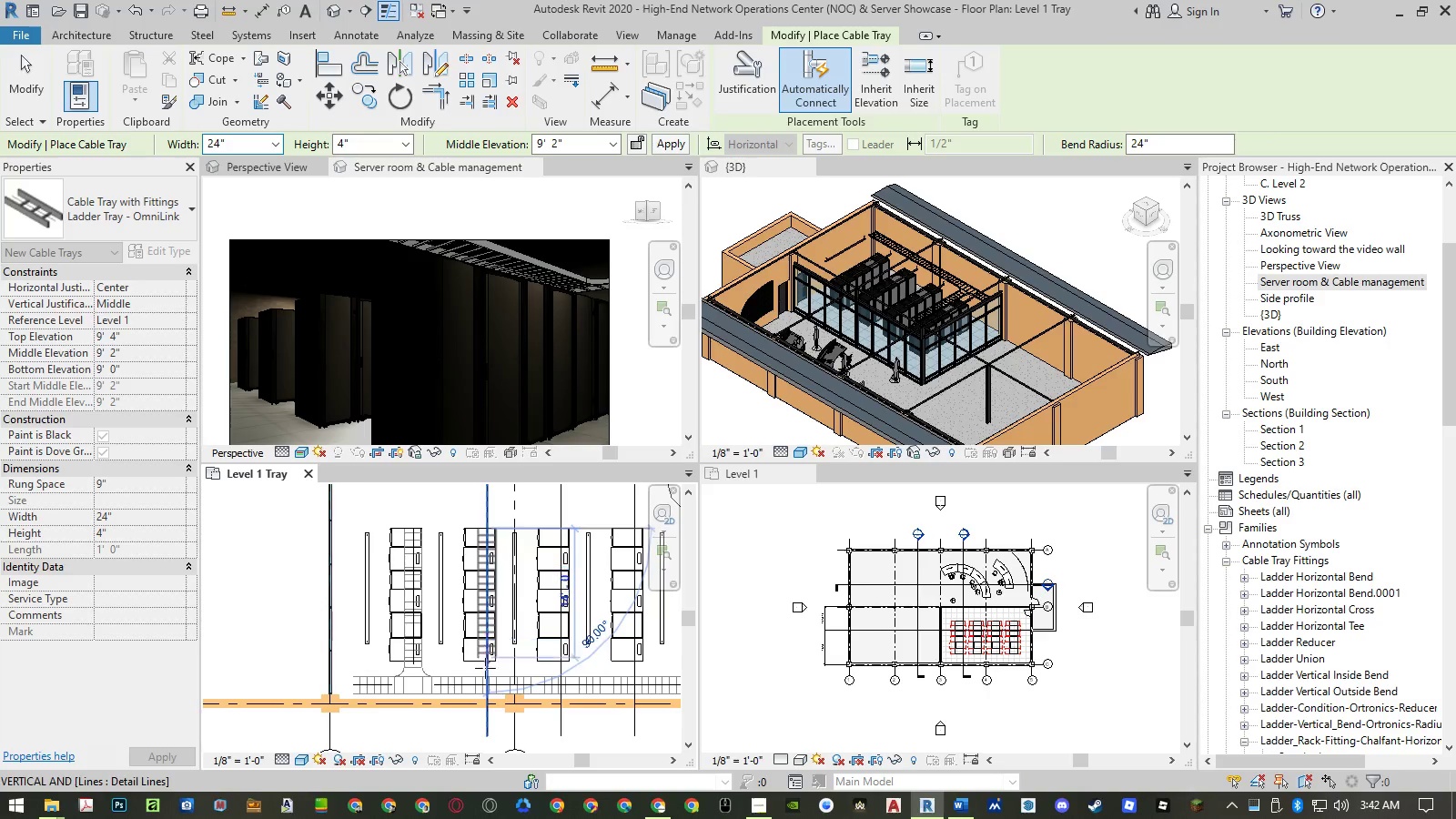 
scroll: coordinate [489, 689], scroll_direction: up, amount: 14.0
 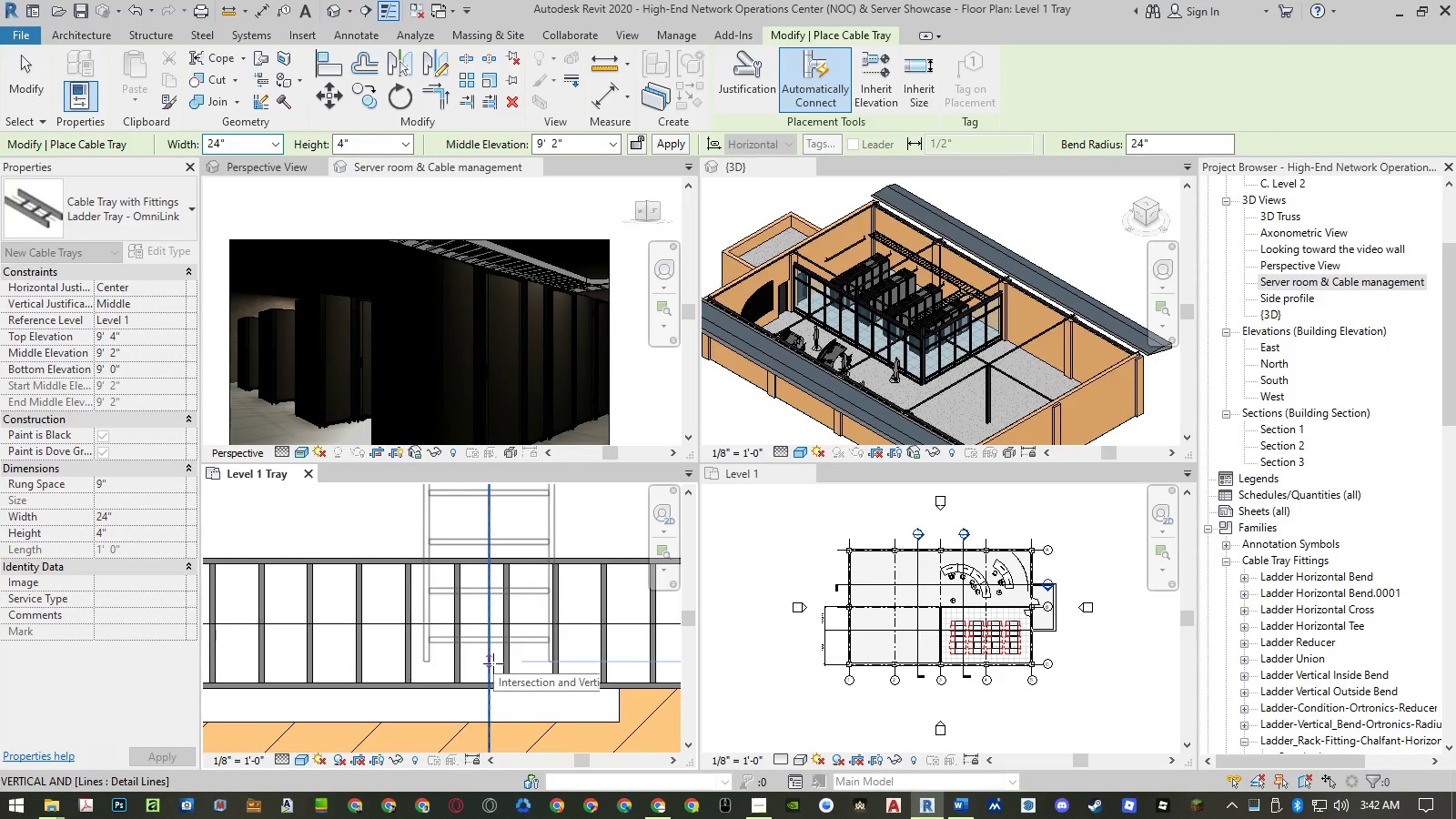 
left_click([493, 663])
 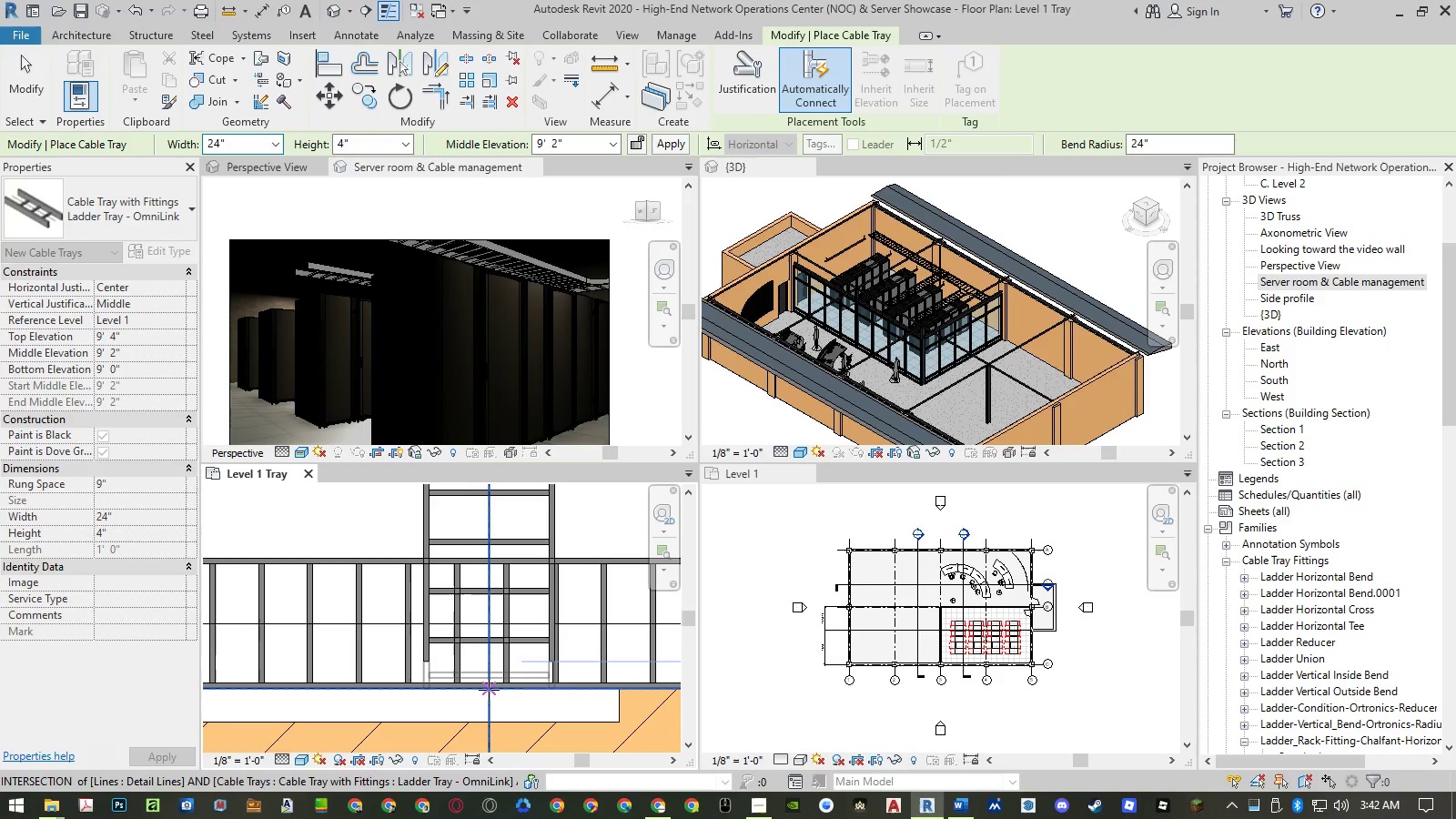 
key(Escape)
 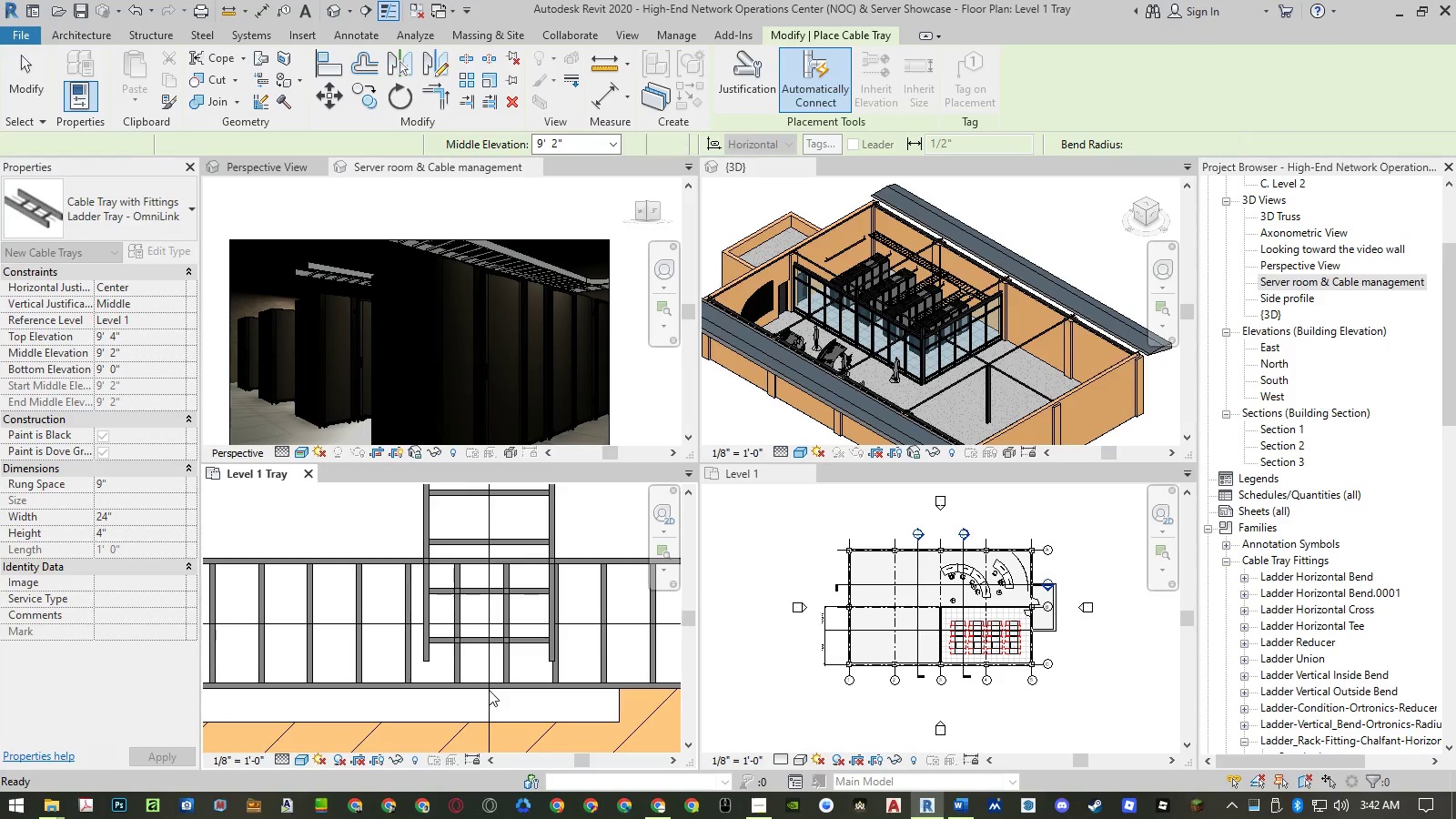 
key(Escape)
 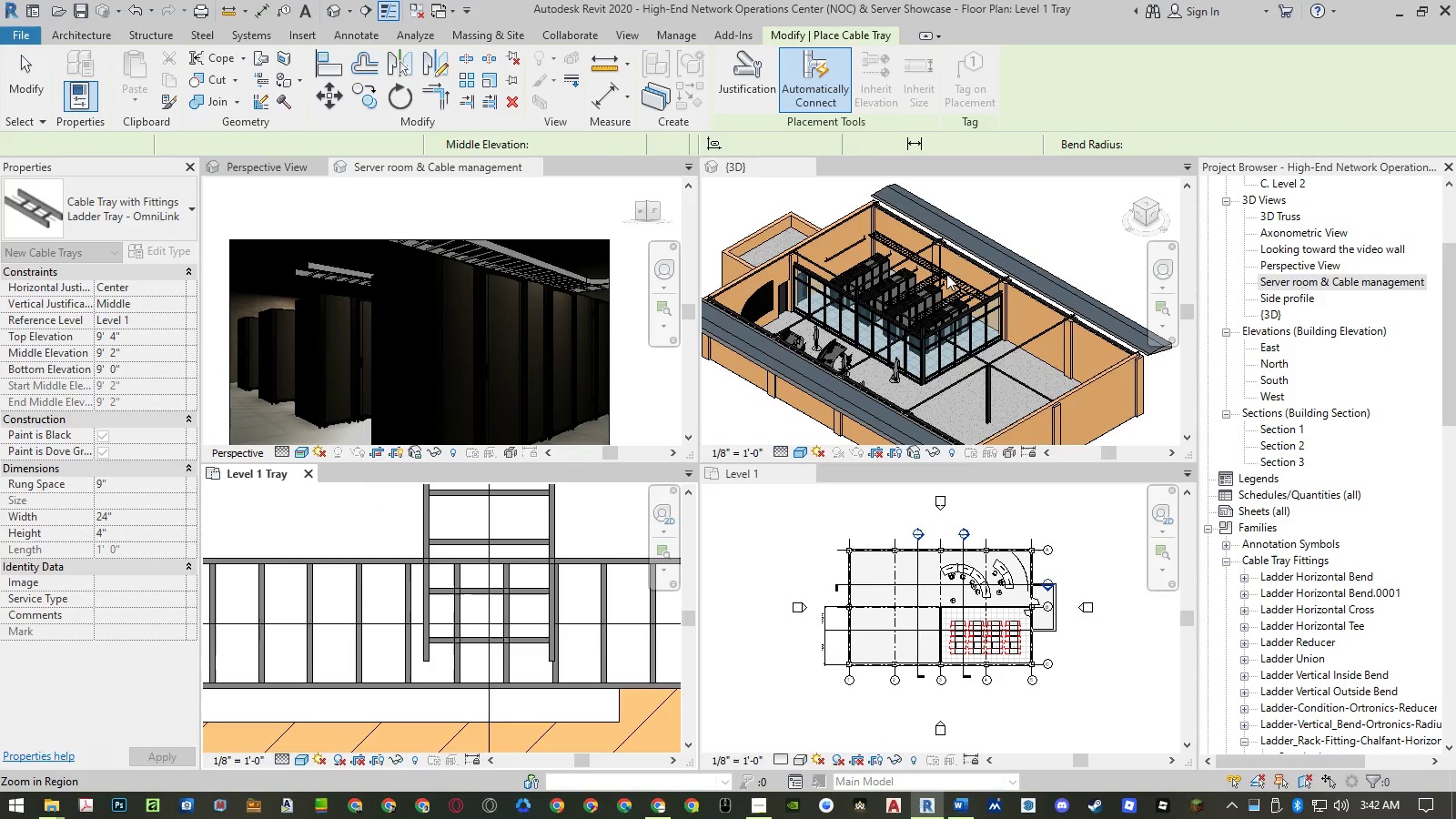 
scroll: coordinate [985, 292], scroll_direction: up, amount: 20.0
 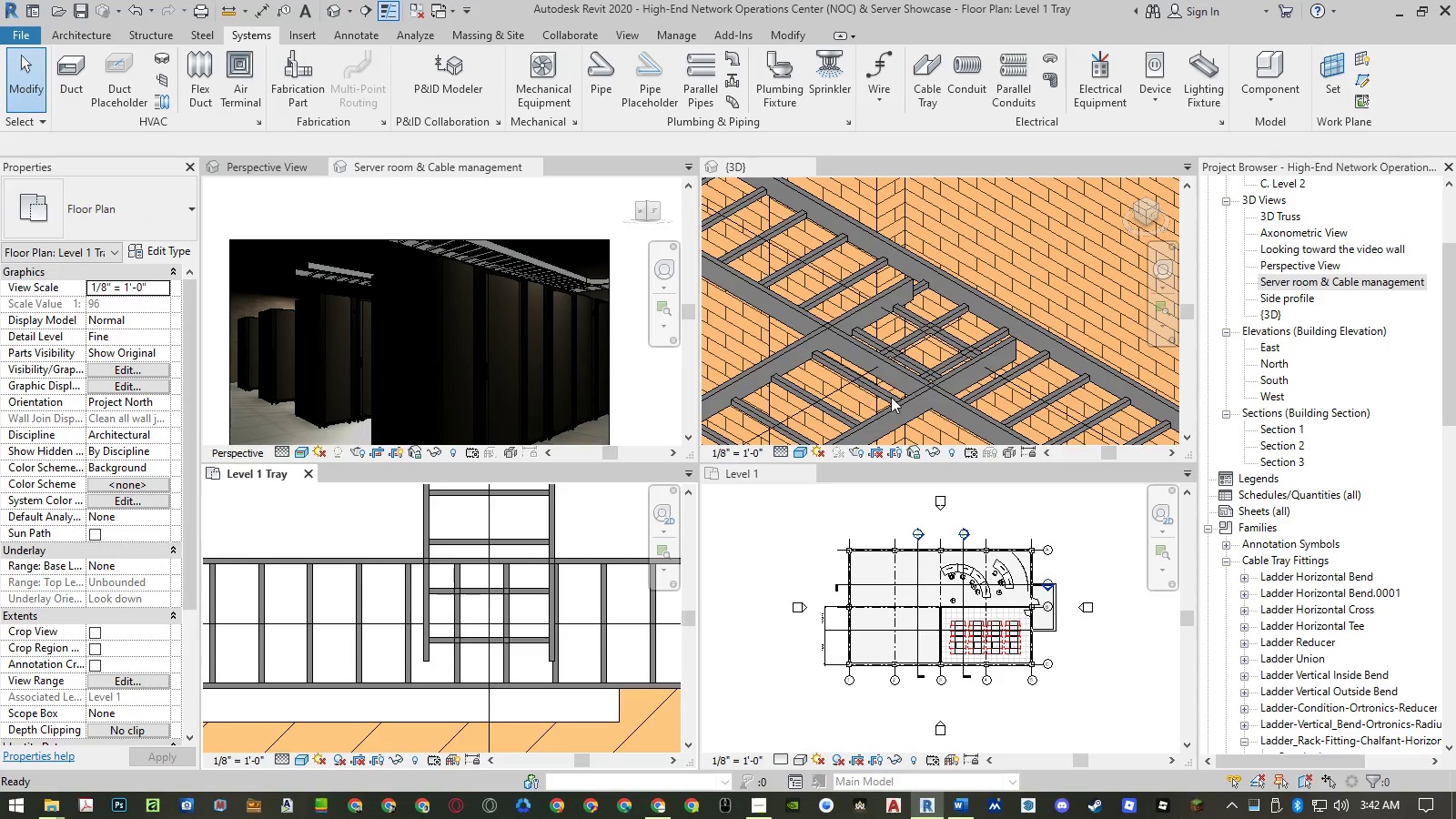 
left_click([895, 405])
 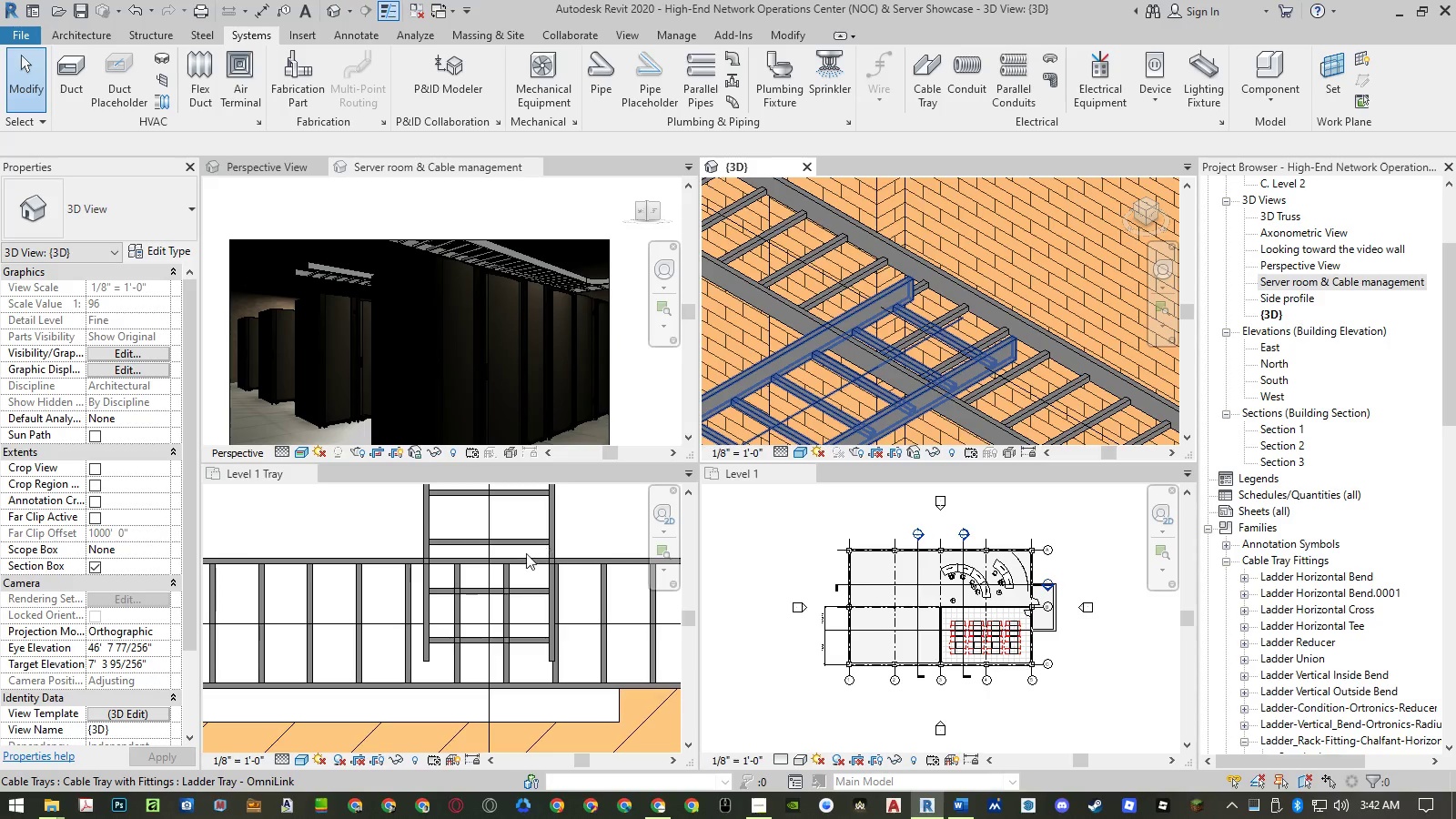 
left_click([551, 528])
 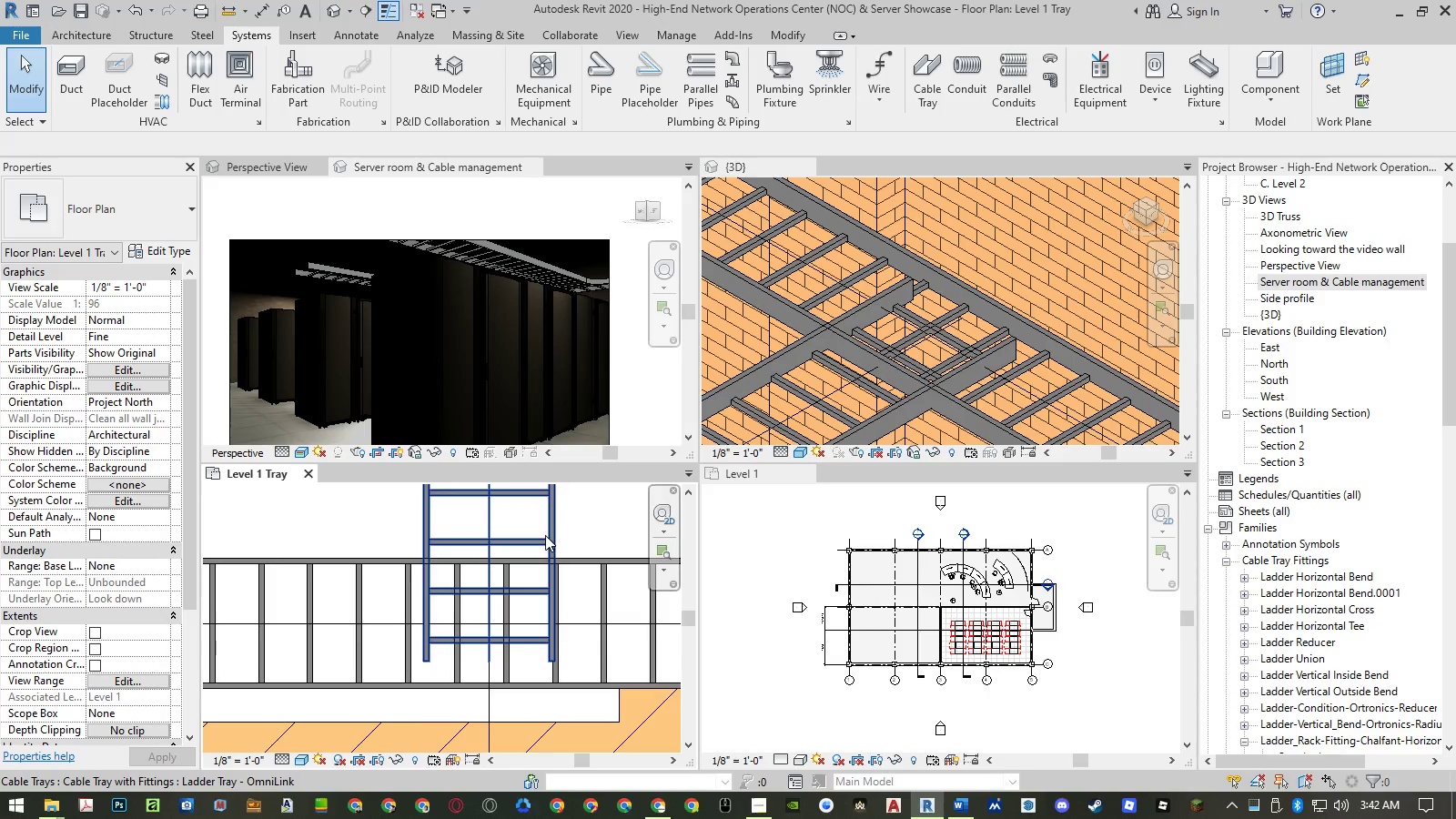 
left_click([545, 535])
 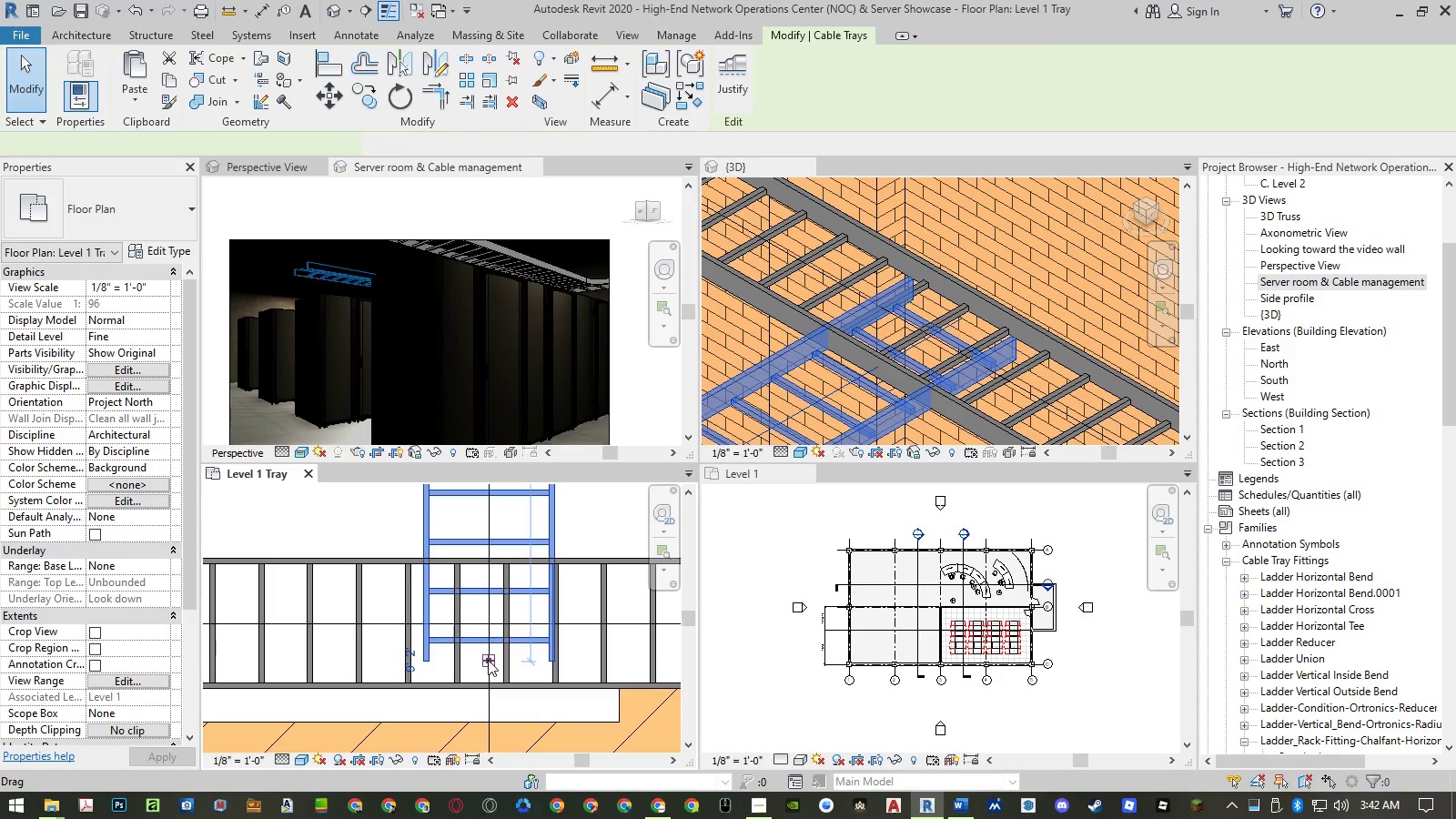 
left_click_drag(start_coordinate=[488, 660], to_coordinate=[491, 626])
 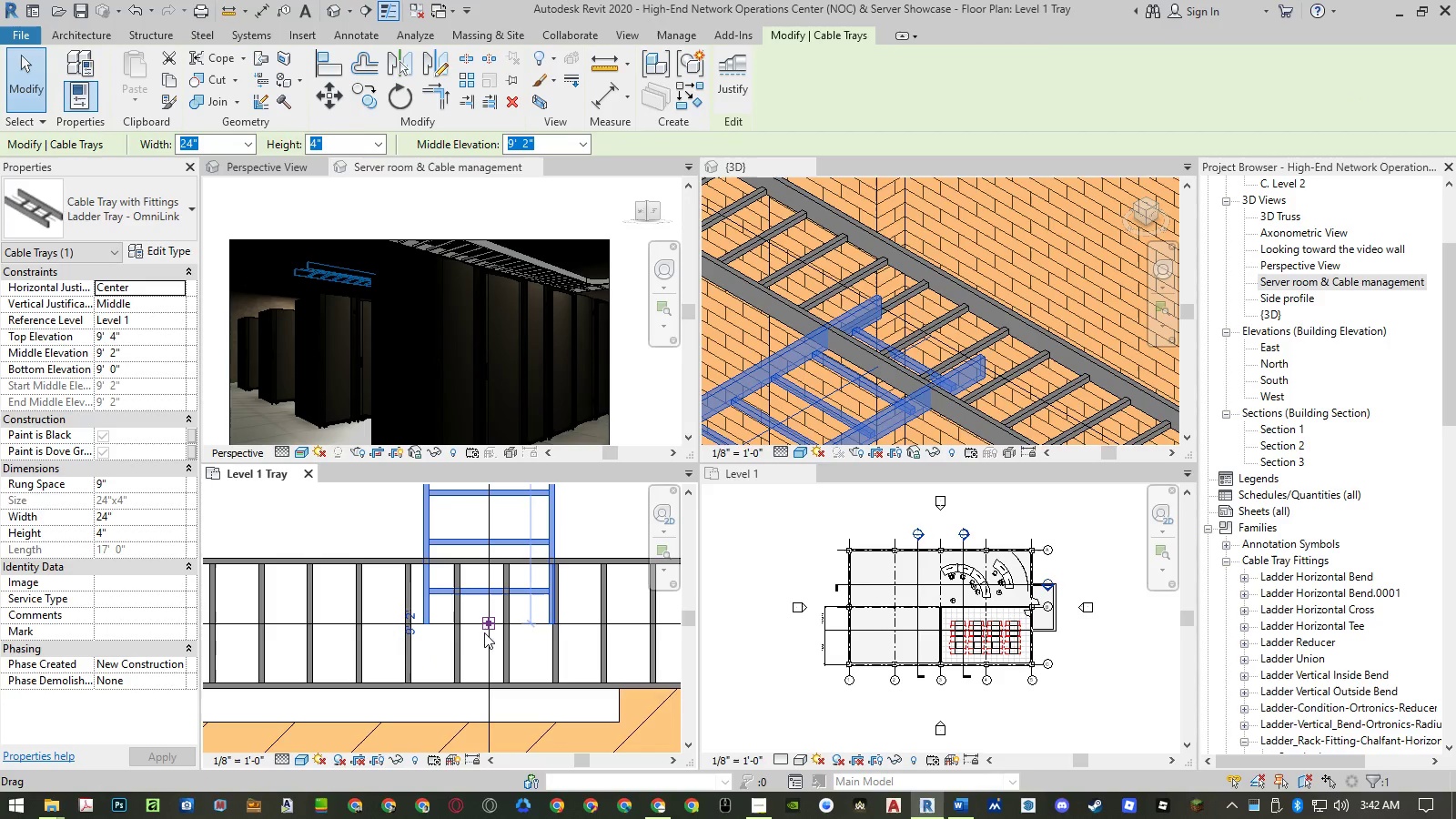 
left_click([488, 625])
 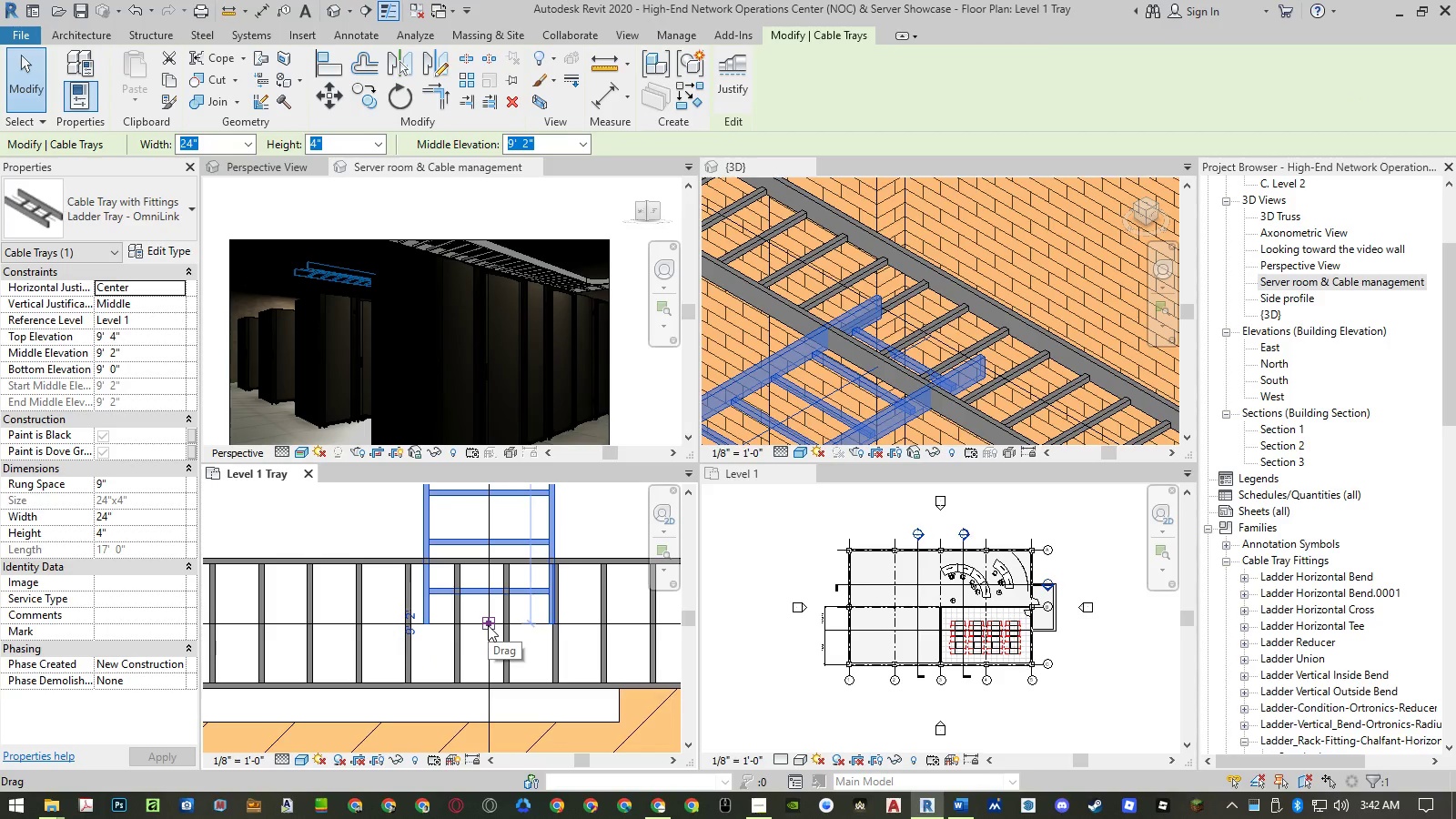 
key(Escape)
 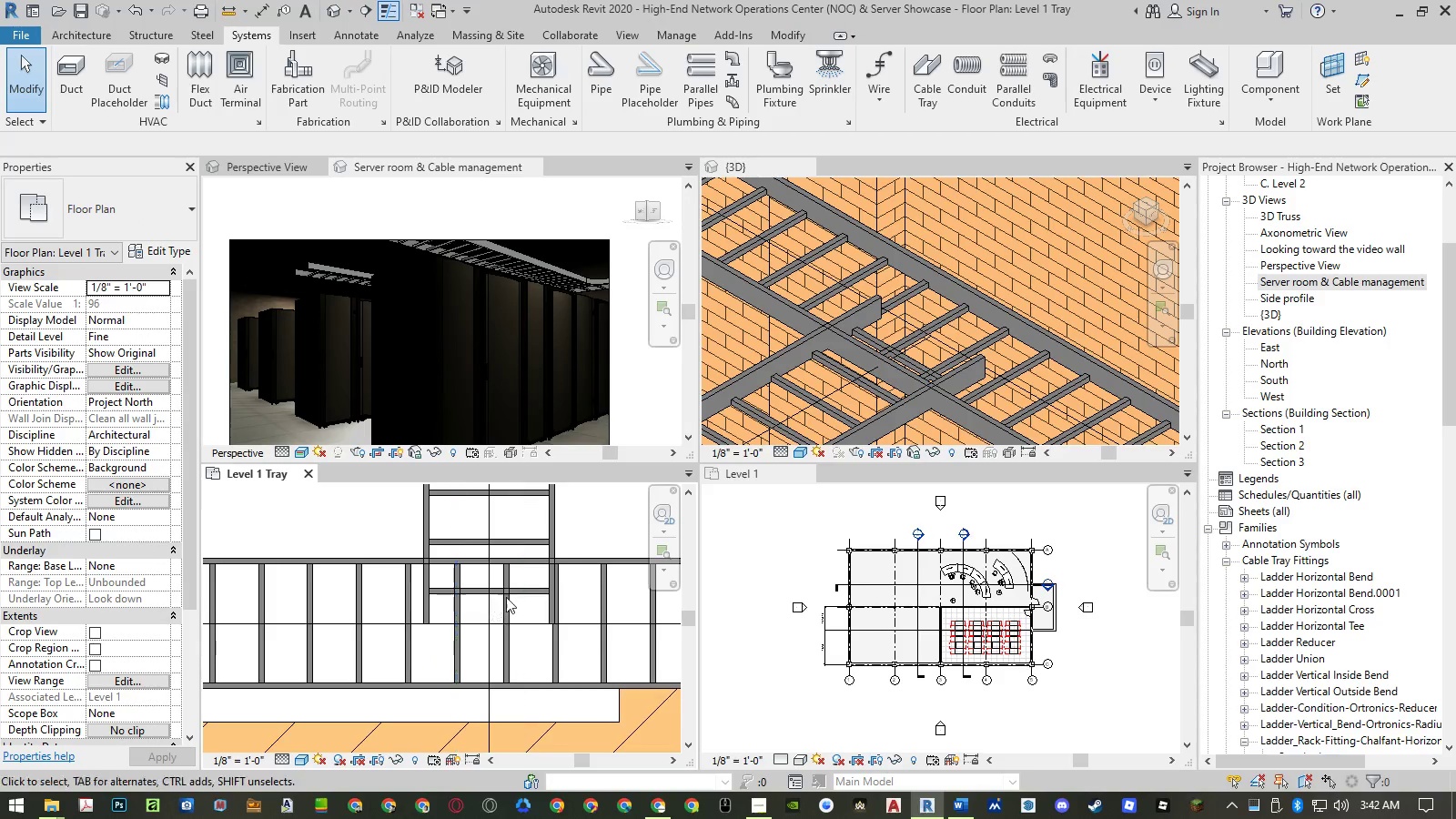 
left_click([548, 534])
 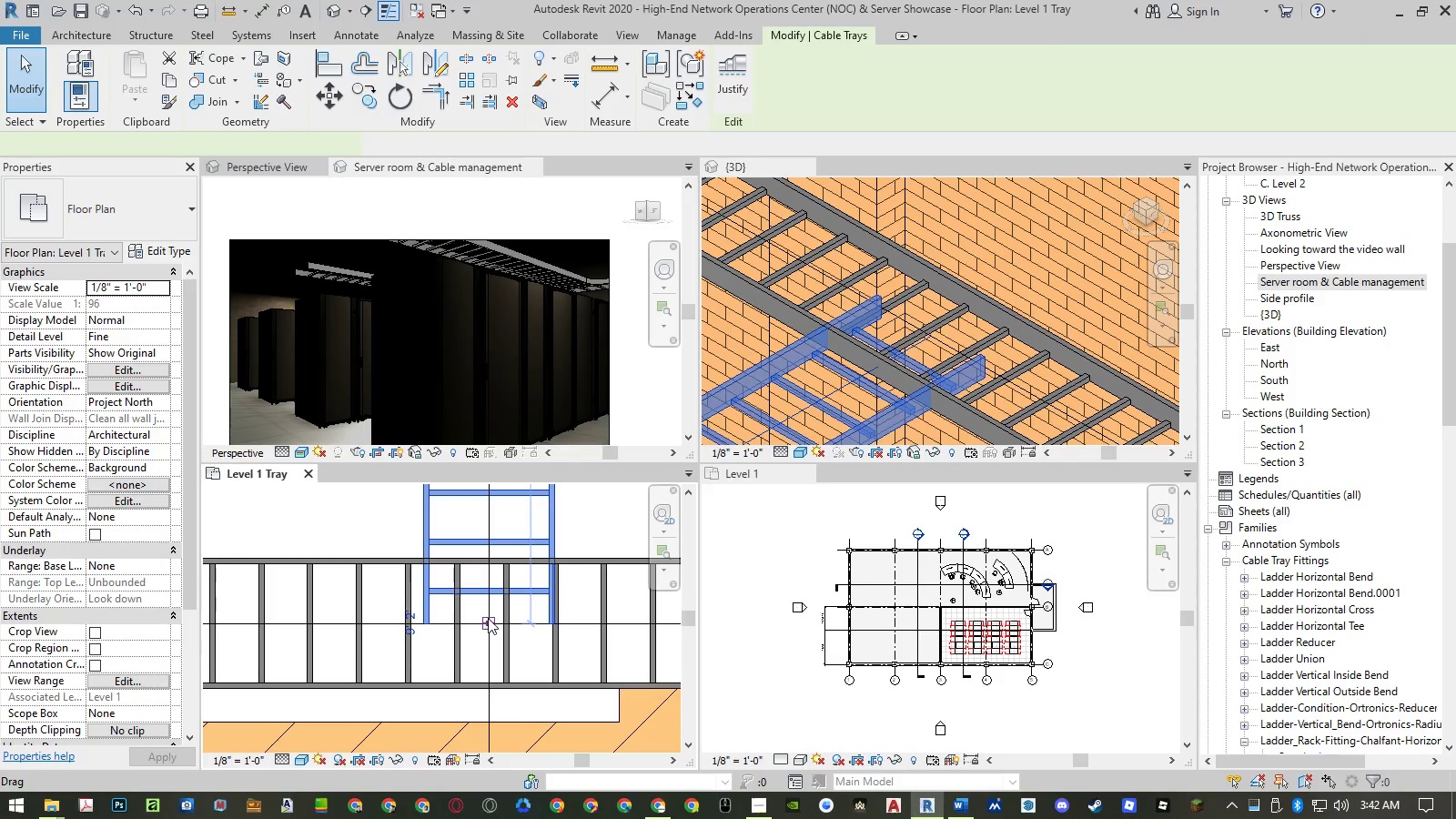 
right_click([488, 618])
 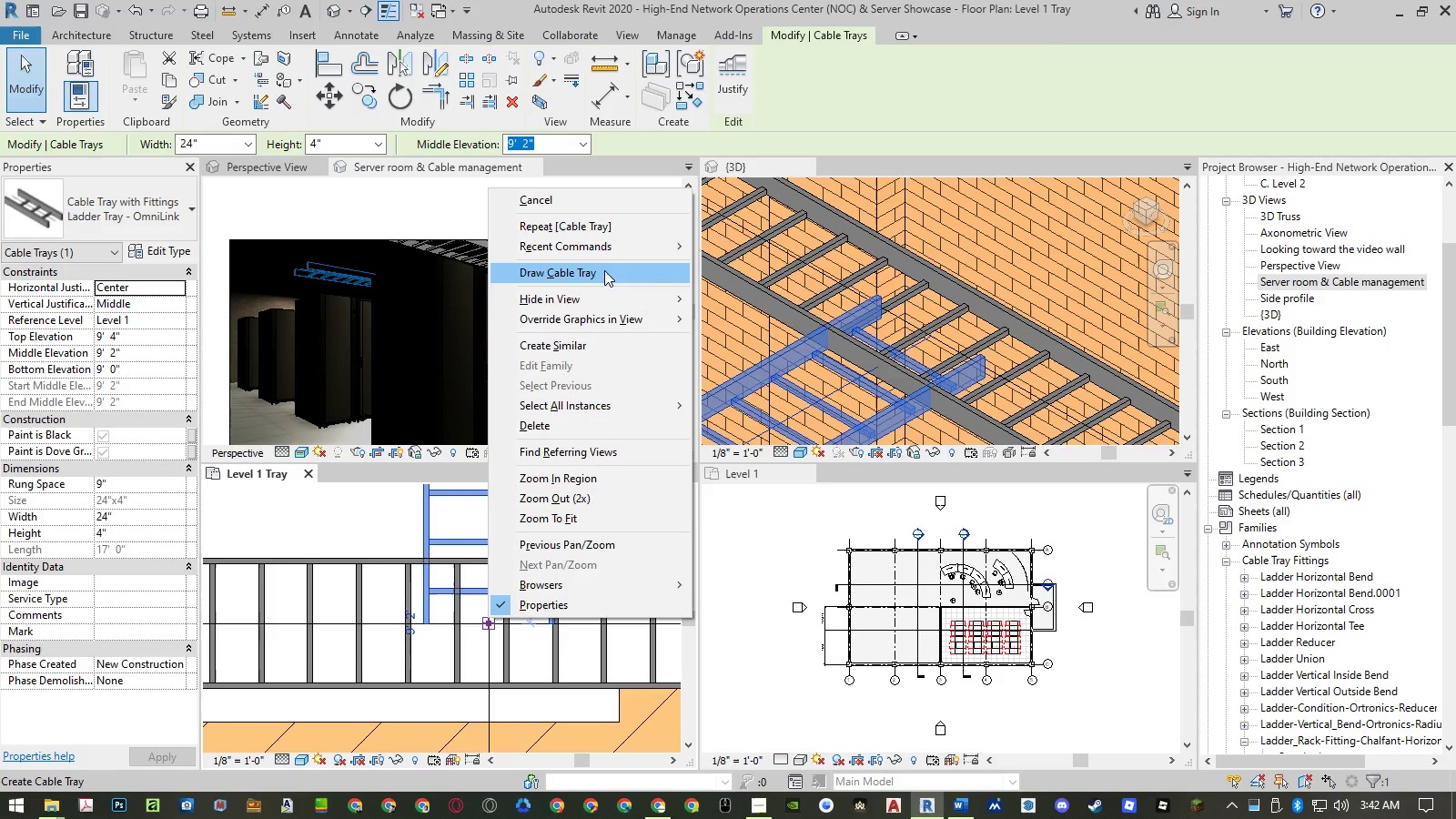 
key(Escape)
 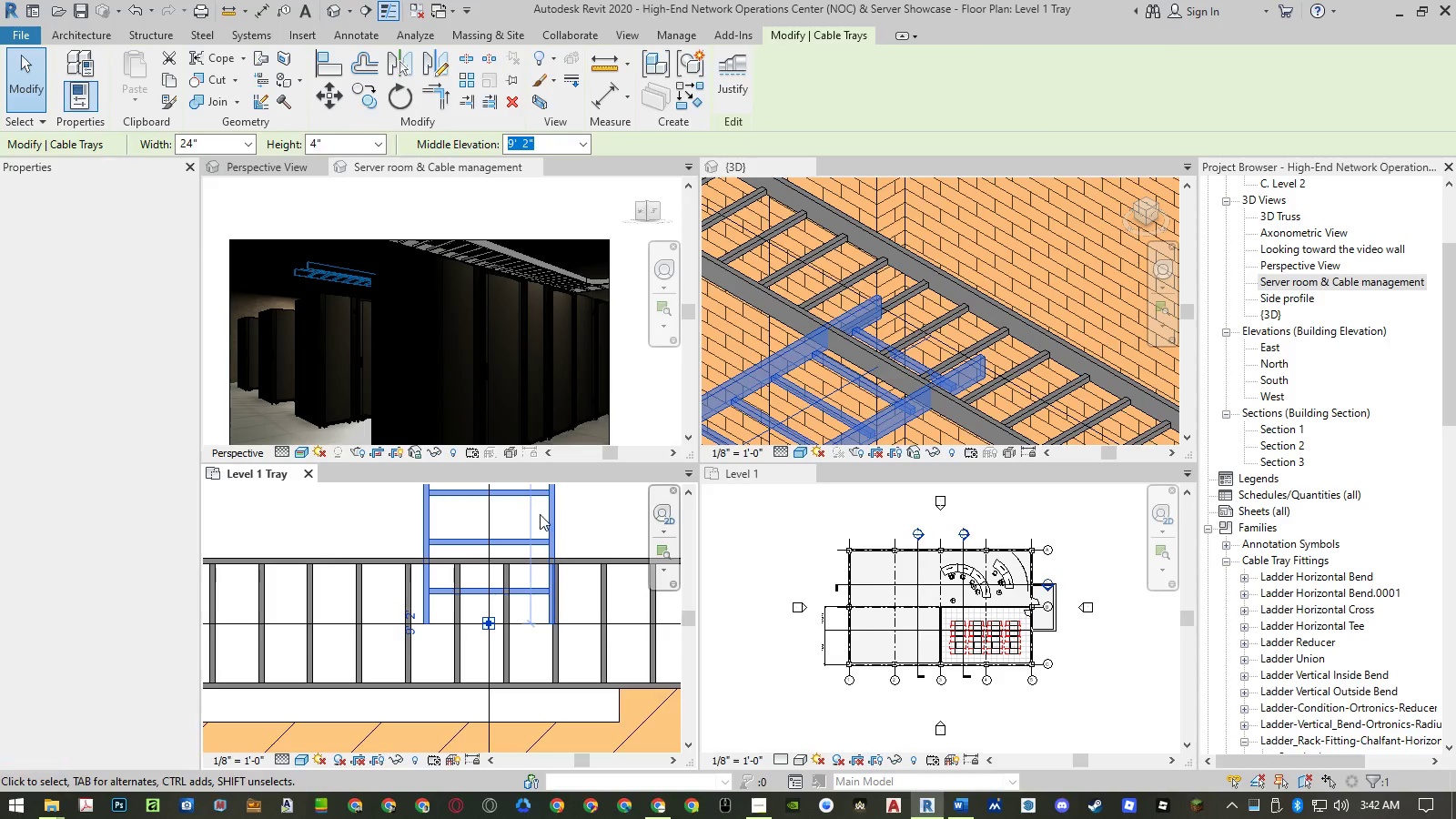 
key(Escape)
 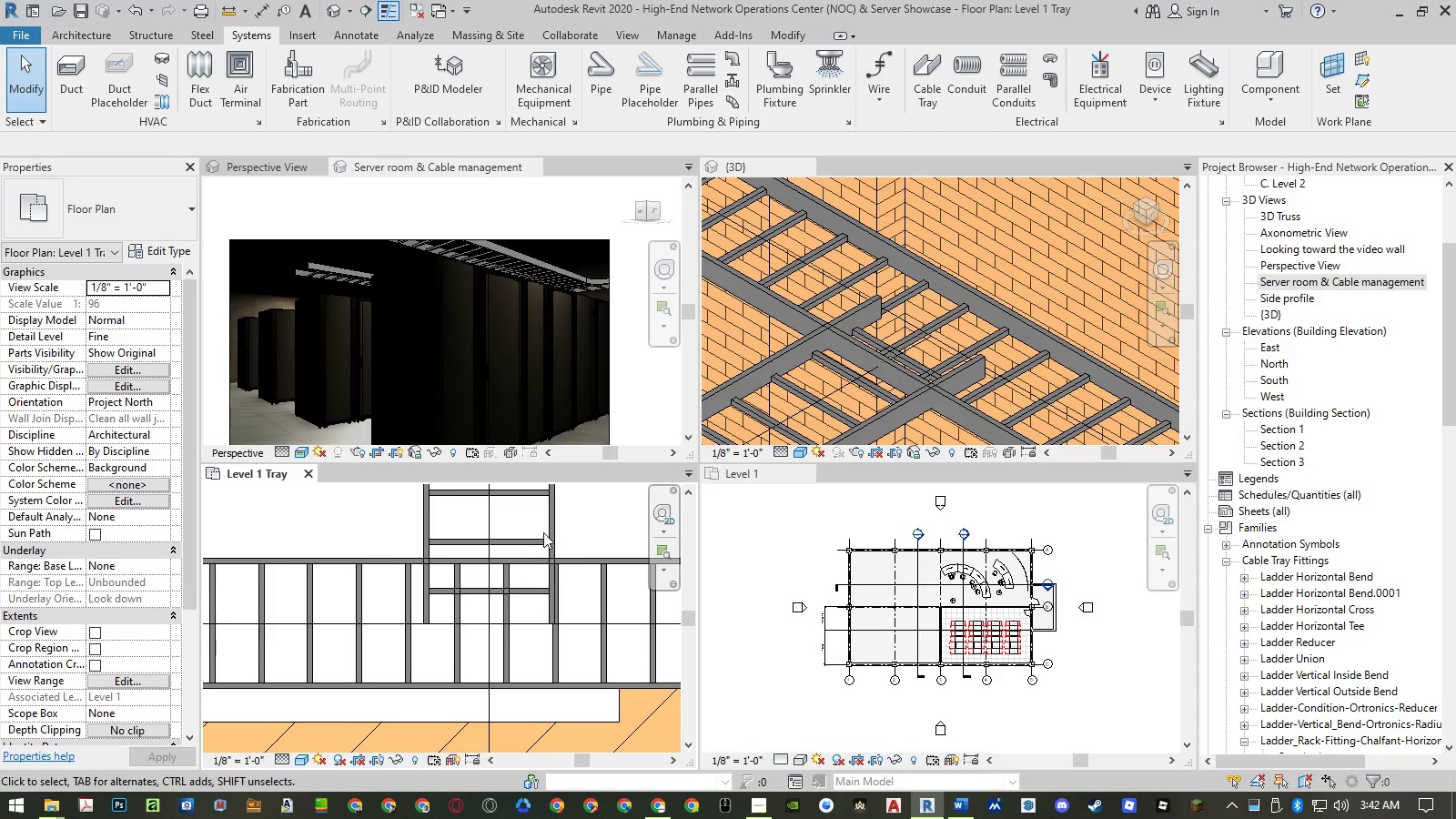 
left_click([547, 532])
 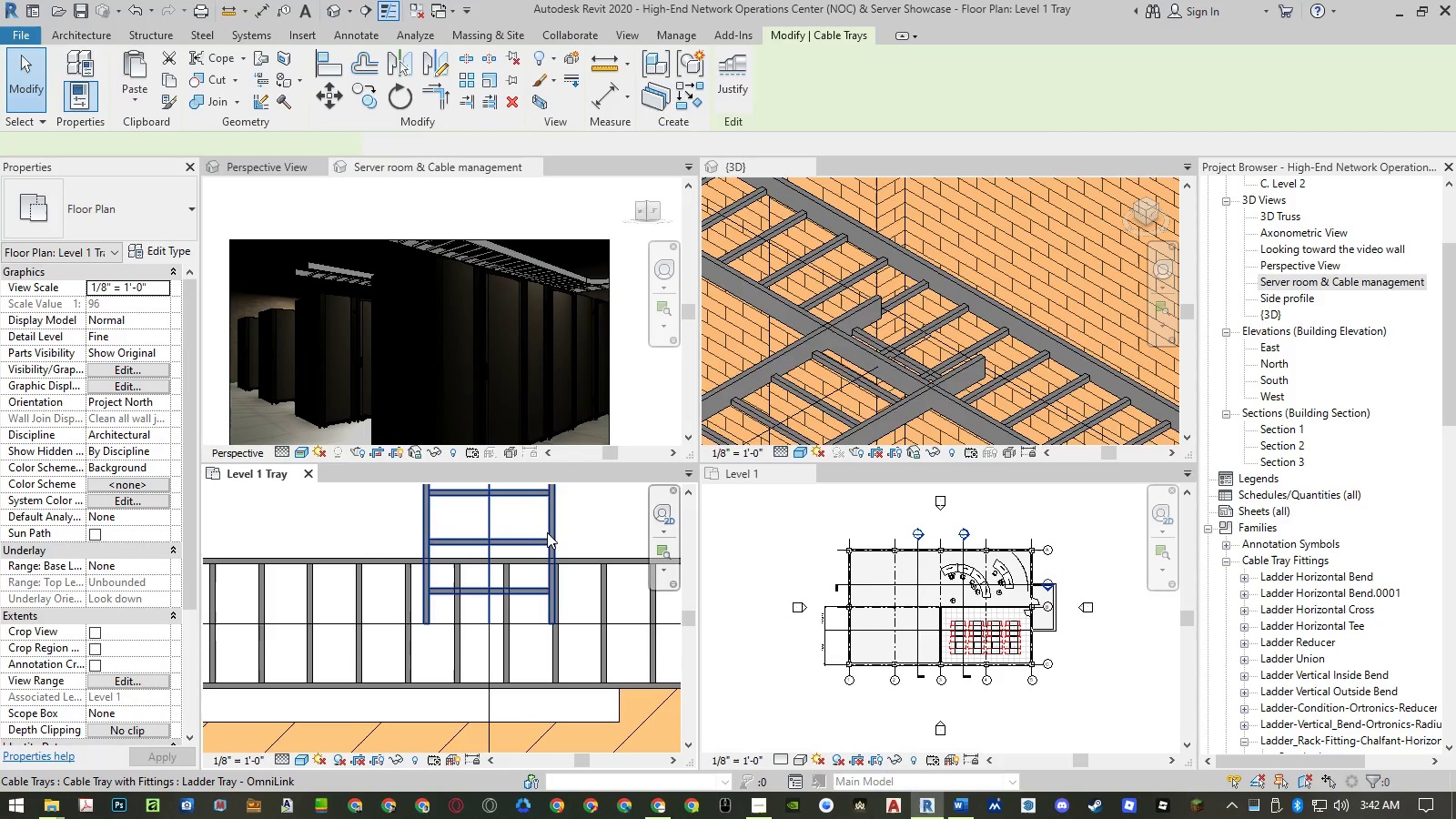 
key(Delete)
 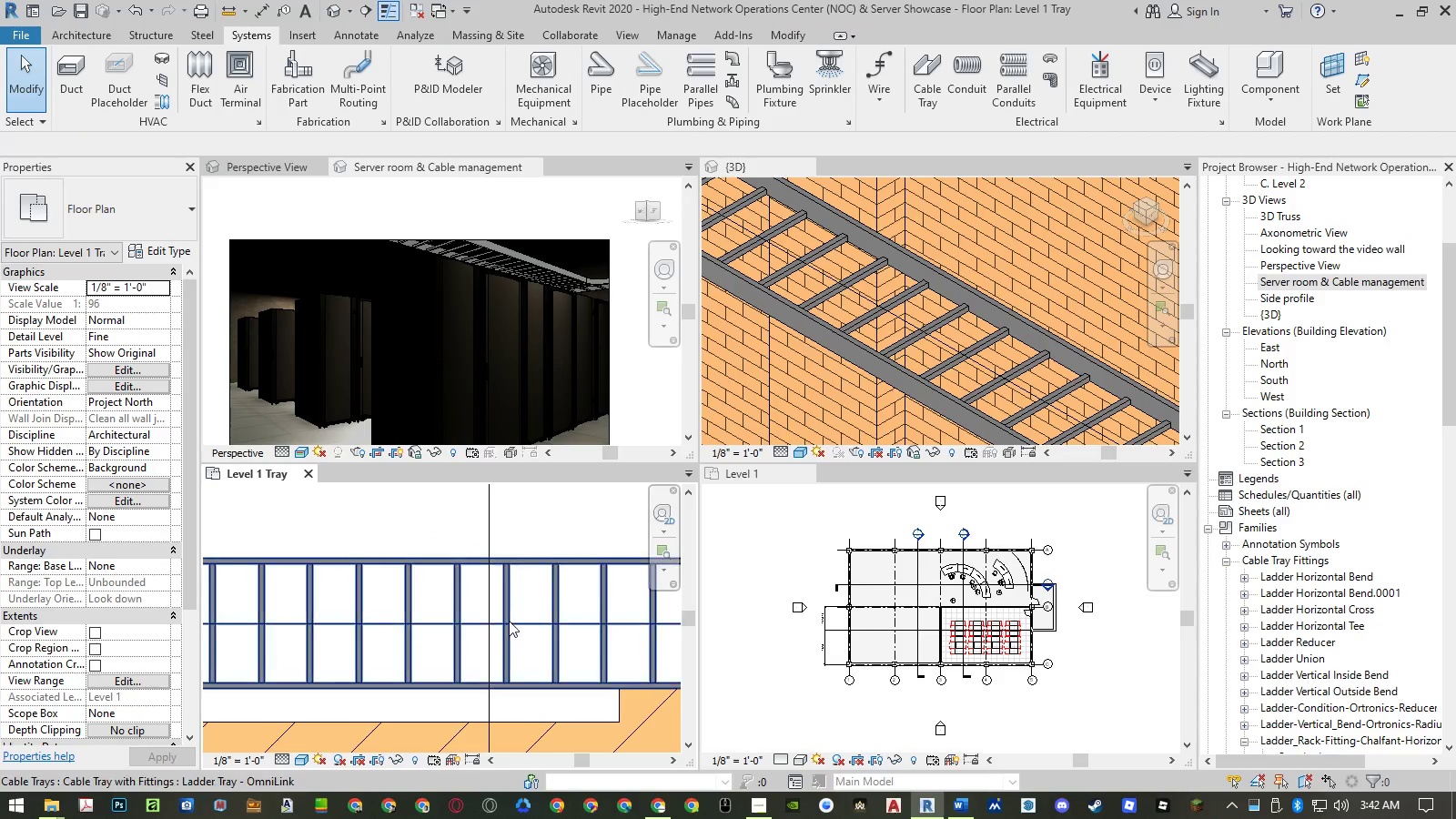 
left_click([509, 621])
 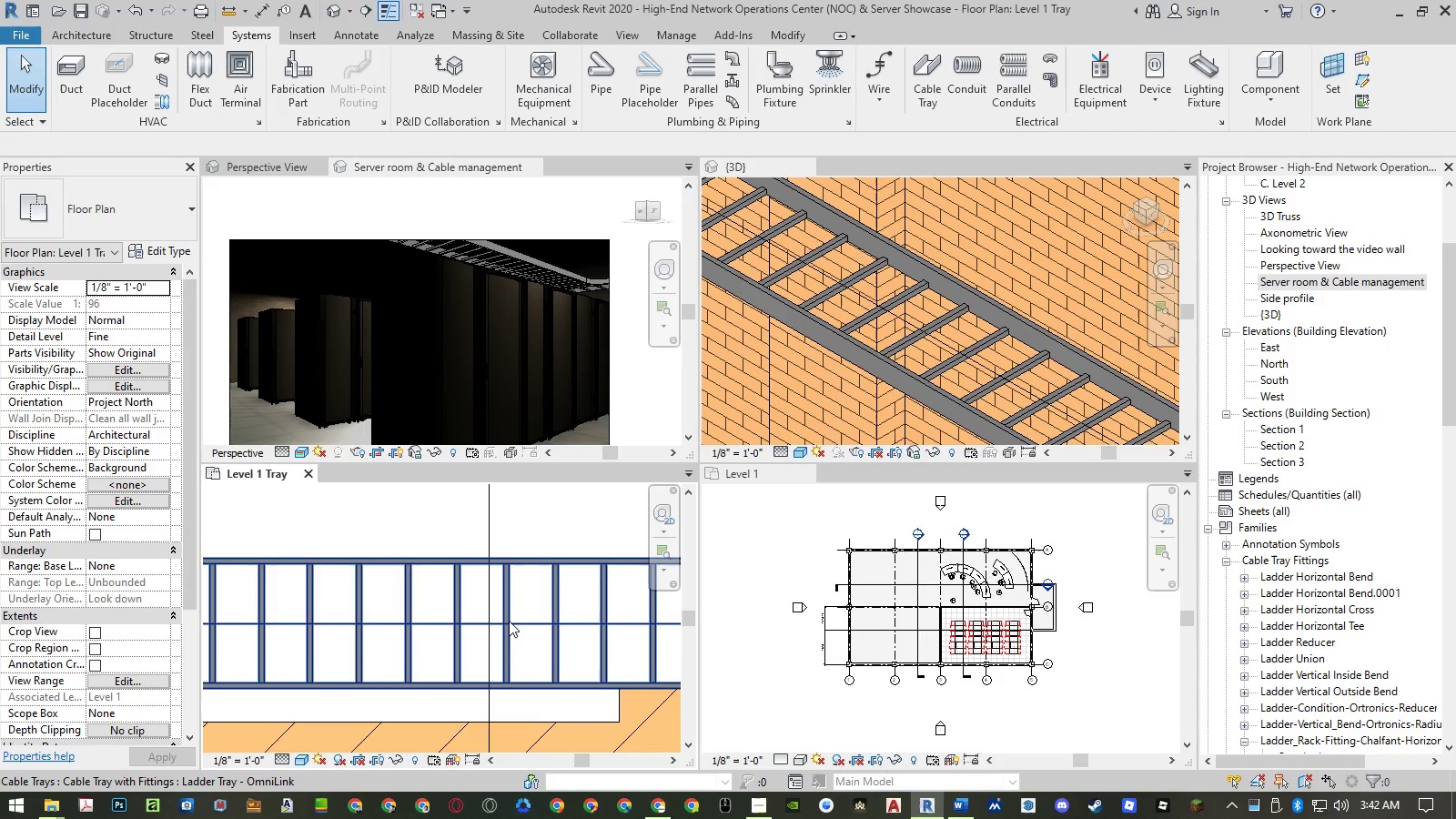 
right_click([509, 621])
 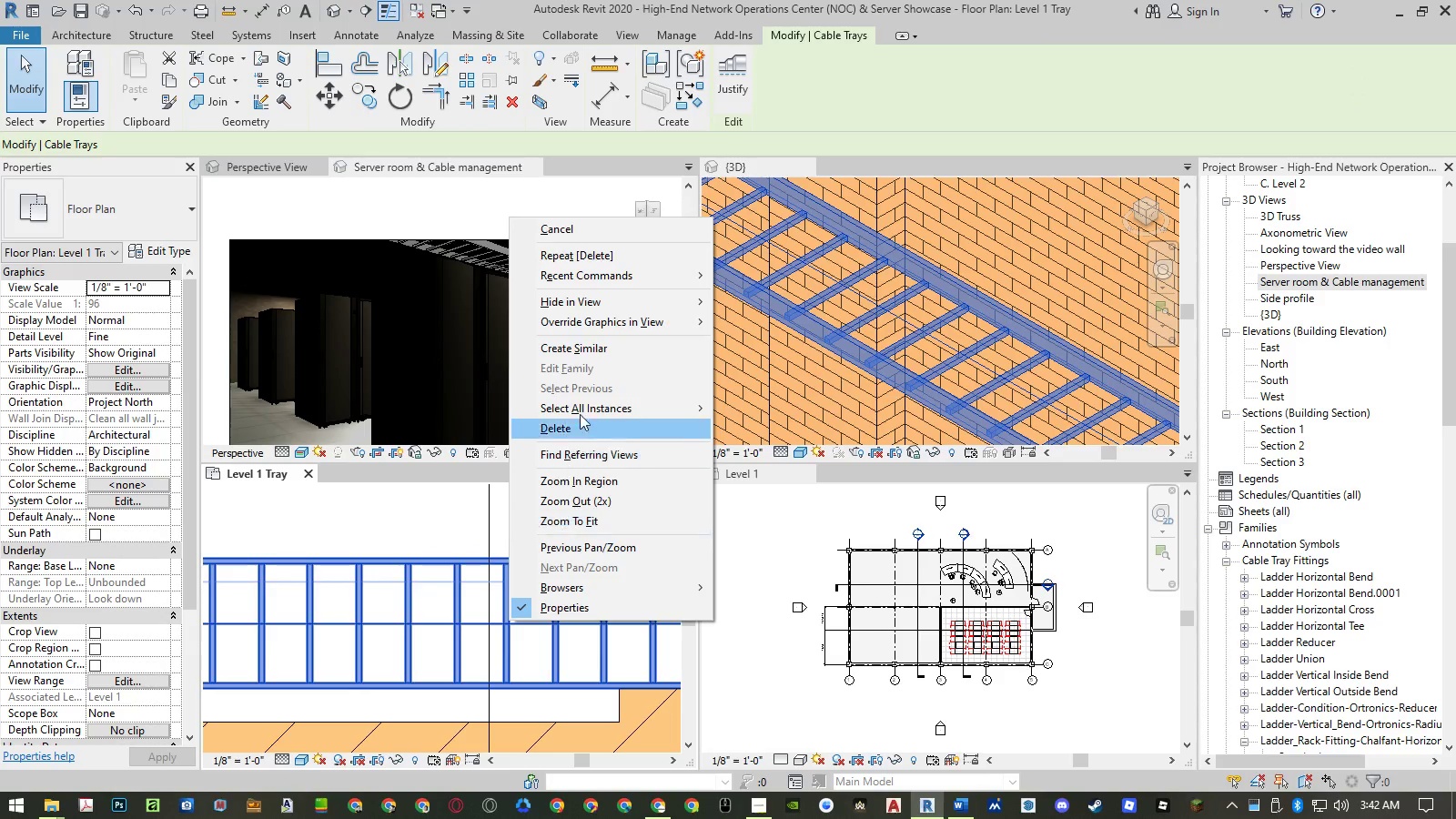 
key(Escape)
 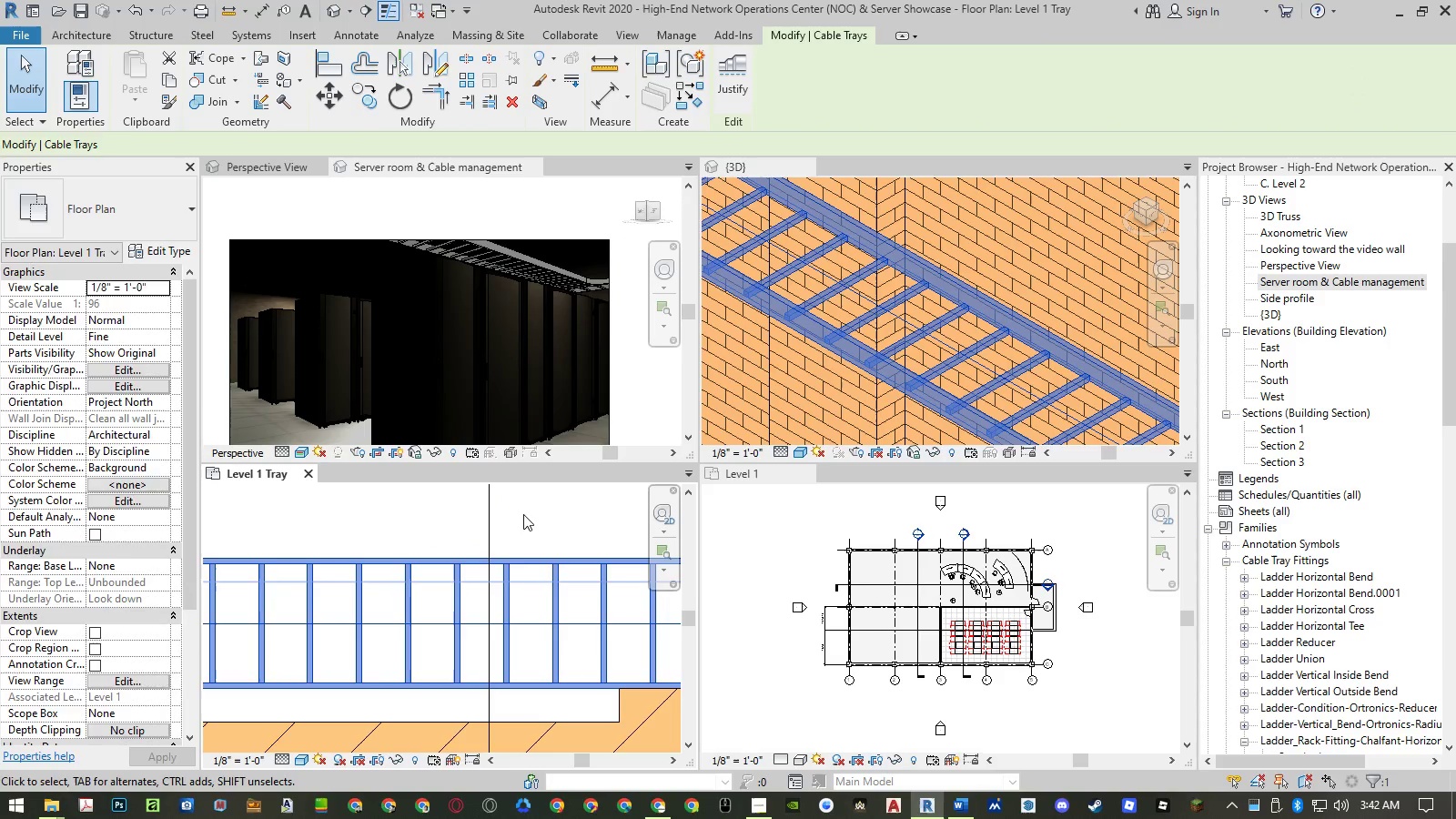 
key(Escape)
 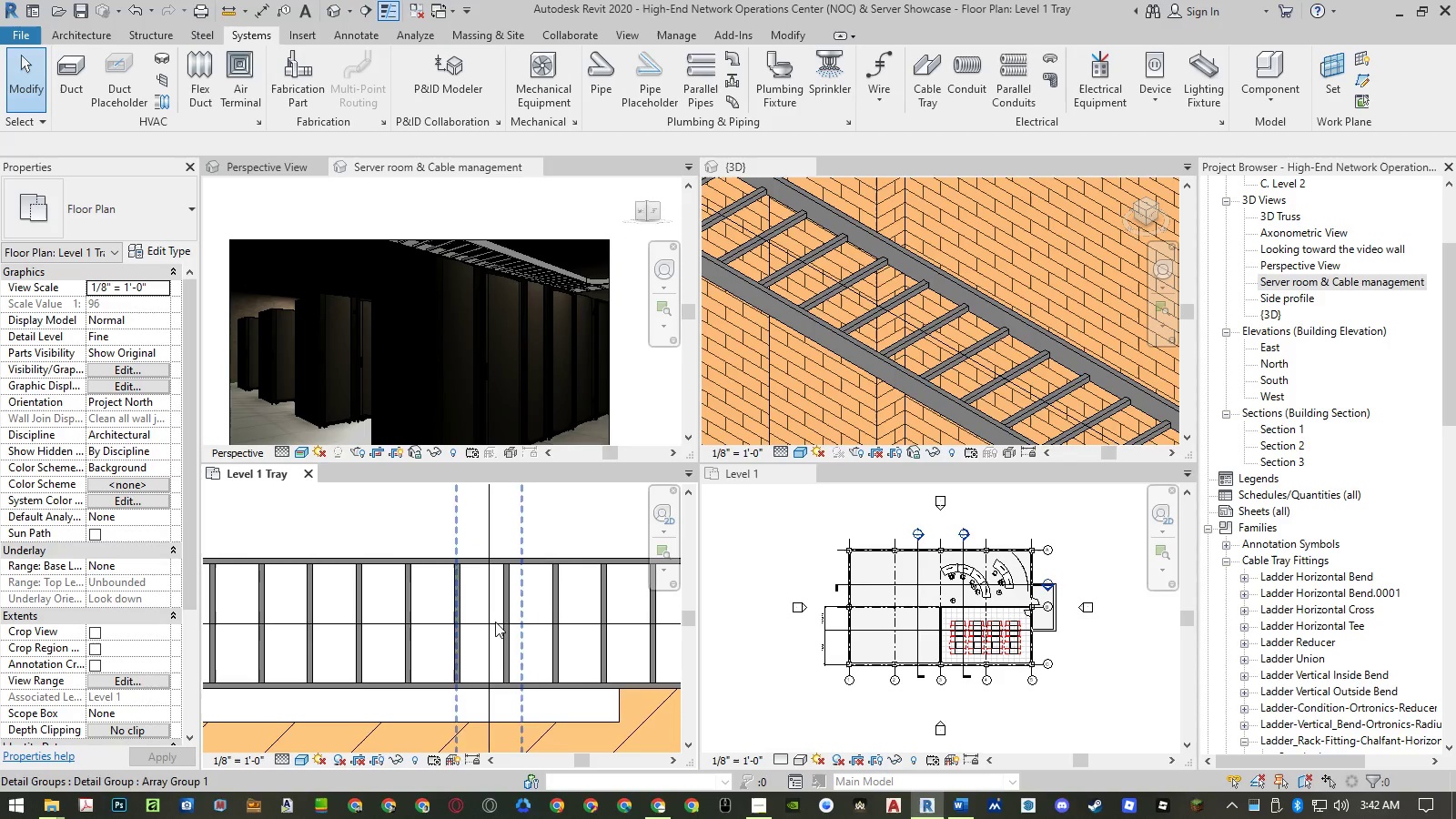 
right_click([500, 625])
 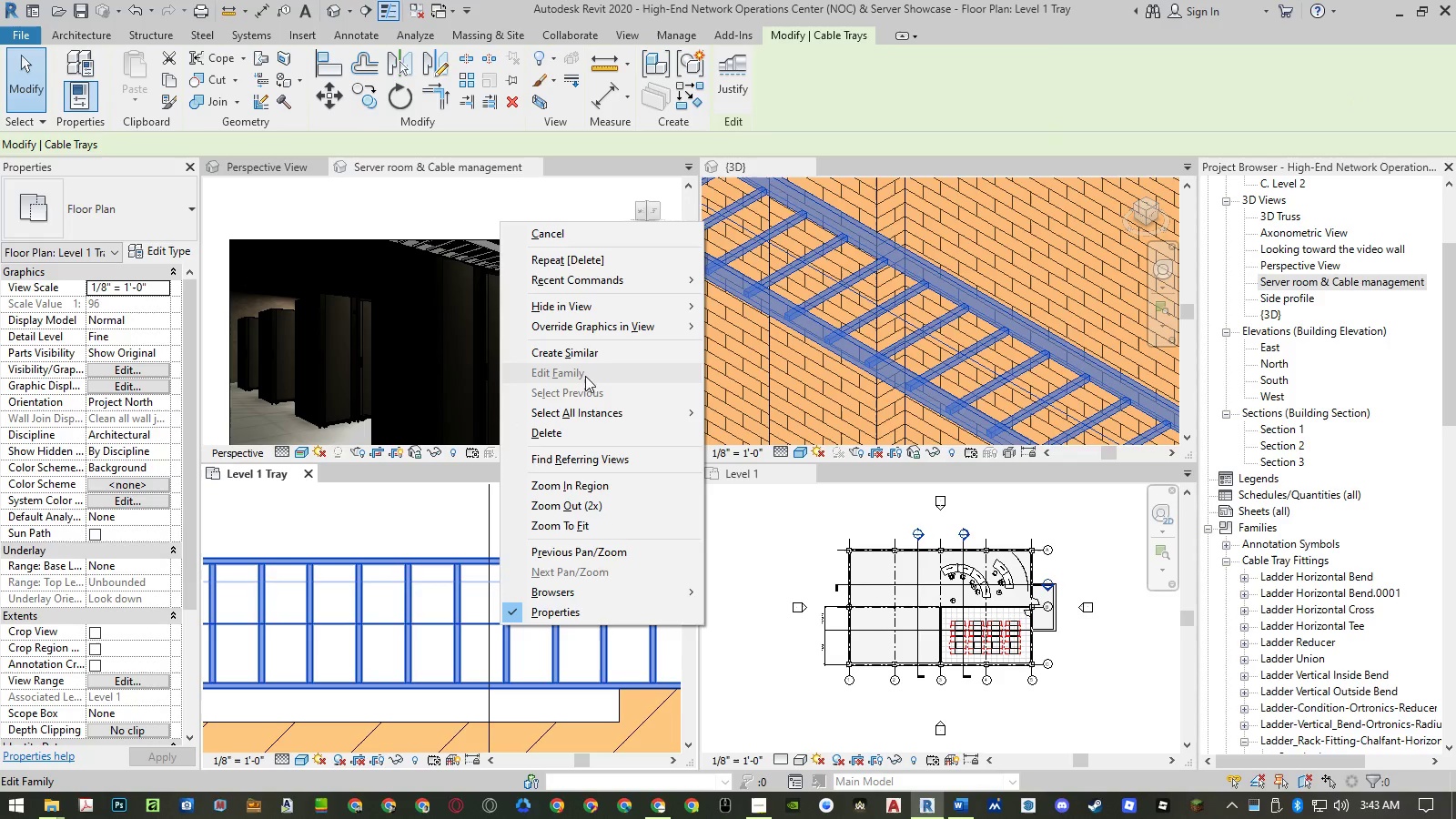 
key(Escape)
 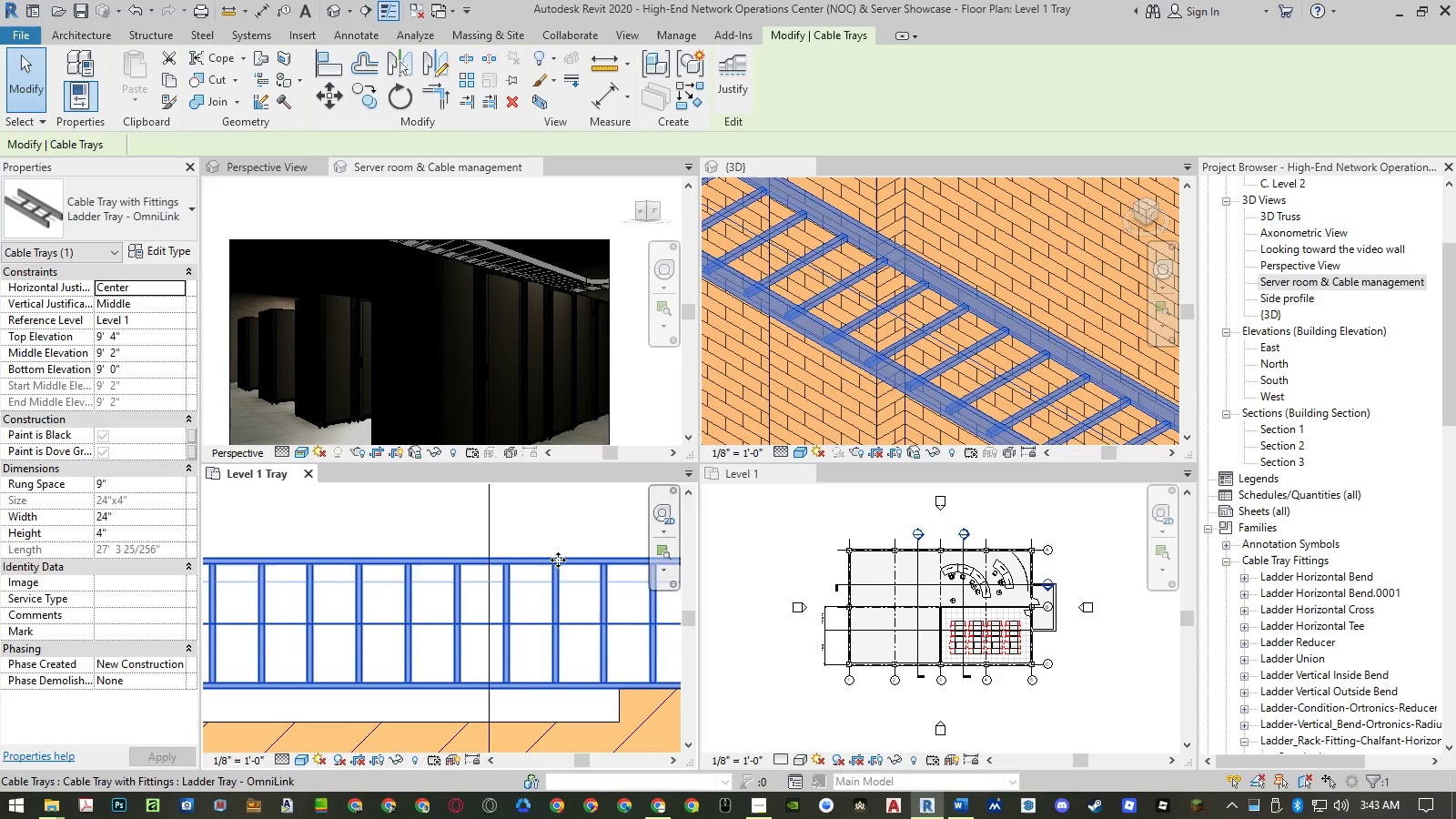 
scroll: coordinate [492, 602], scroll_direction: down, amount: 11.0
 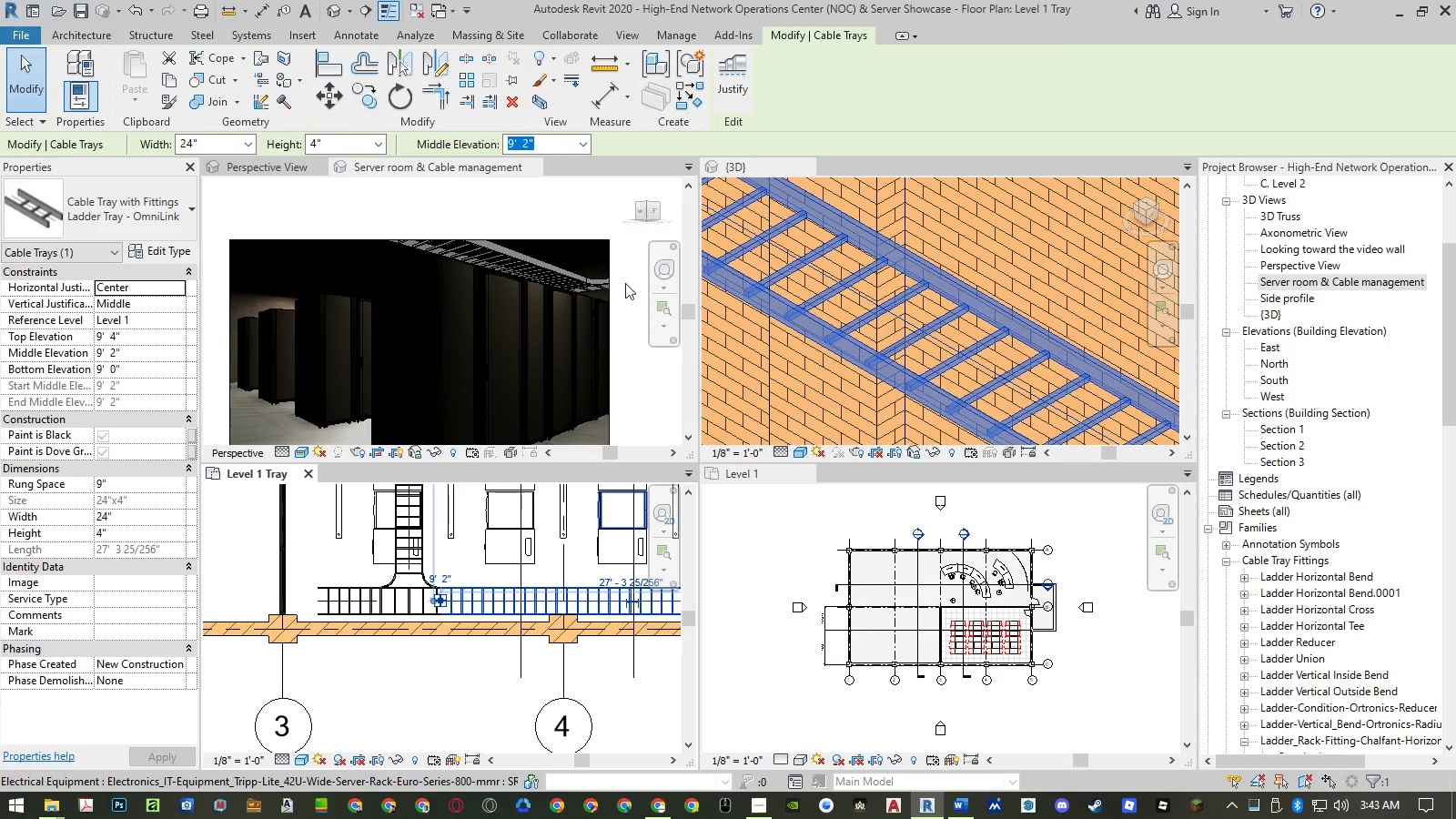 
key(Escape)
 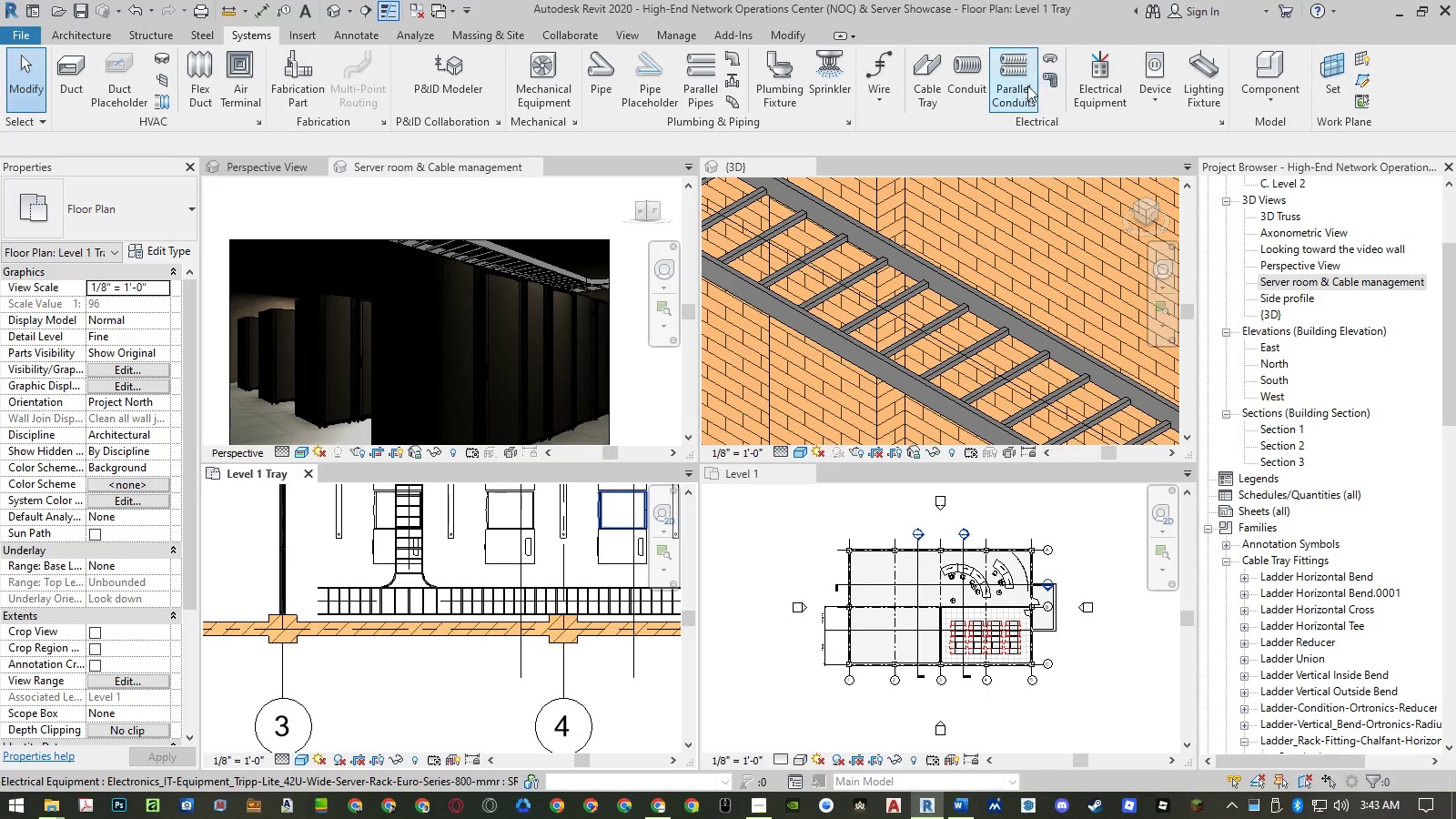 
left_click([940, 86])
 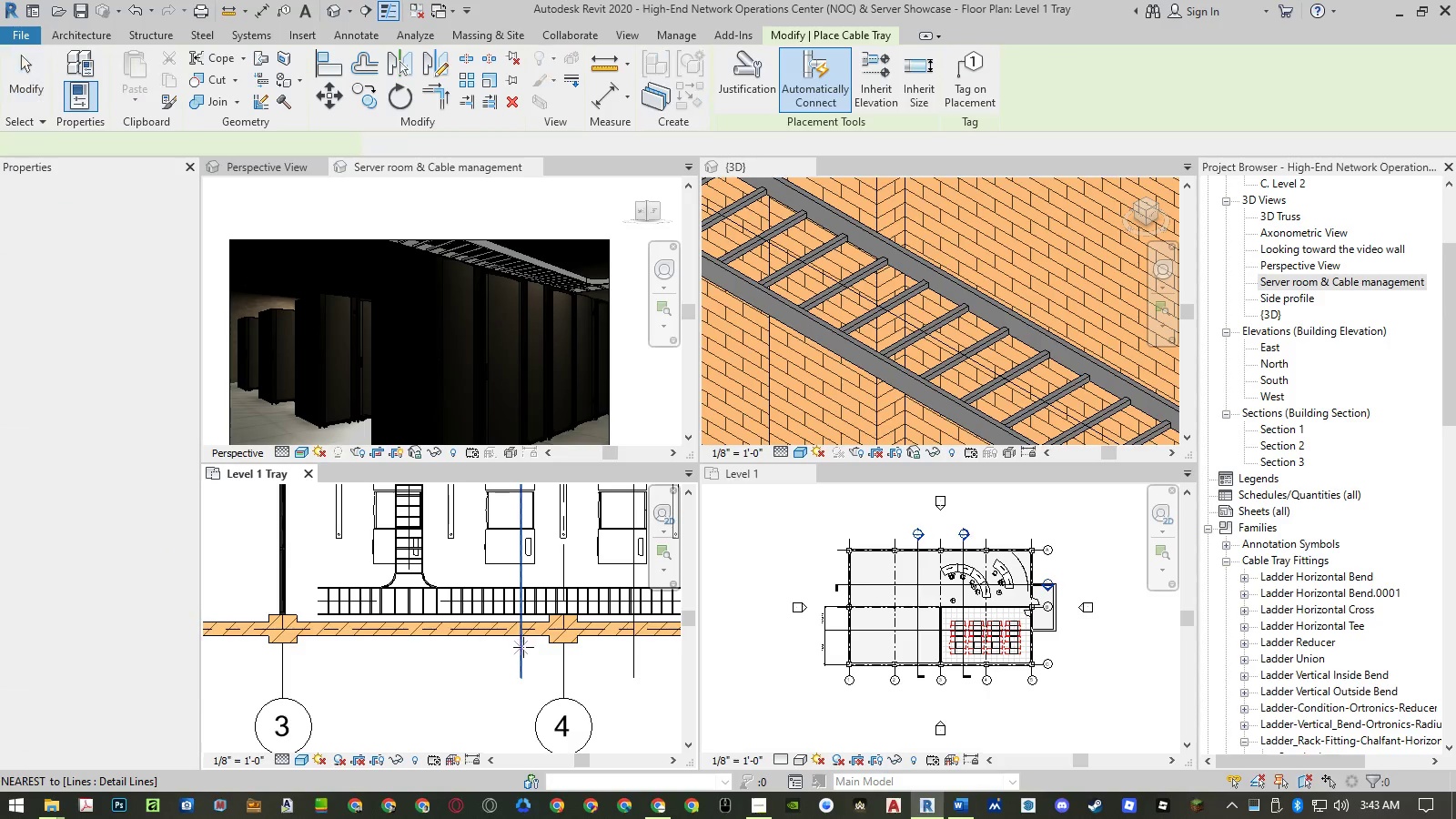 
left_click([523, 650])
 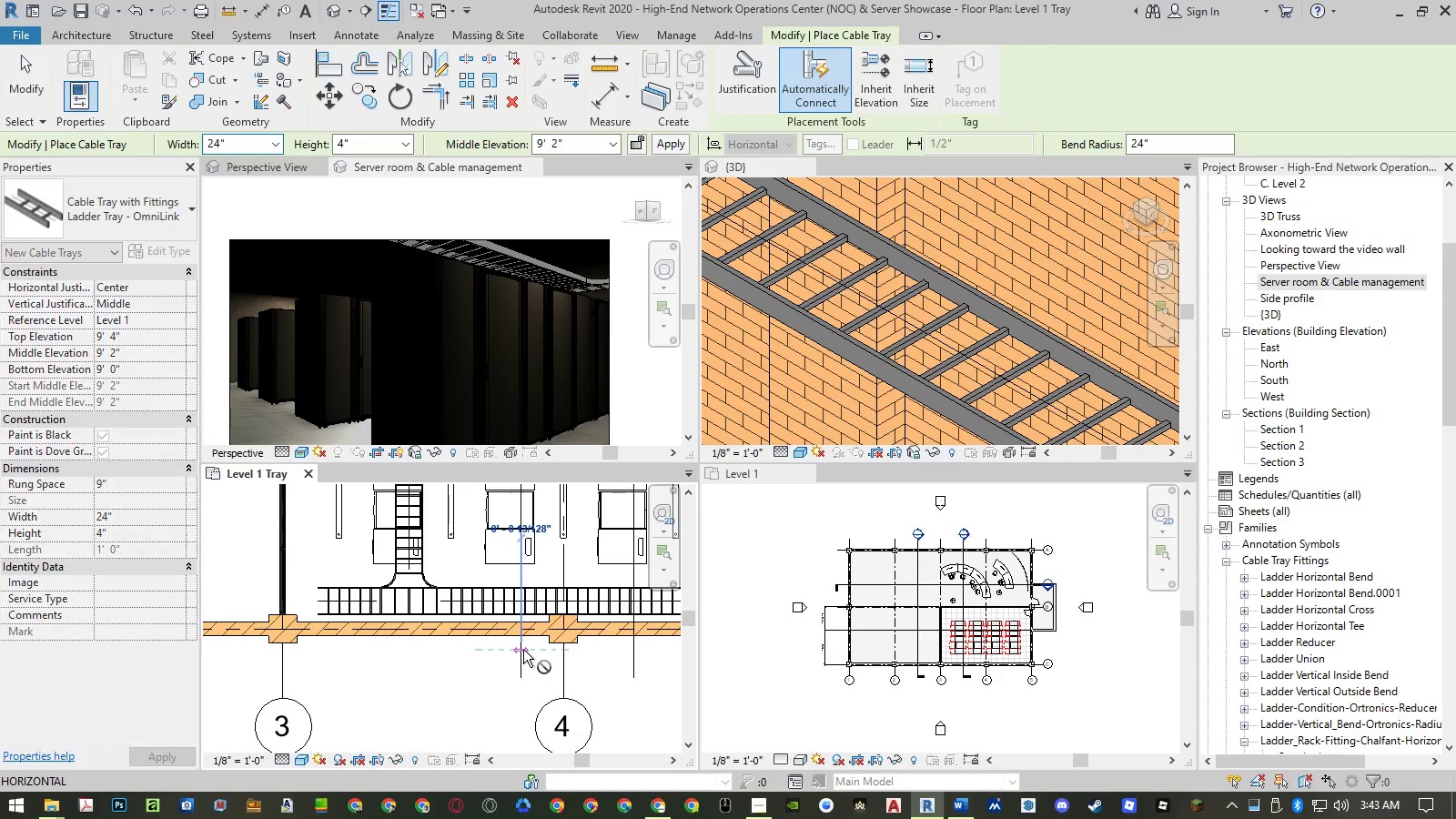 
scroll: coordinate [523, 650], scroll_direction: down, amount: 5.0
 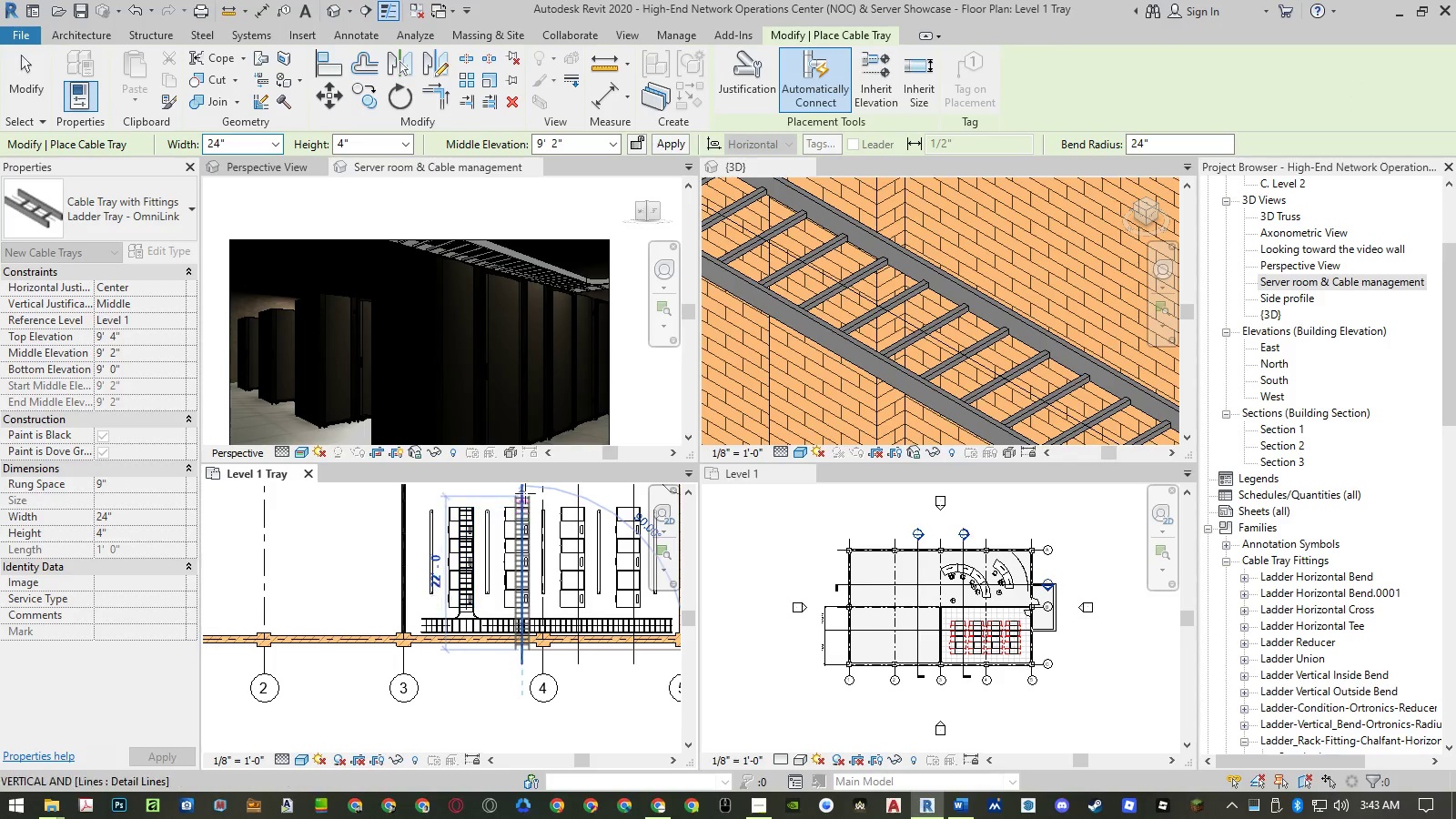 
left_click([525, 492])
 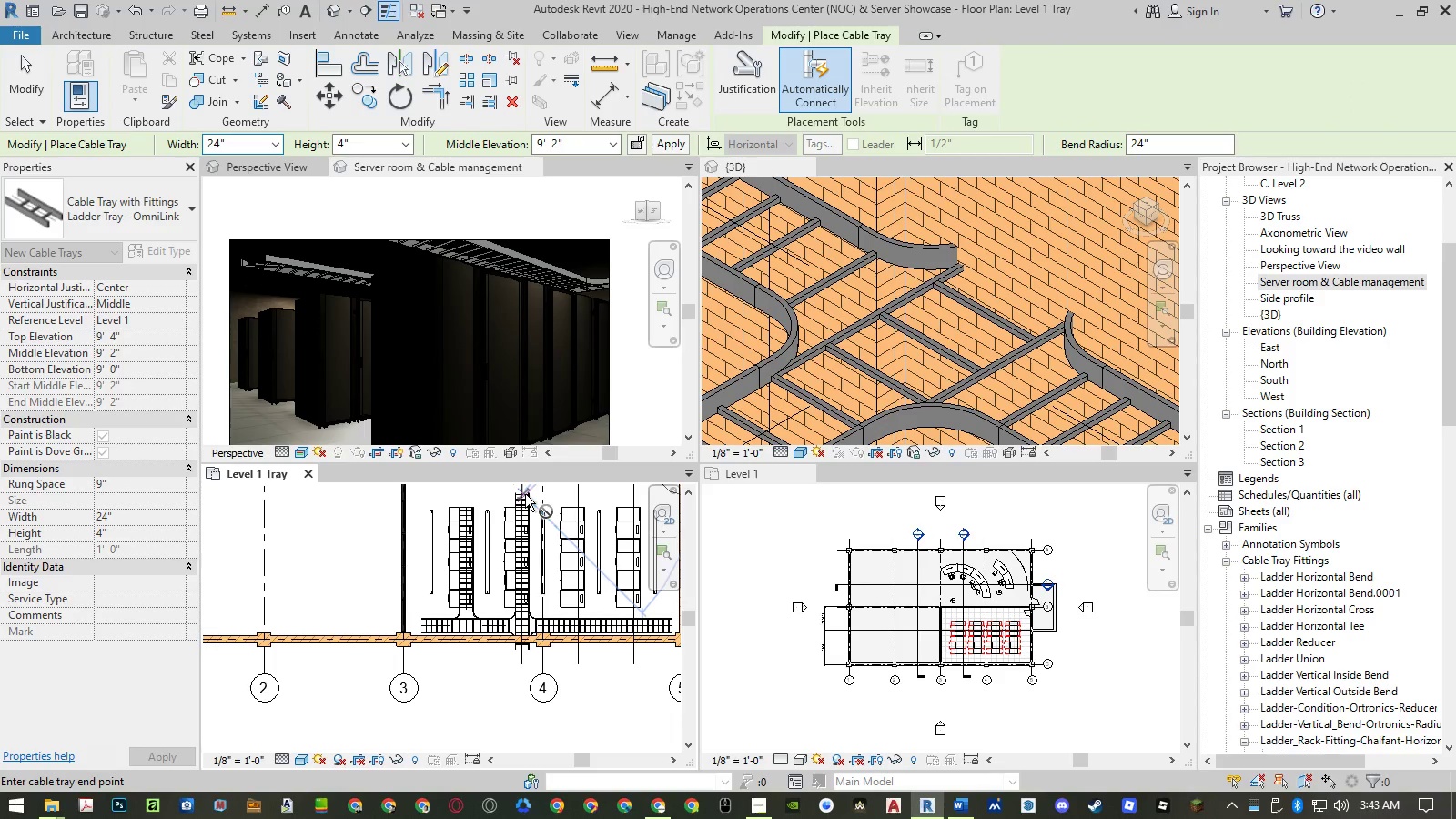 
key(Escape)
 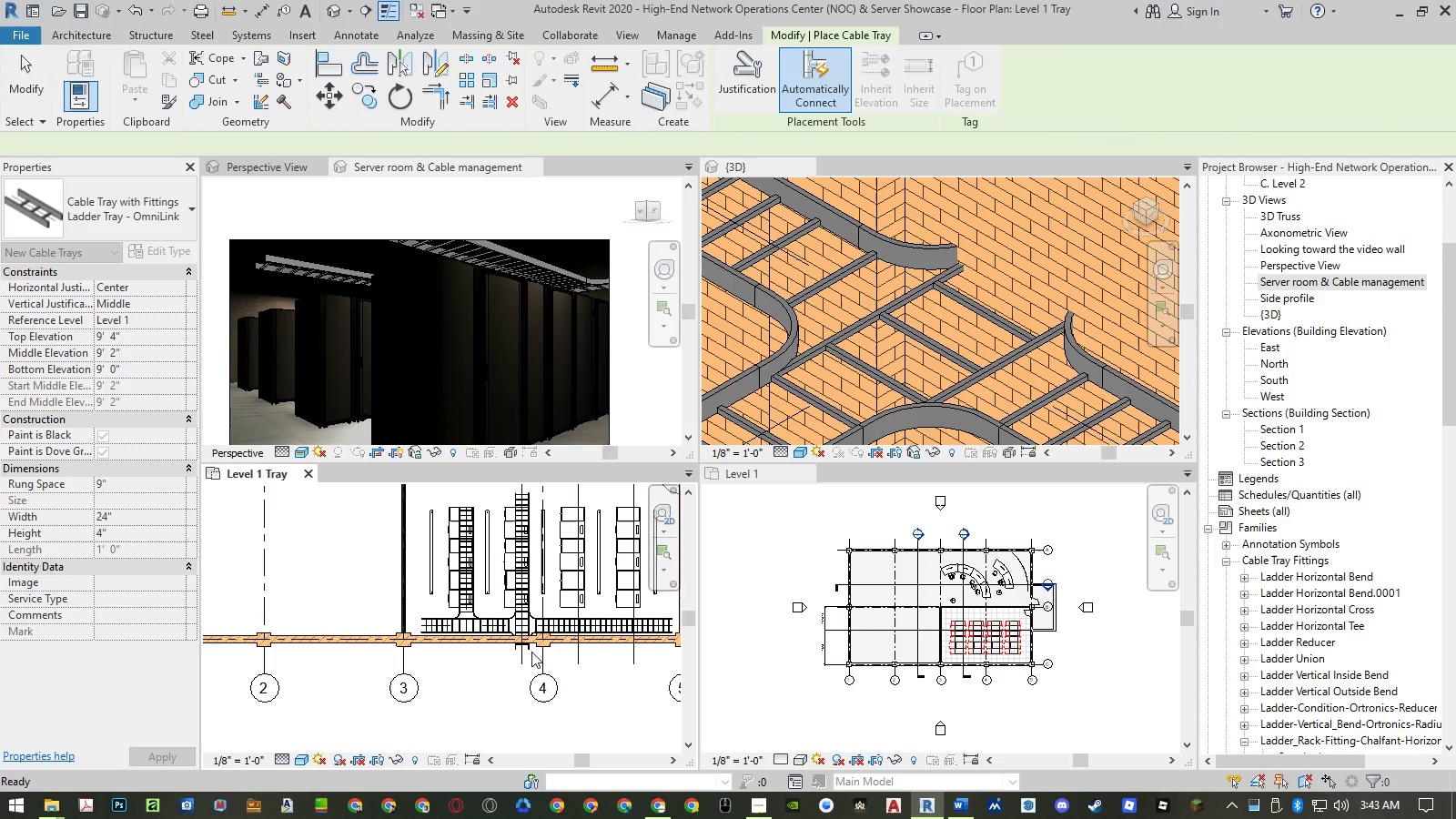 
scroll: coordinate [528, 650], scroll_direction: up, amount: 5.0
 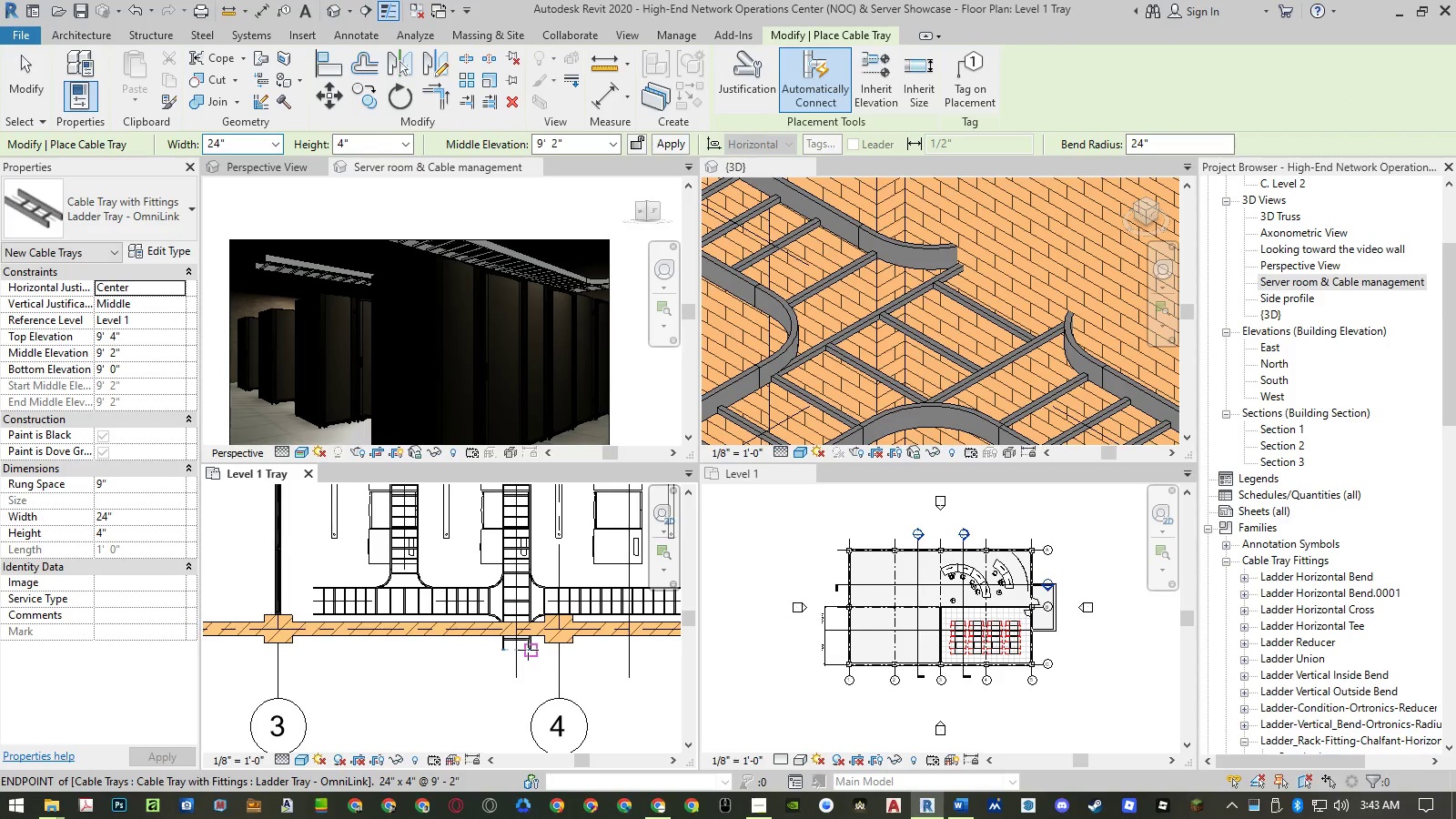 
key(Escape)
 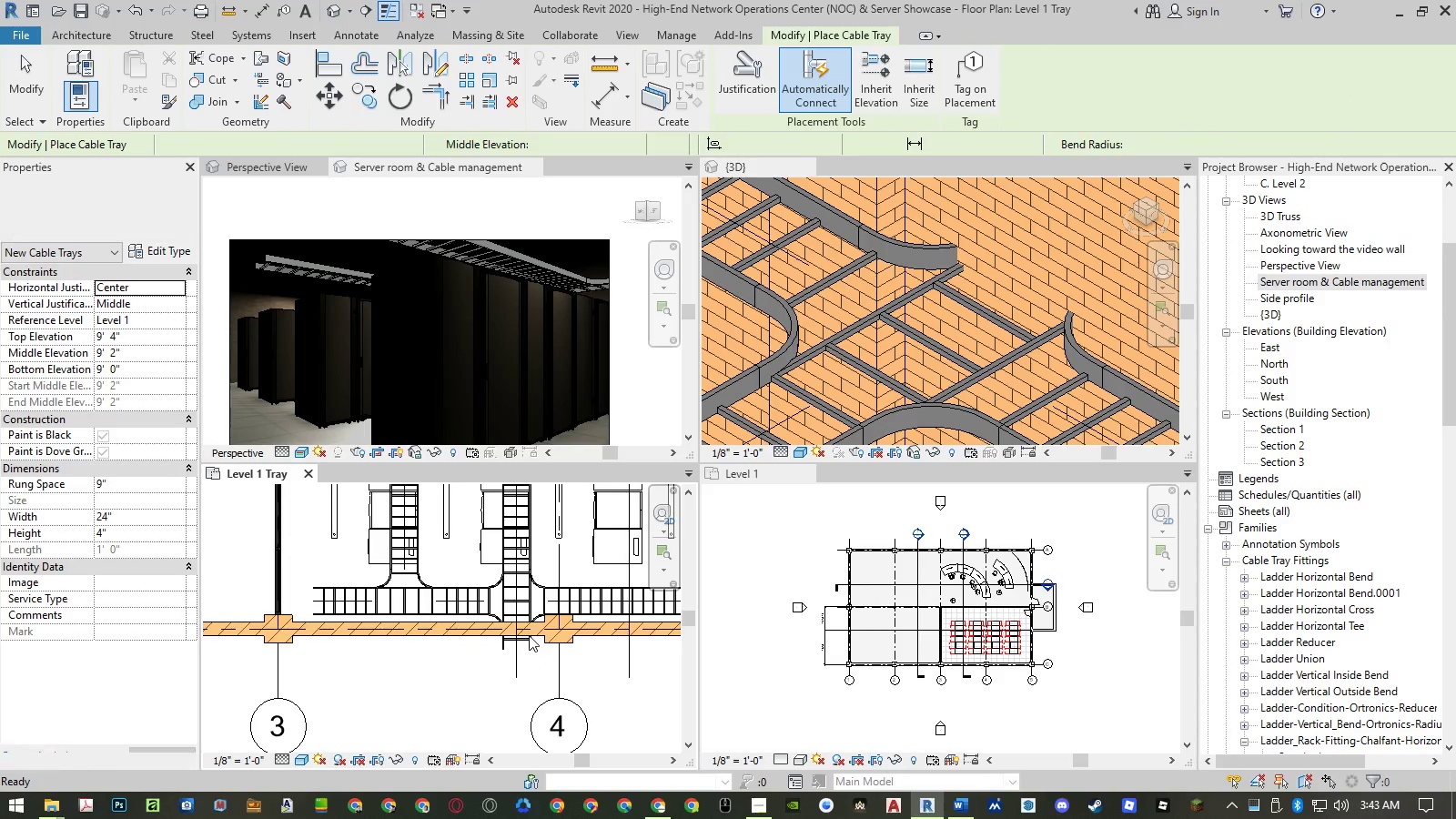 
key(Escape)
 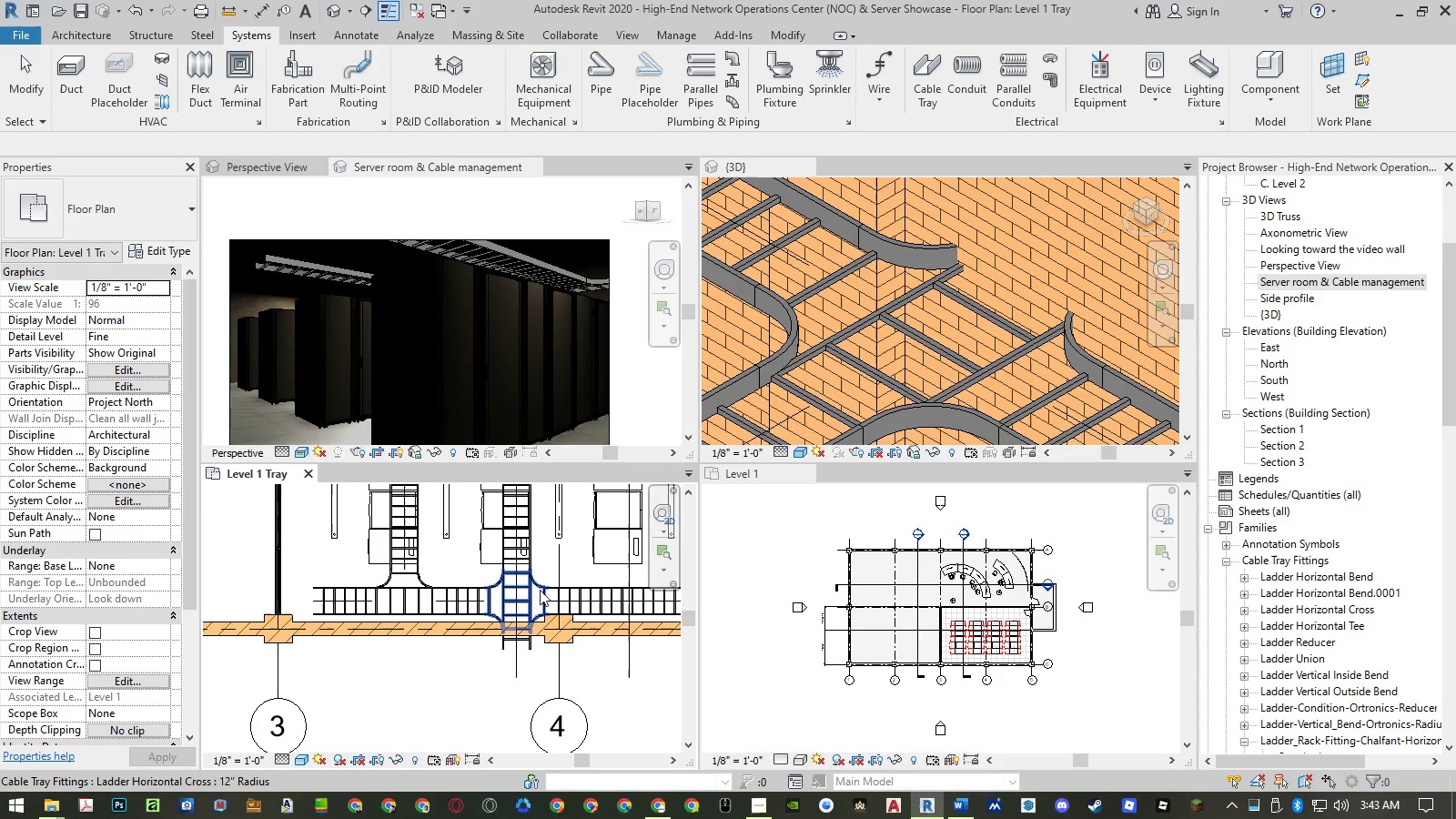 
left_click([540, 590])
 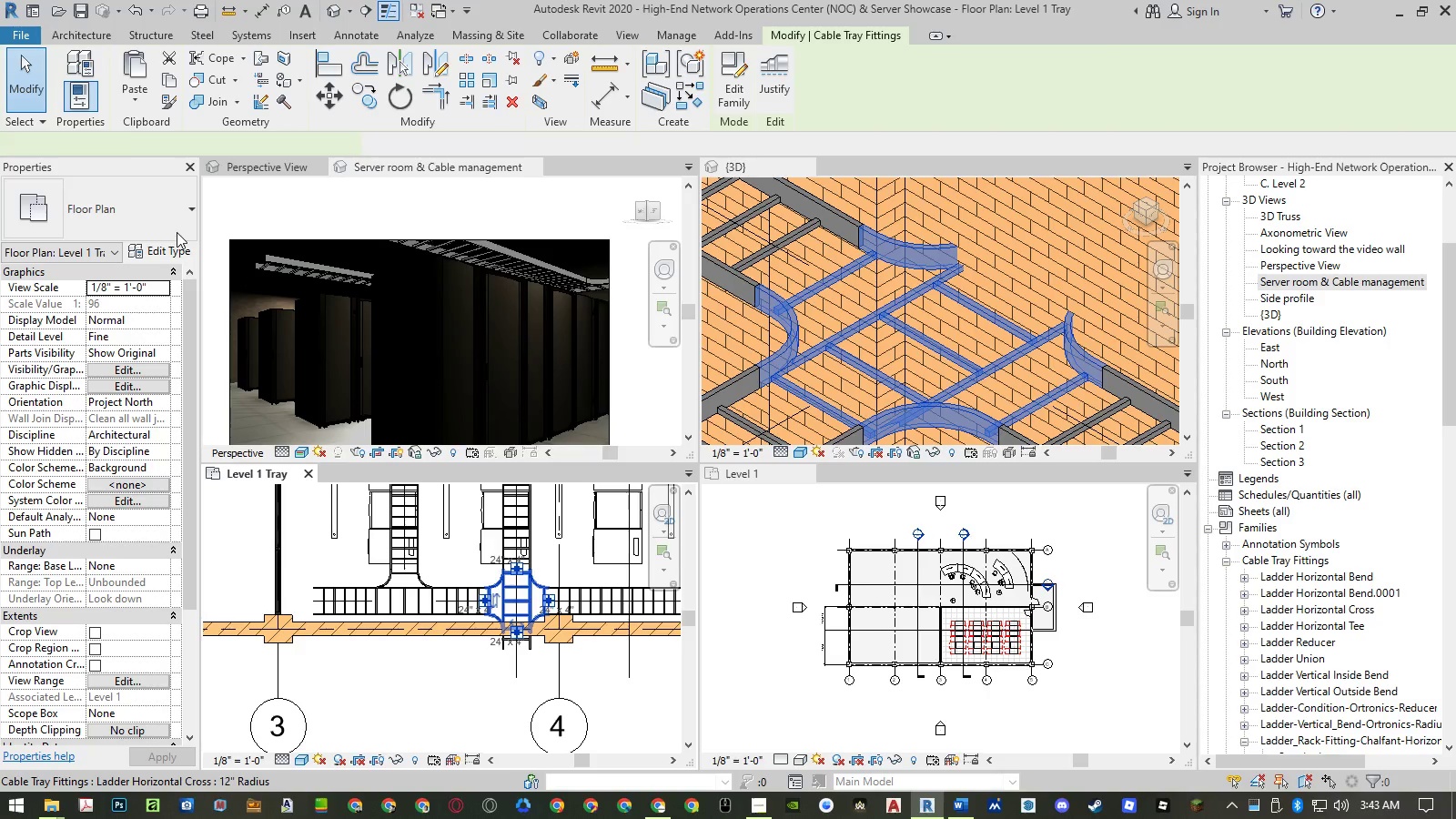 
left_click([177, 232])
 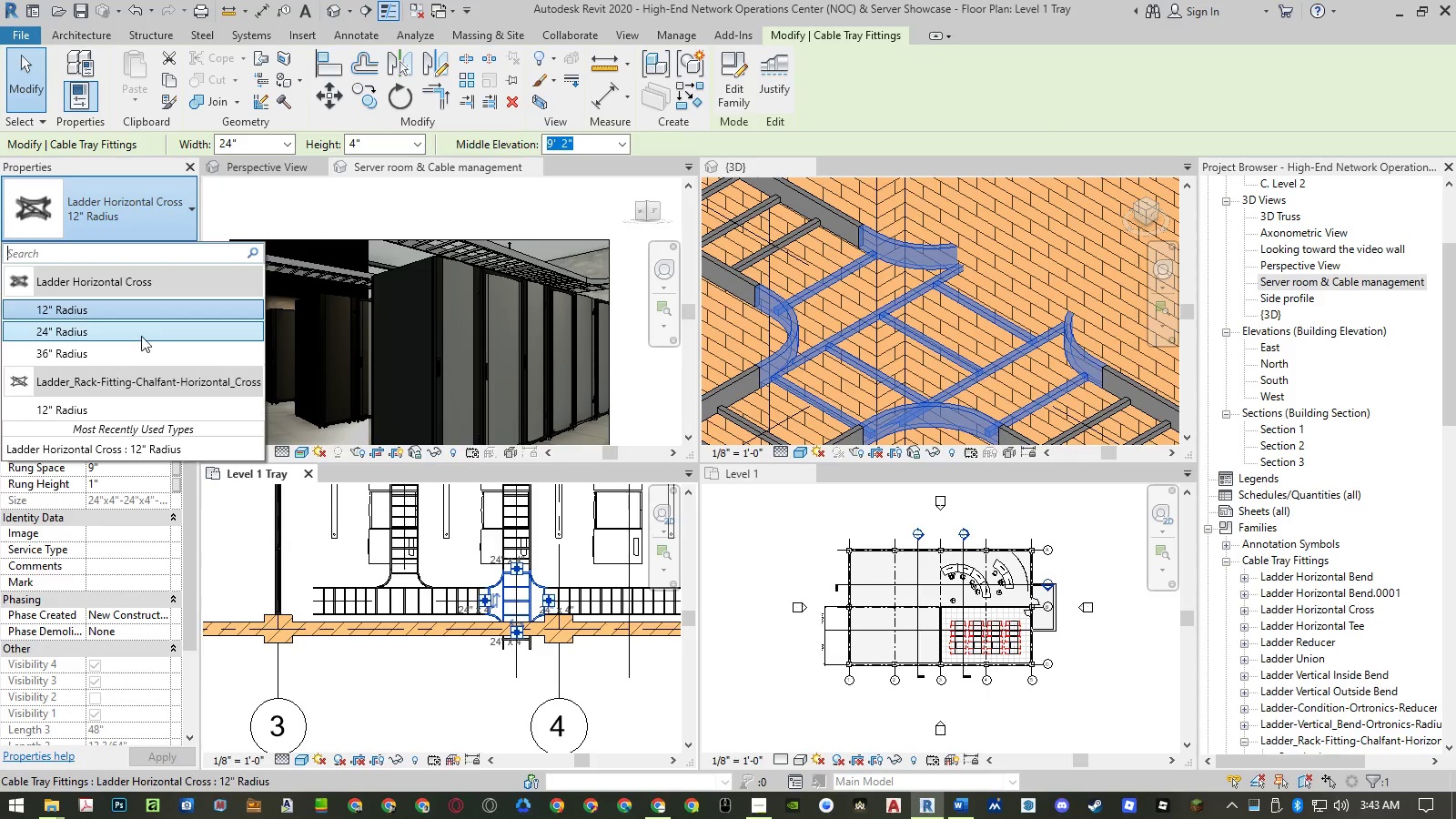 
scroll: coordinate [139, 339], scroll_direction: none, amount: 0.0
 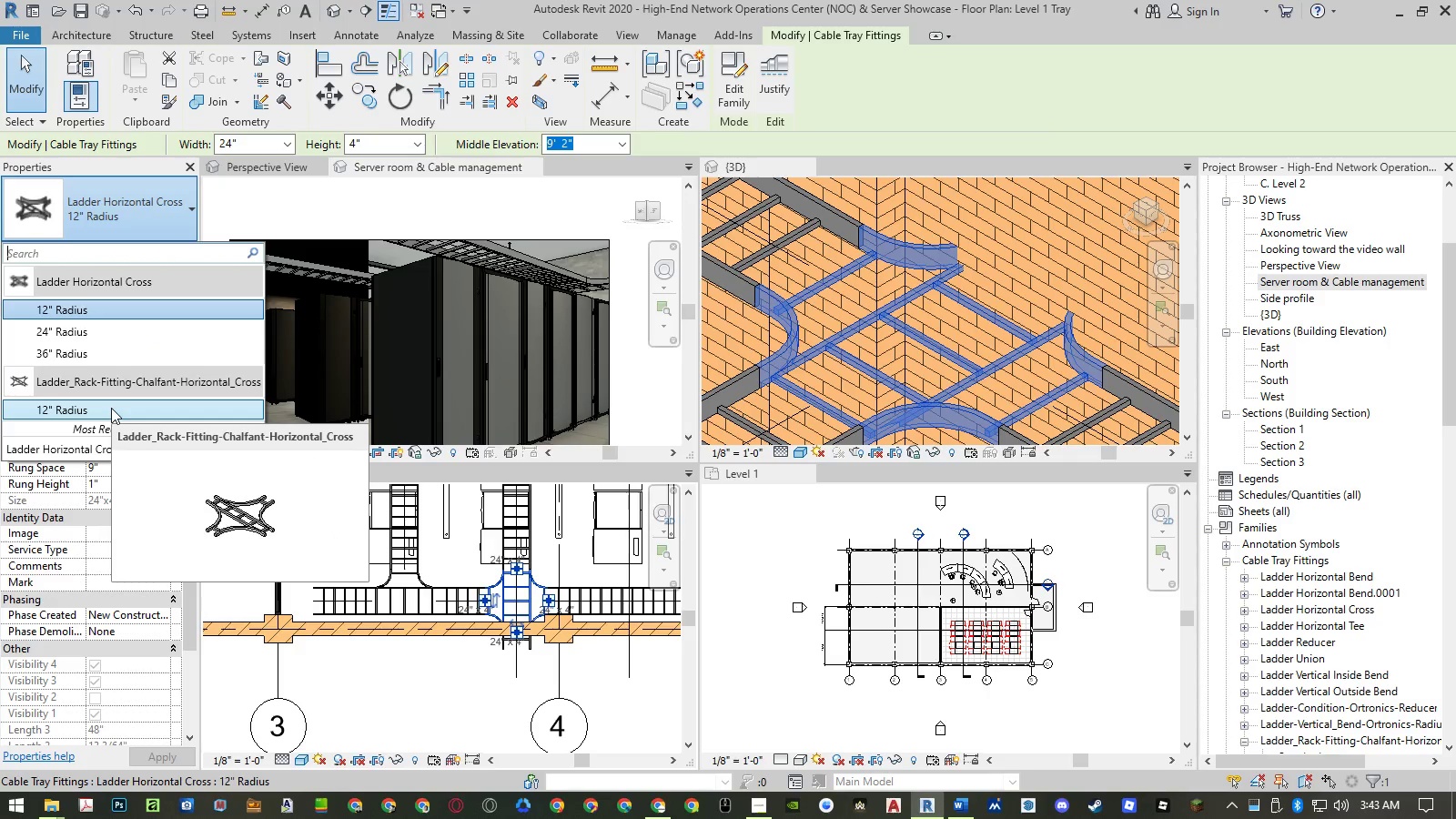 
key(Escape)
 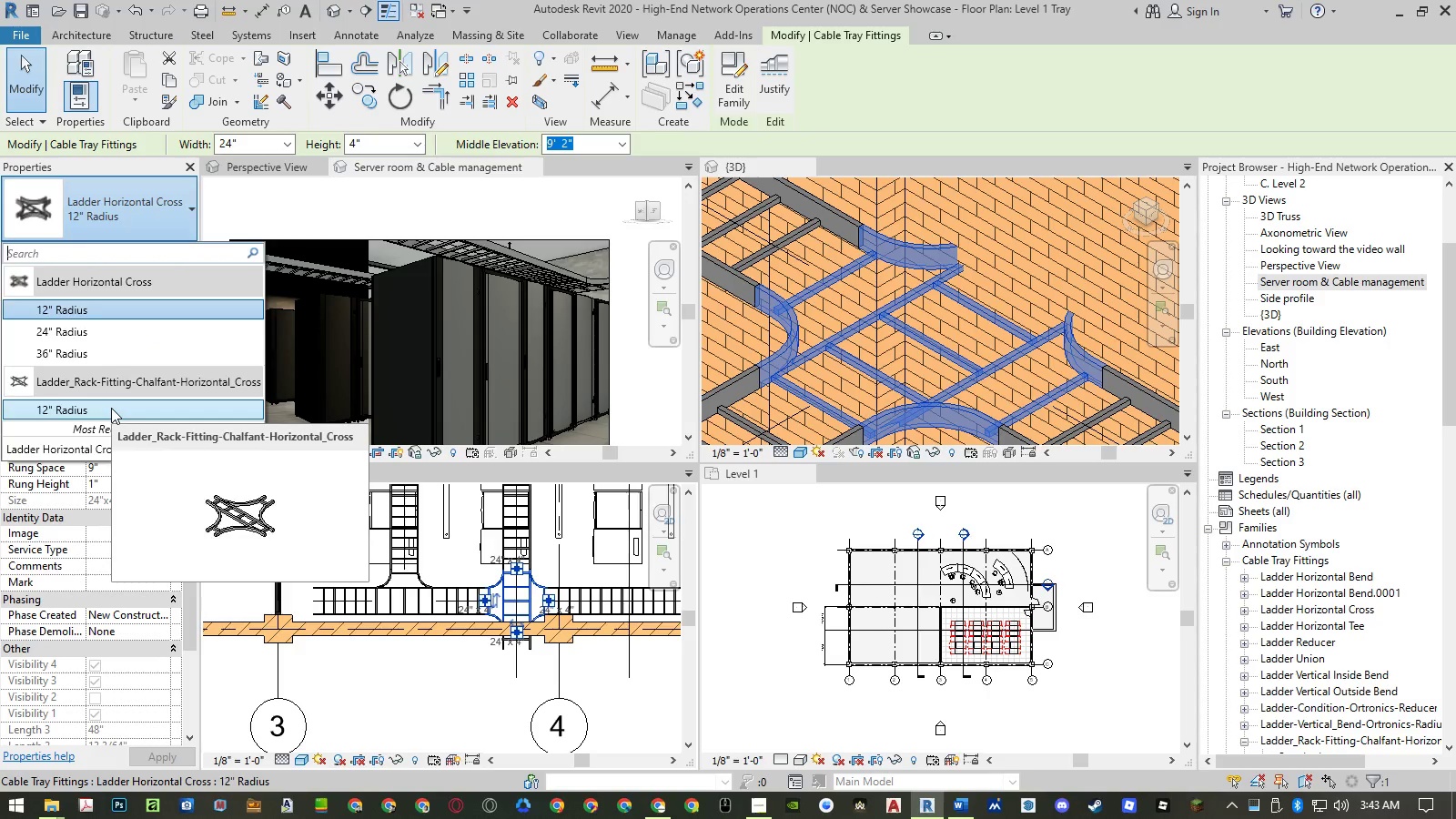 
key(Escape)
 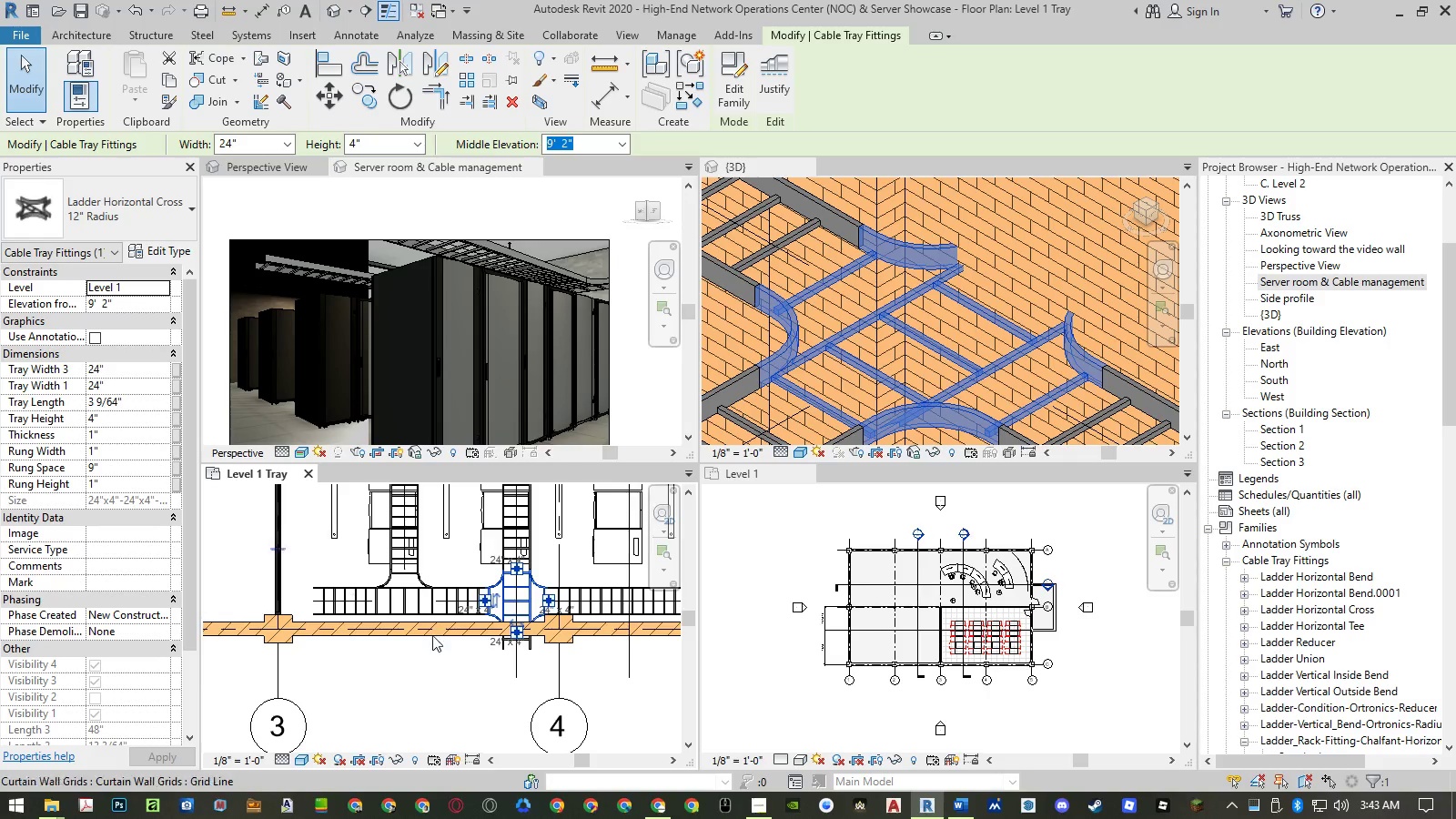 
key(Escape)
 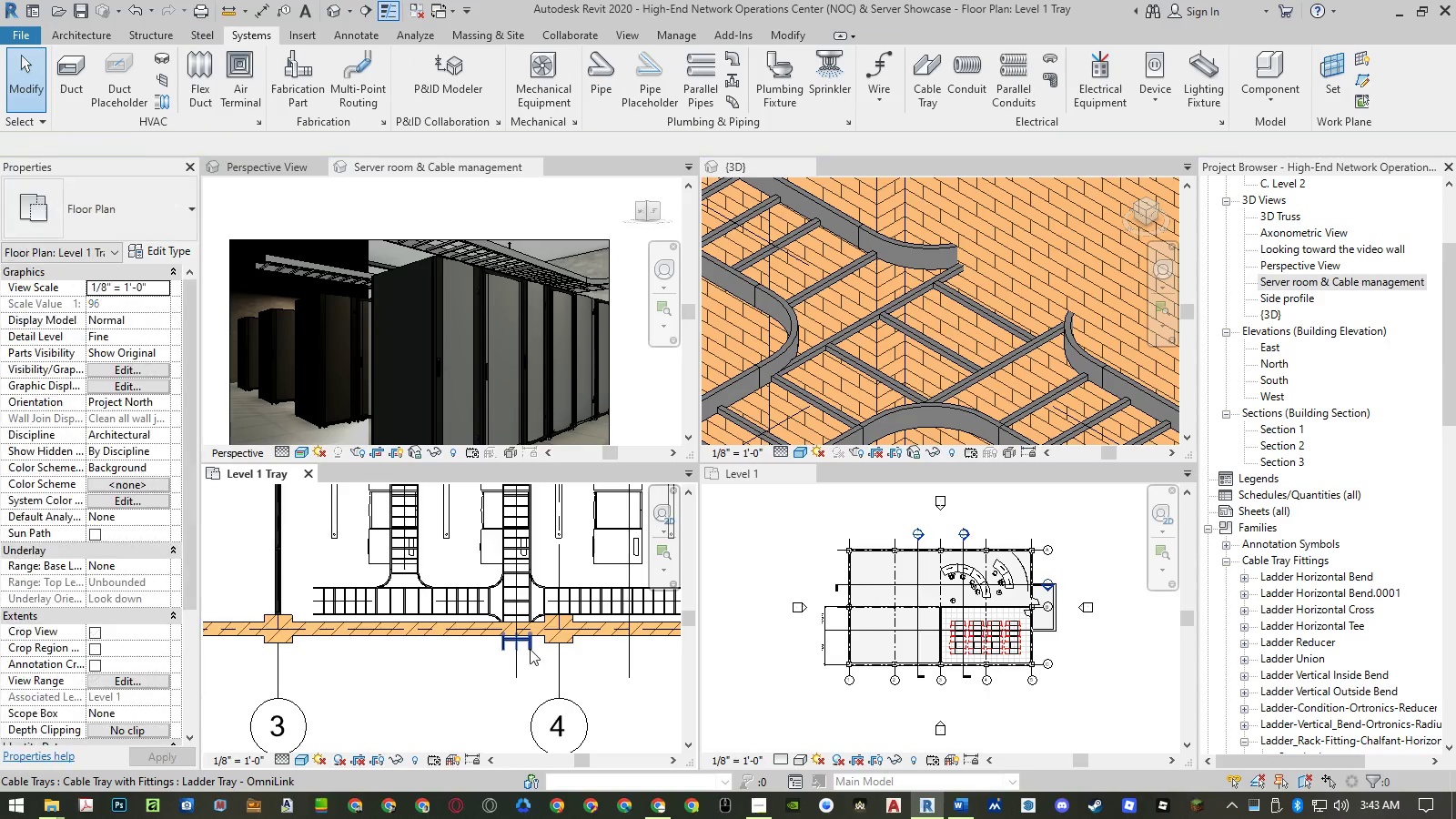 
left_click([530, 649])
 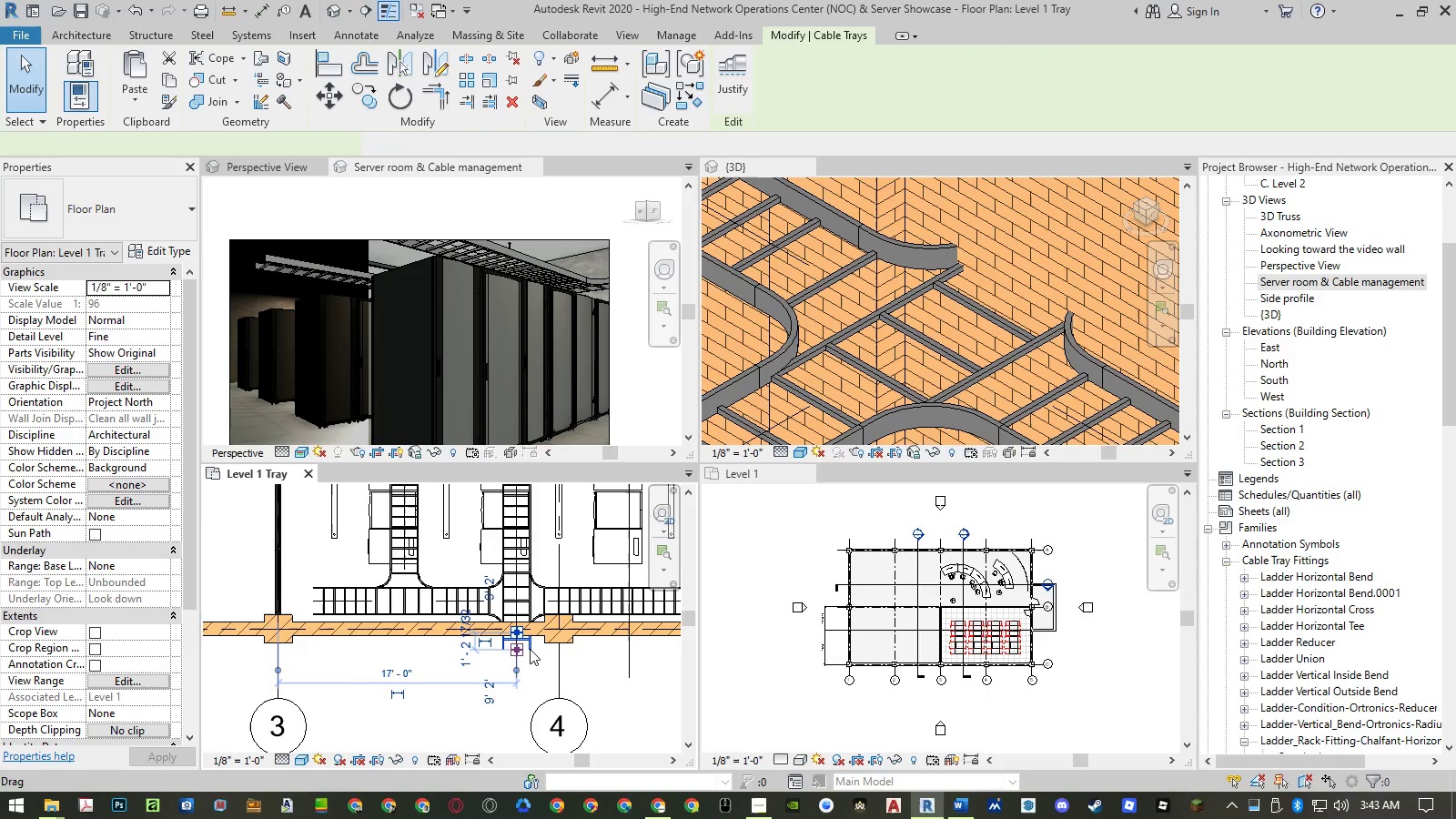 
key(Delete)
 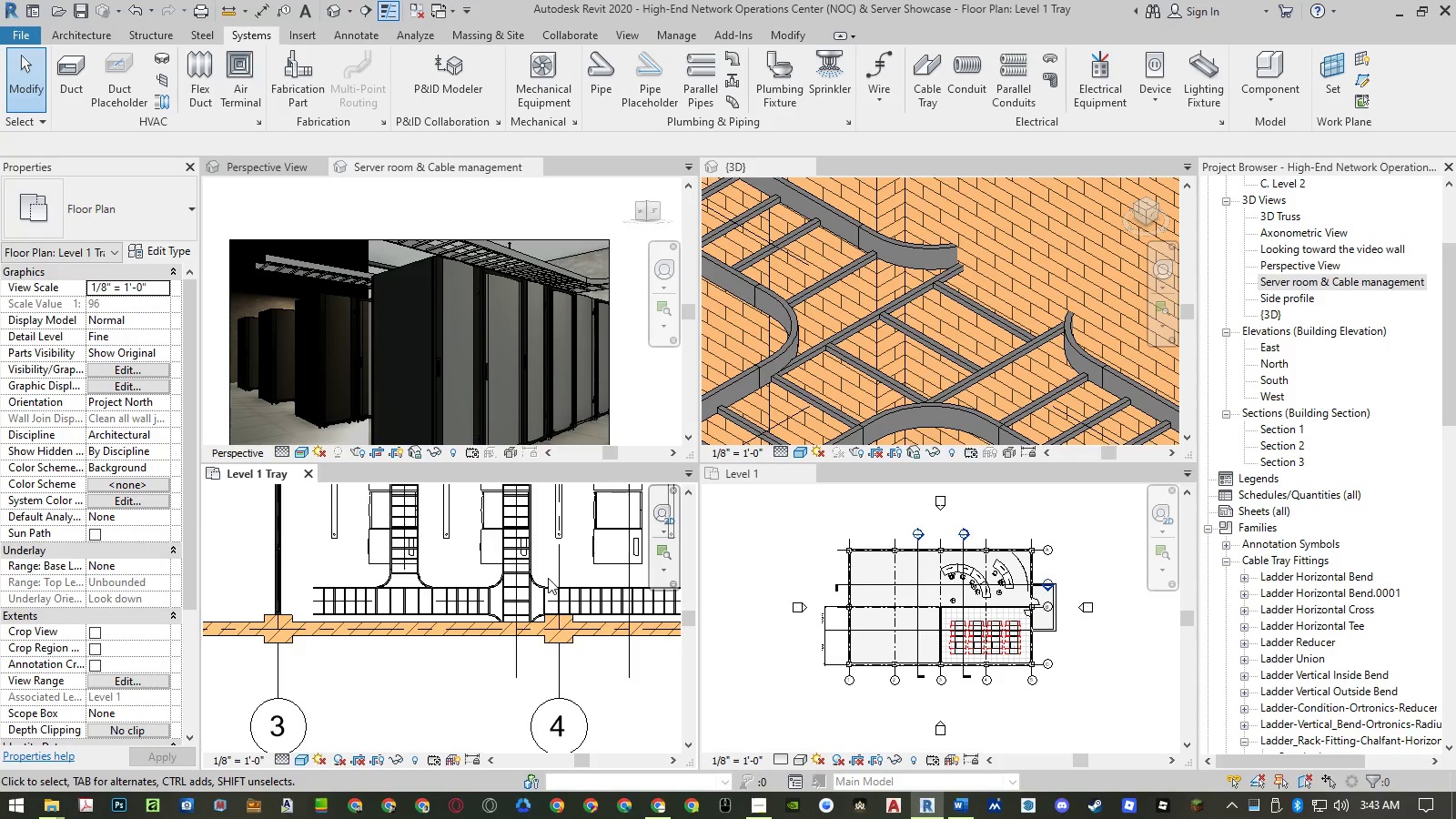 
left_click([538, 597])
 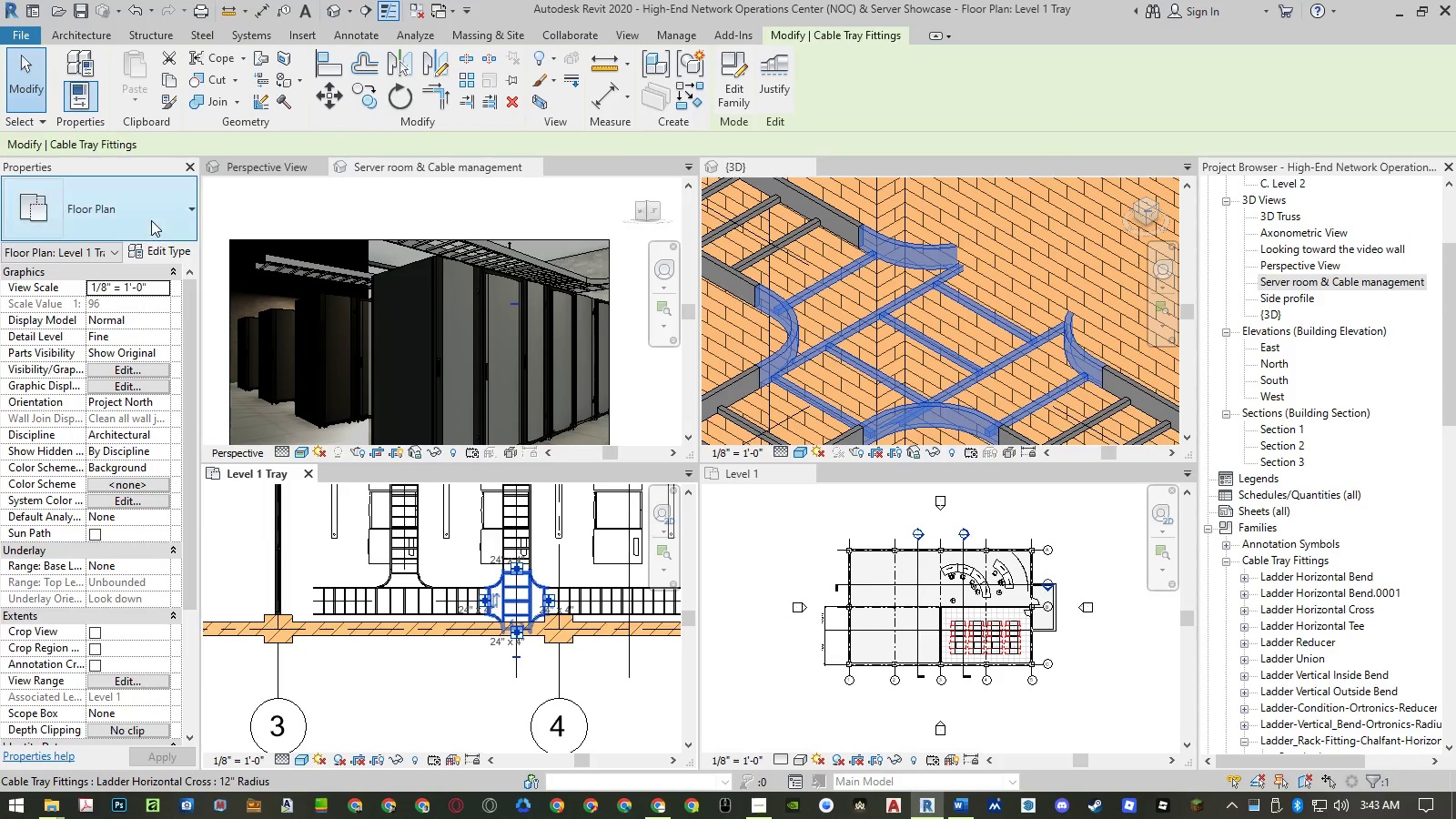 
left_click([151, 220])
 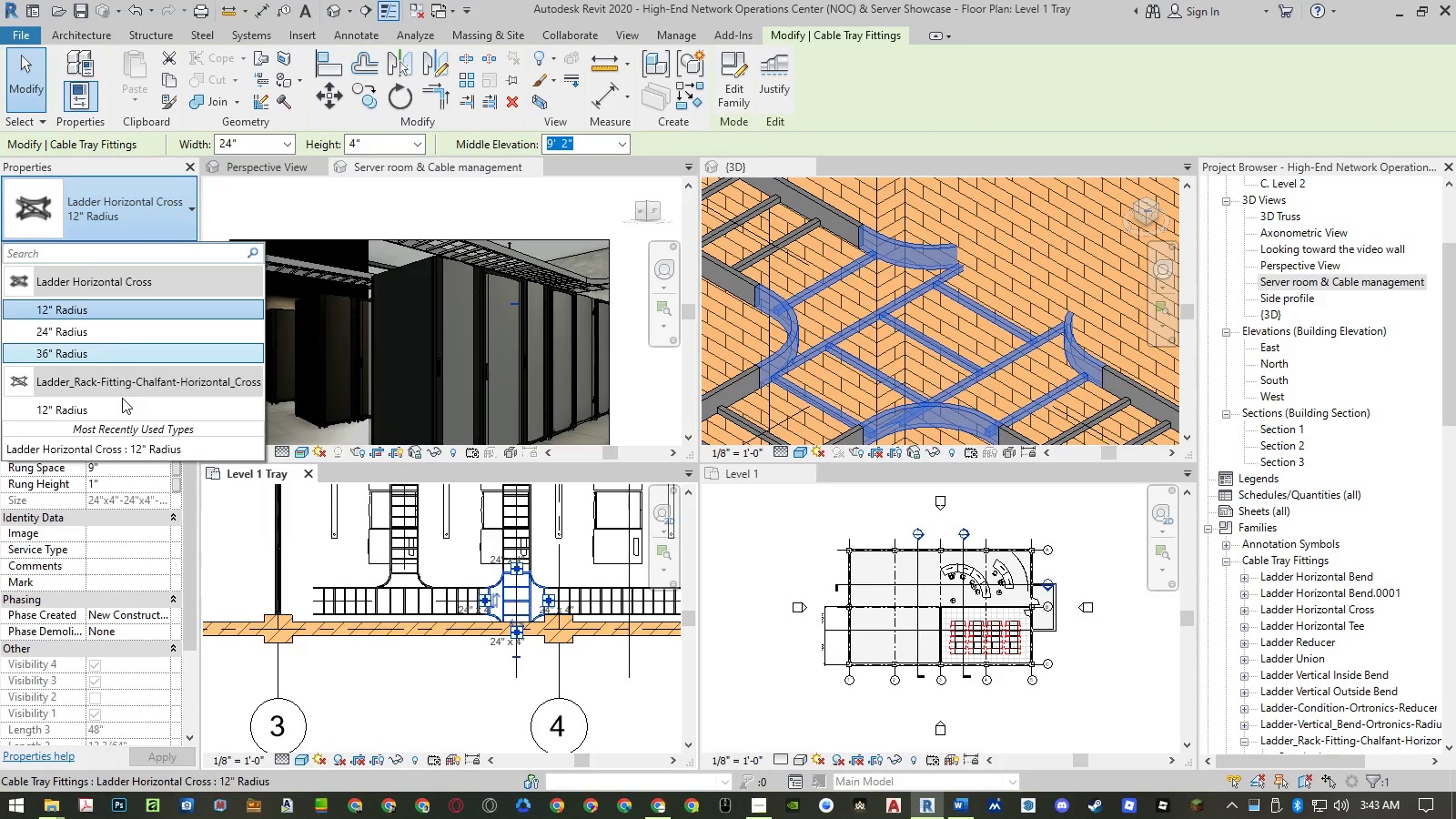 
left_click([118, 405])
 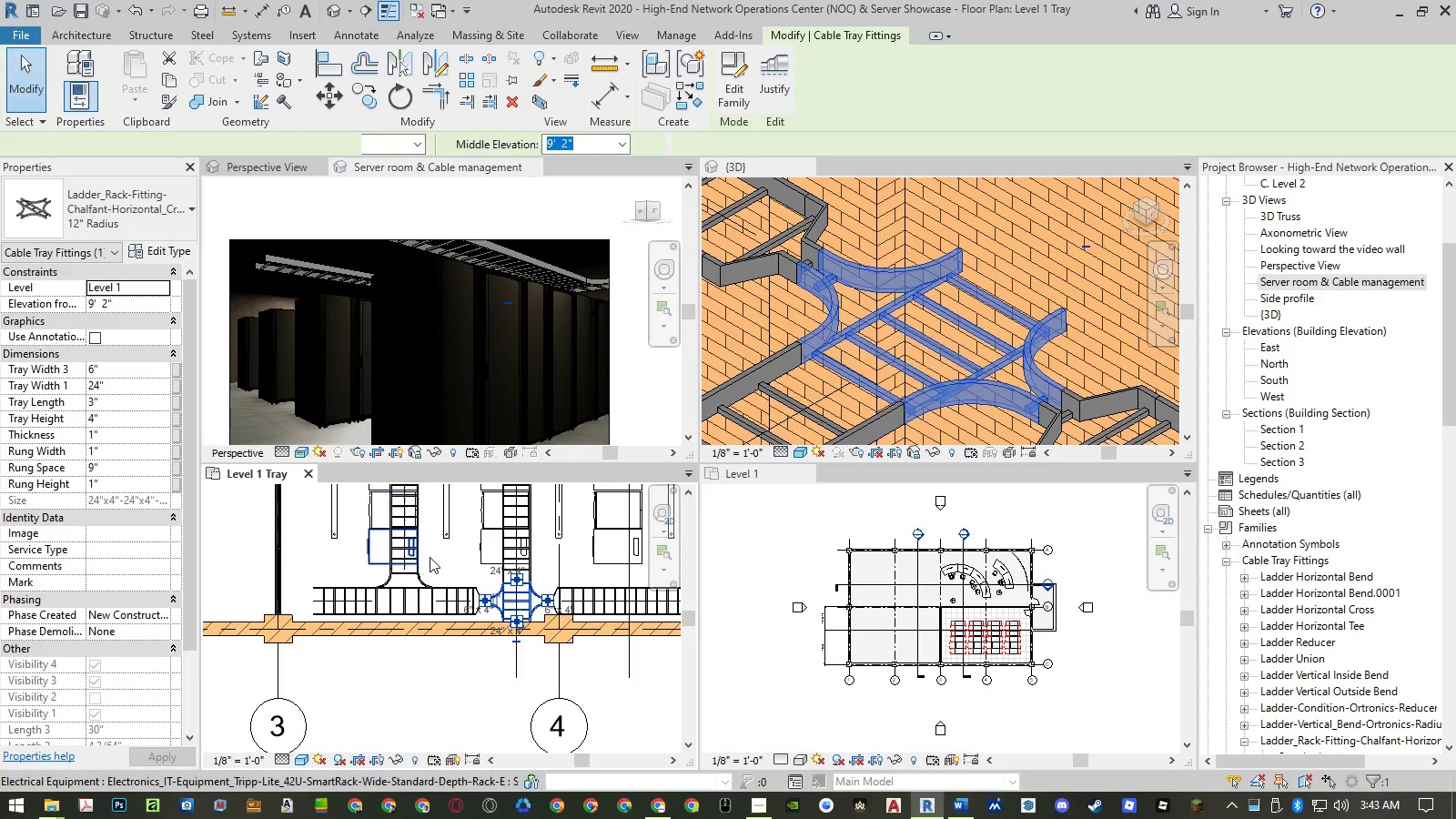 
key(Control+Z)
 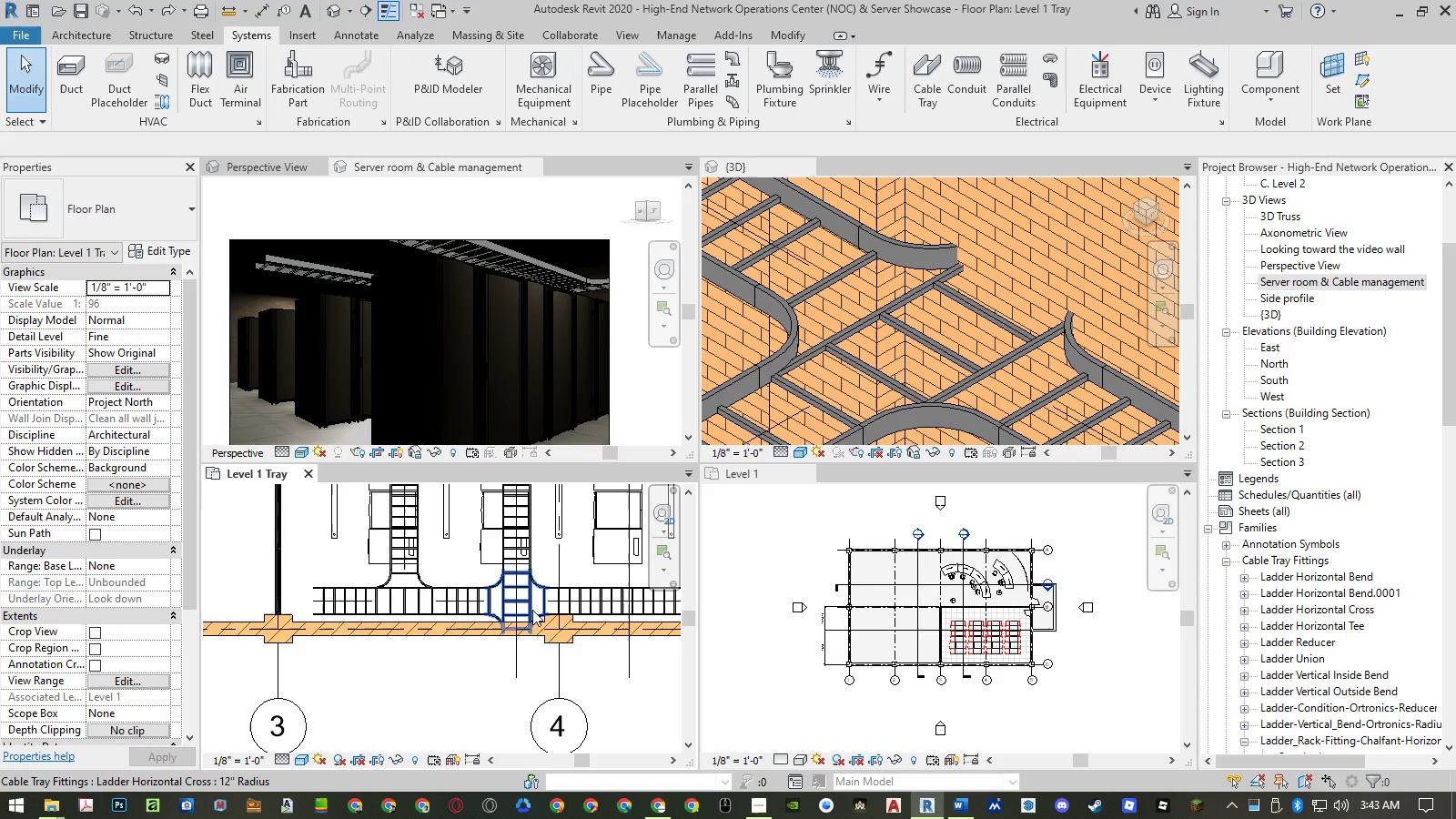 
left_click([532, 610])
 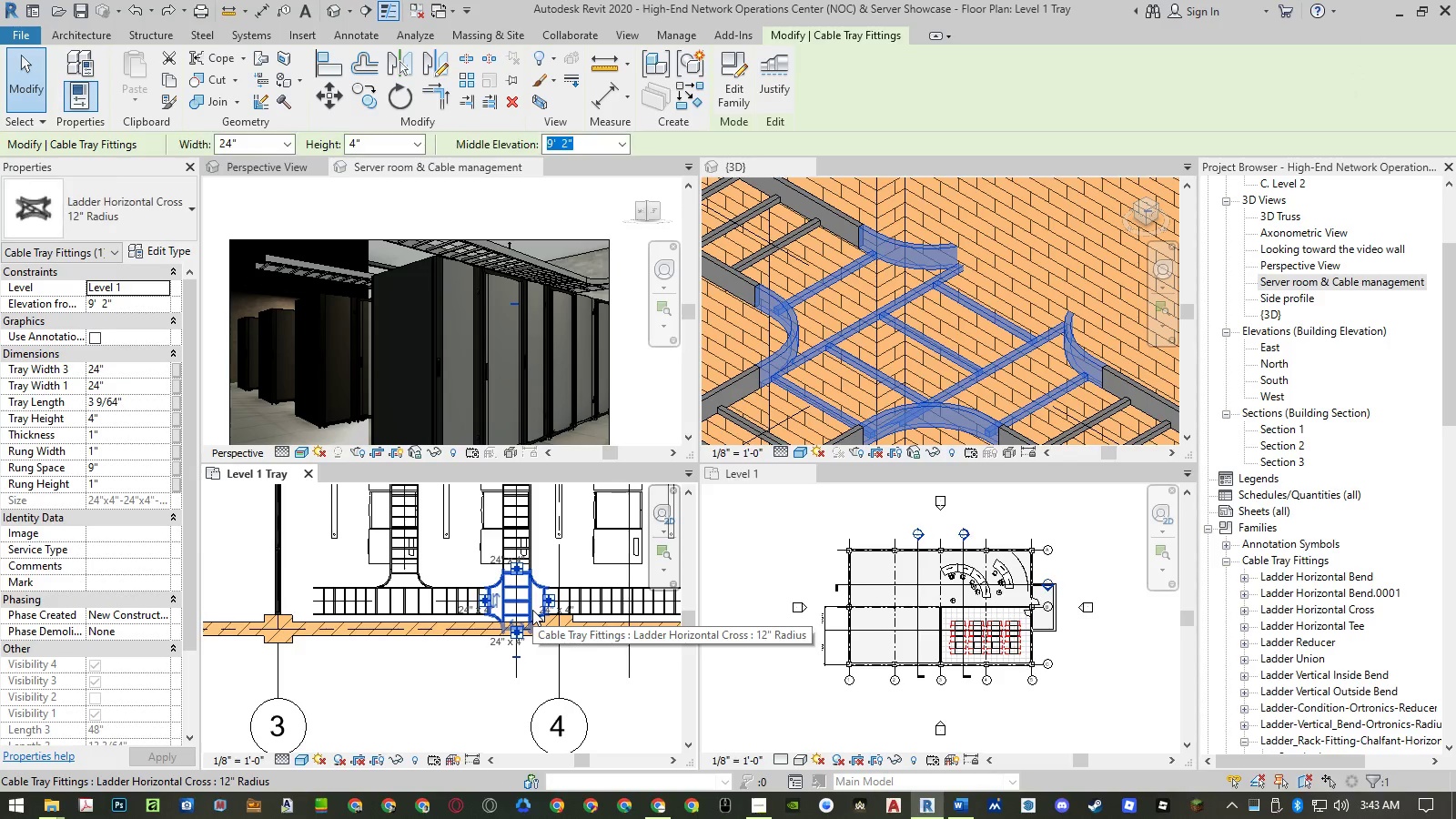 
key(Delete)
 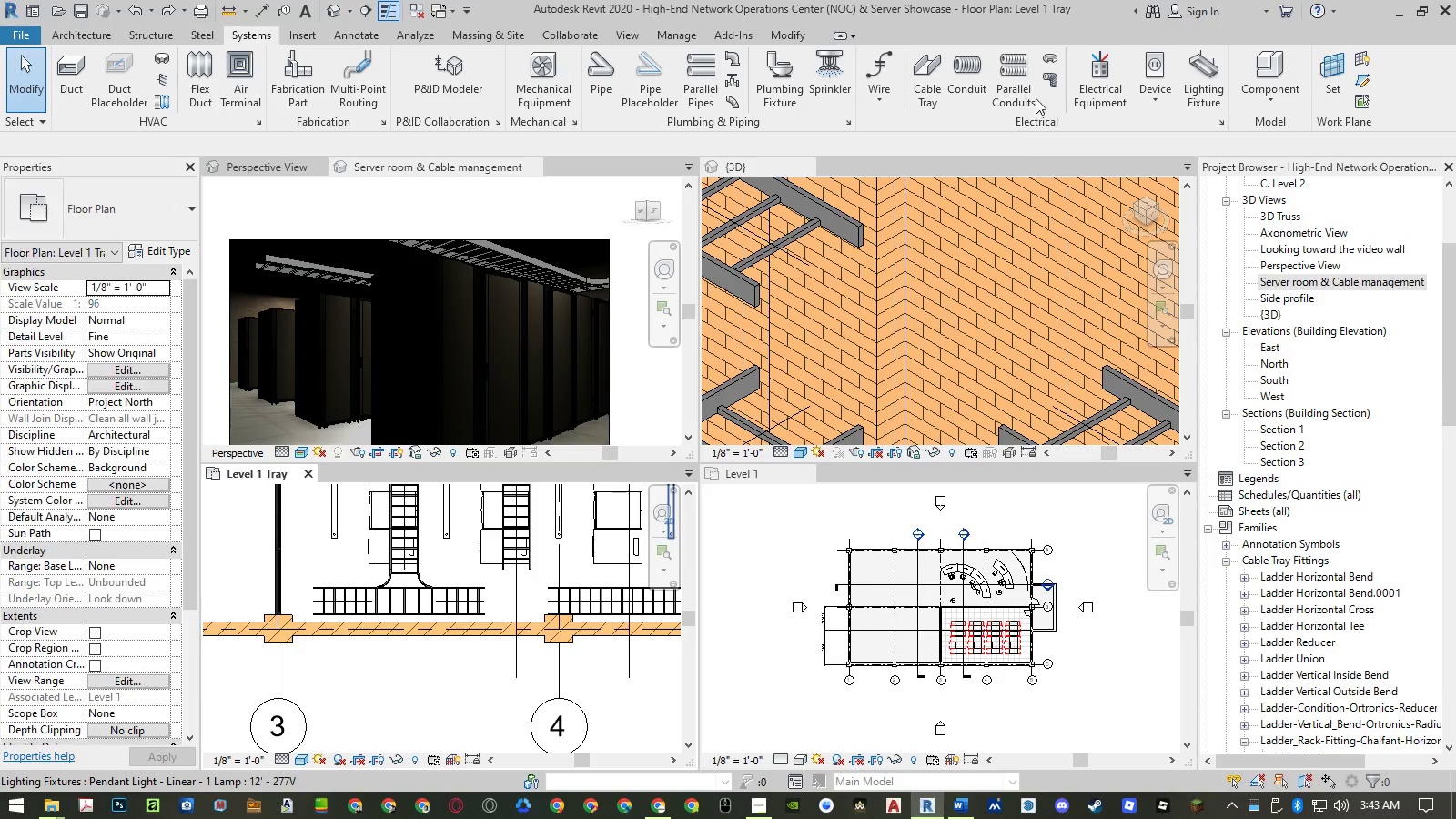 
left_click([1046, 61])
 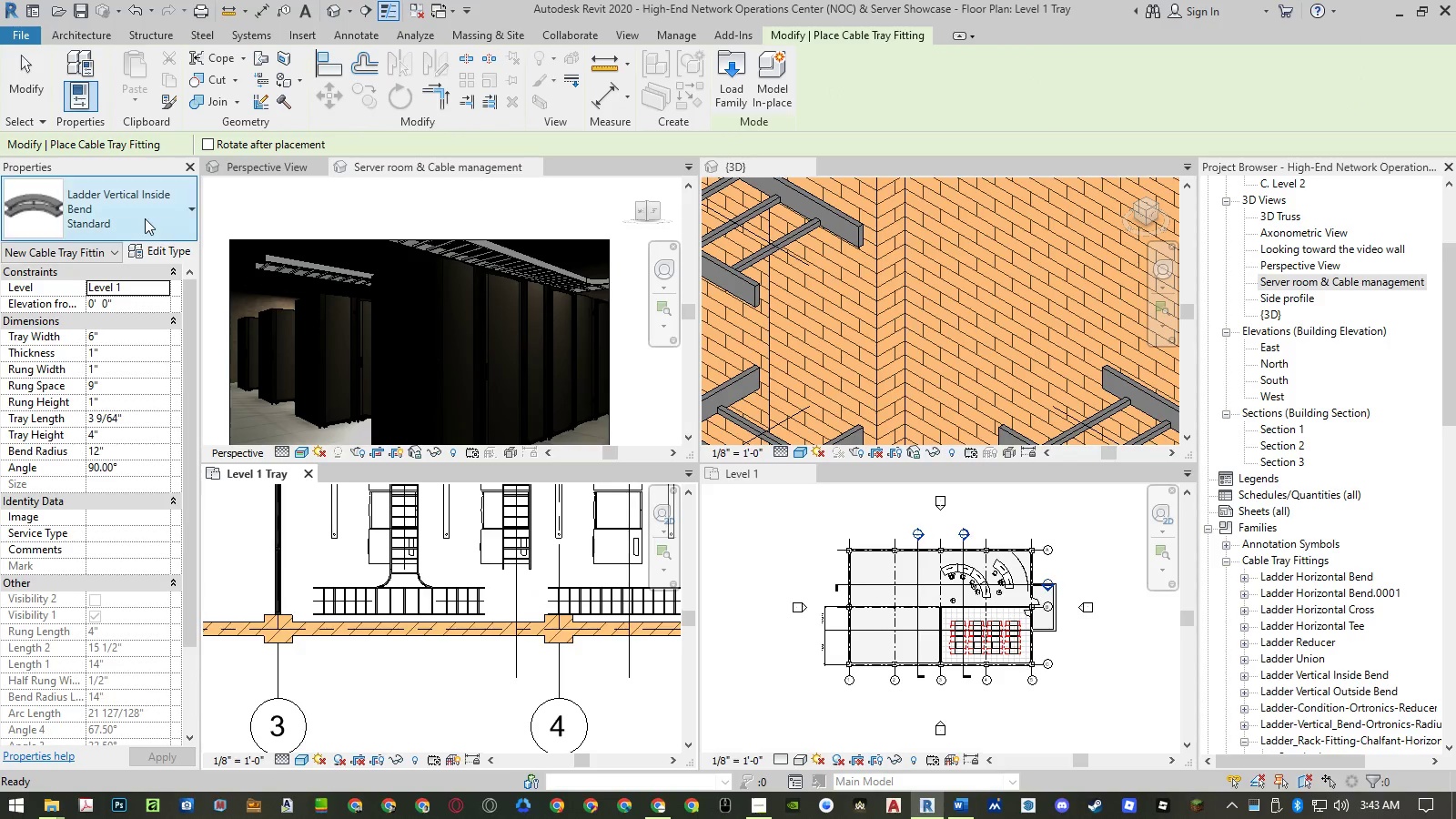 
left_click([145, 218])
 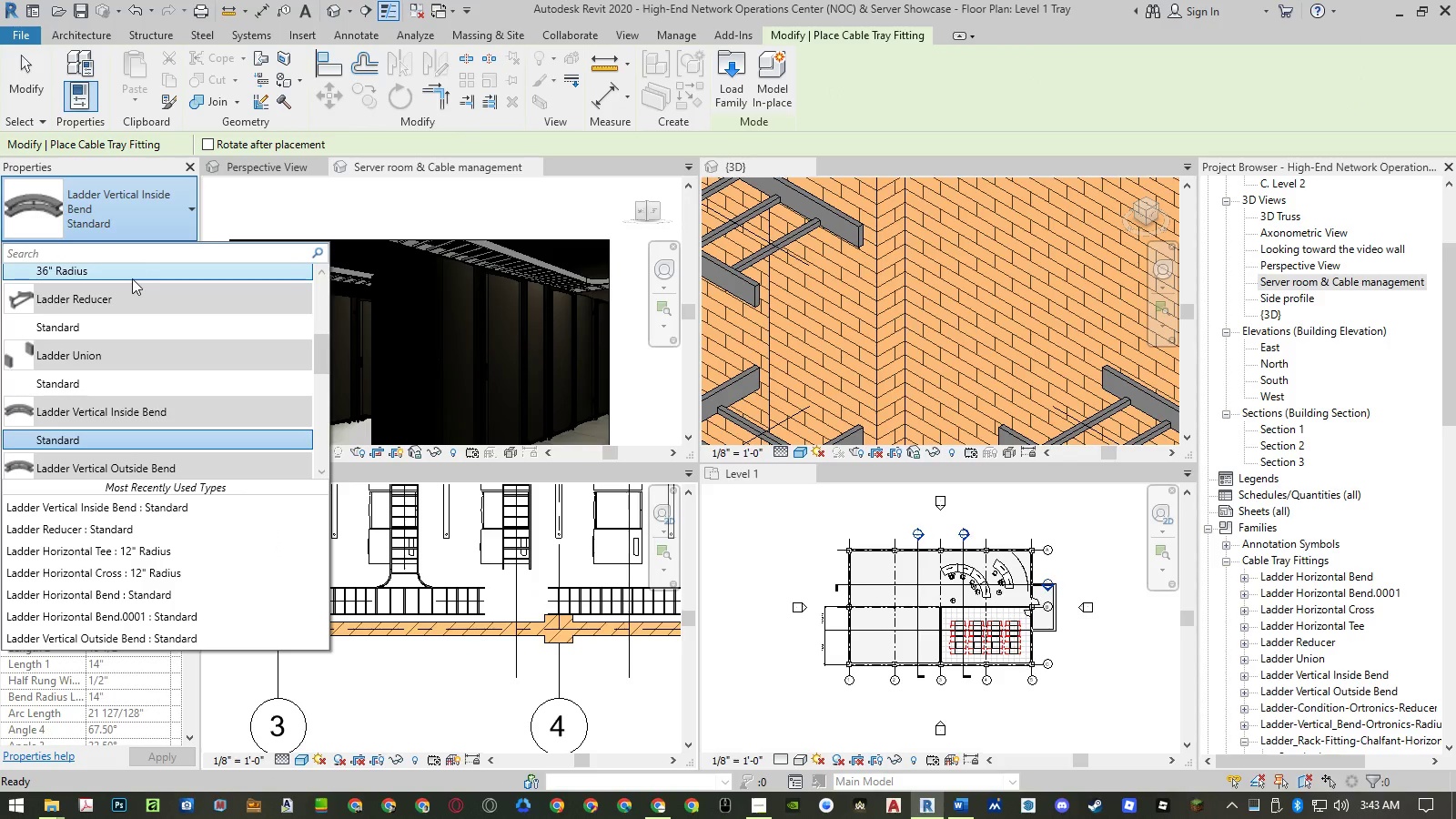 
scroll: coordinate [132, 278], scroll_direction: up, amount: 4.0
 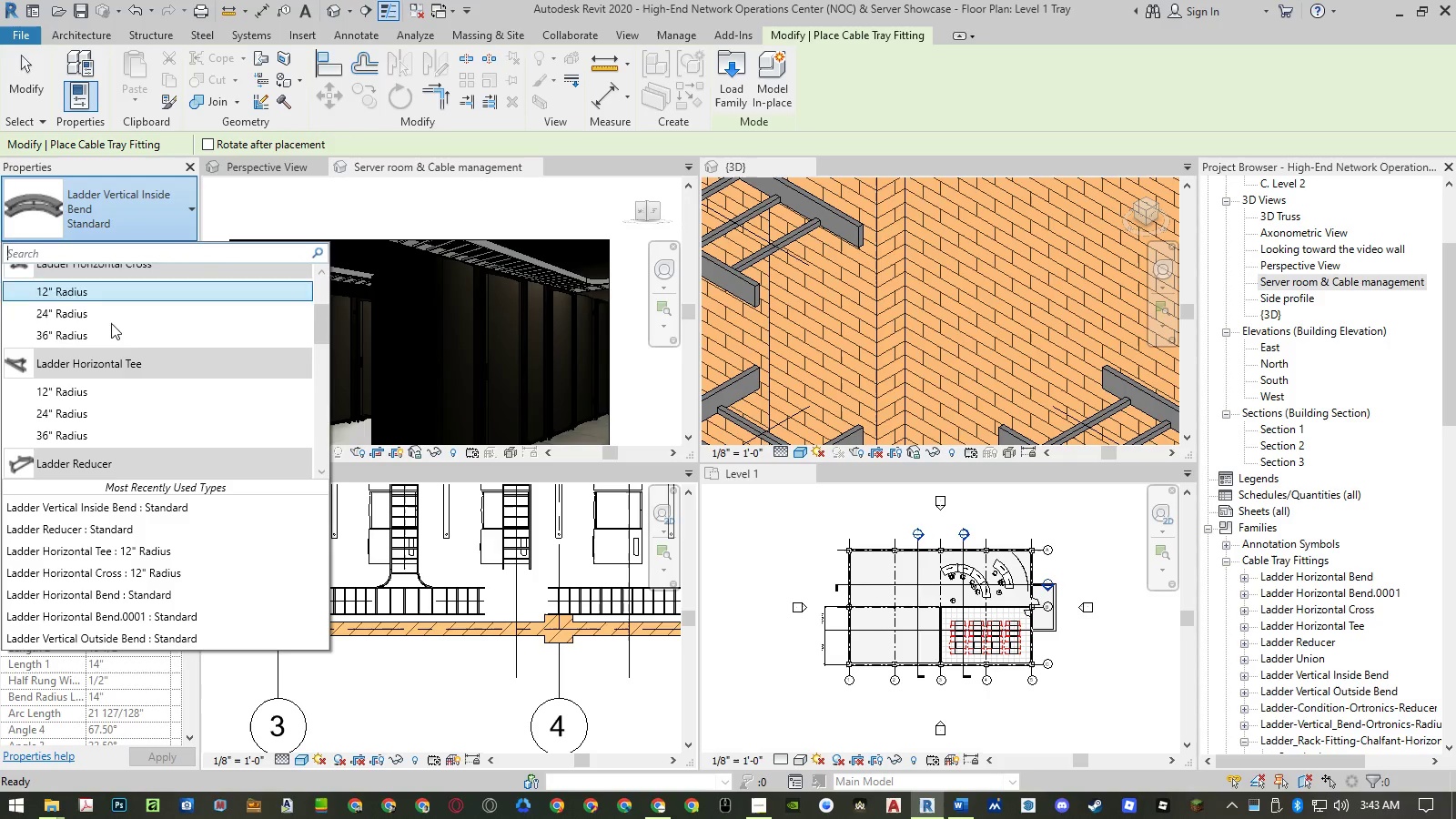 
left_click([91, 390])
 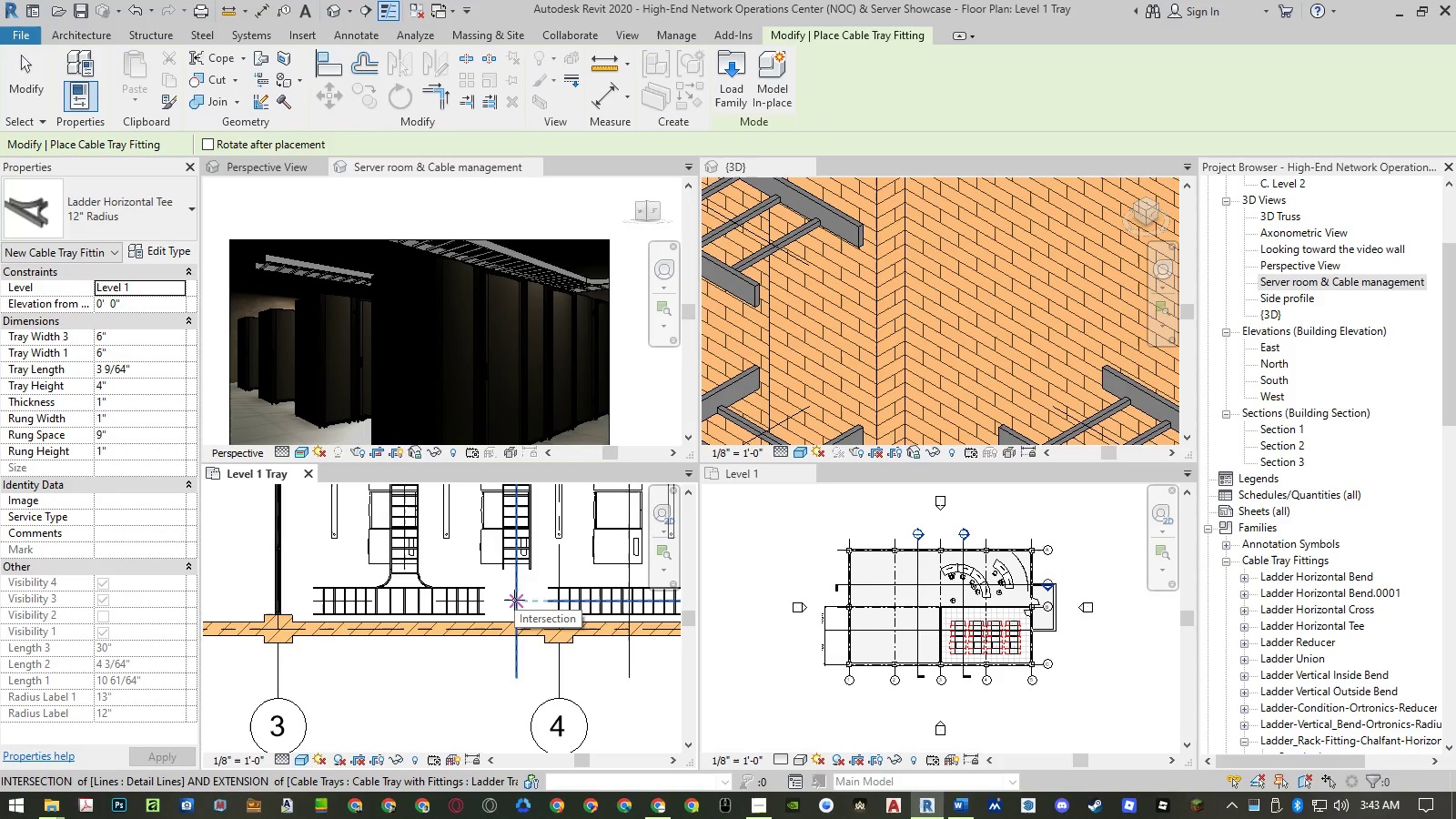 
left_click([515, 600])
 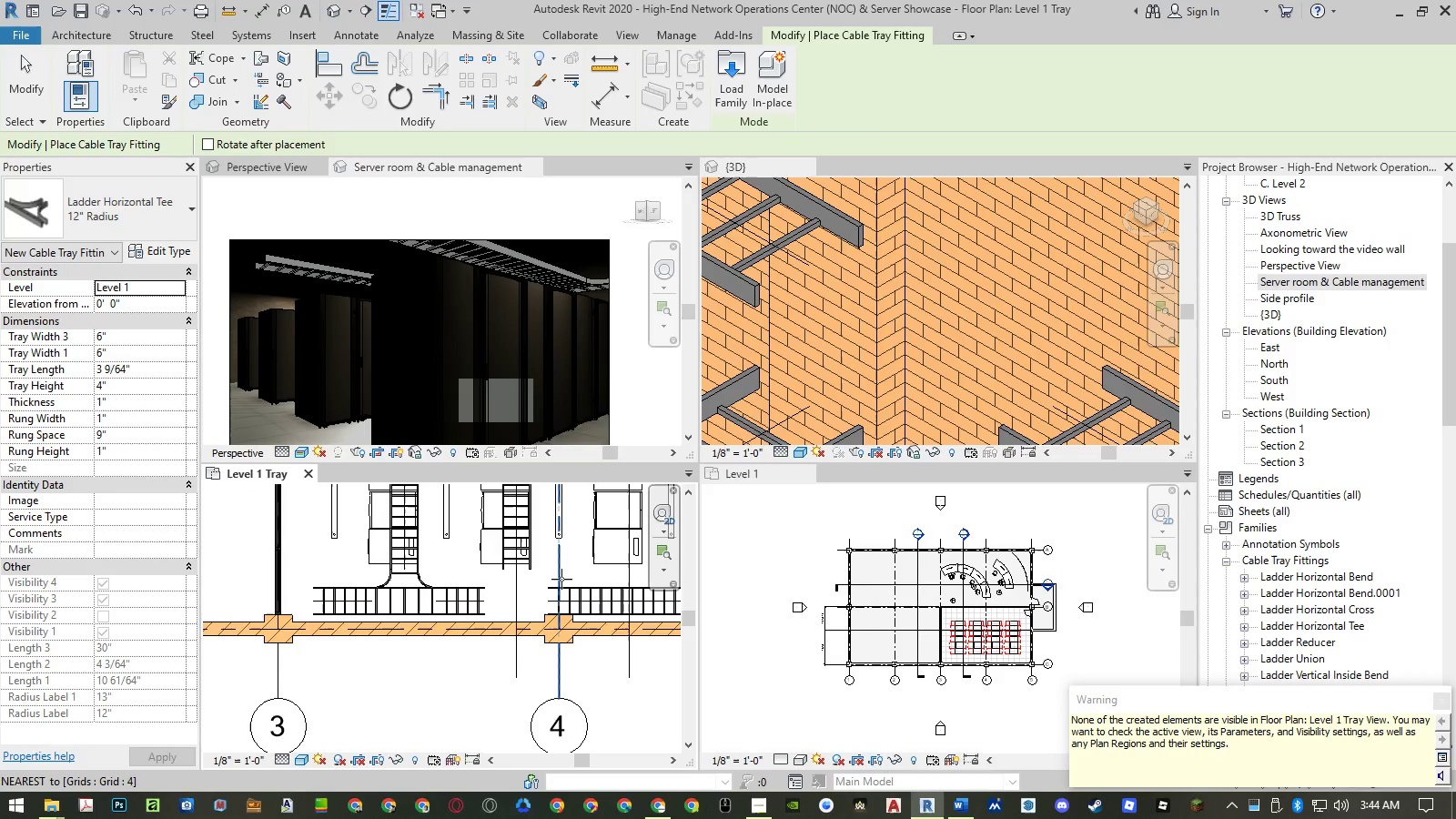 
key(Control+ControlLeft)
 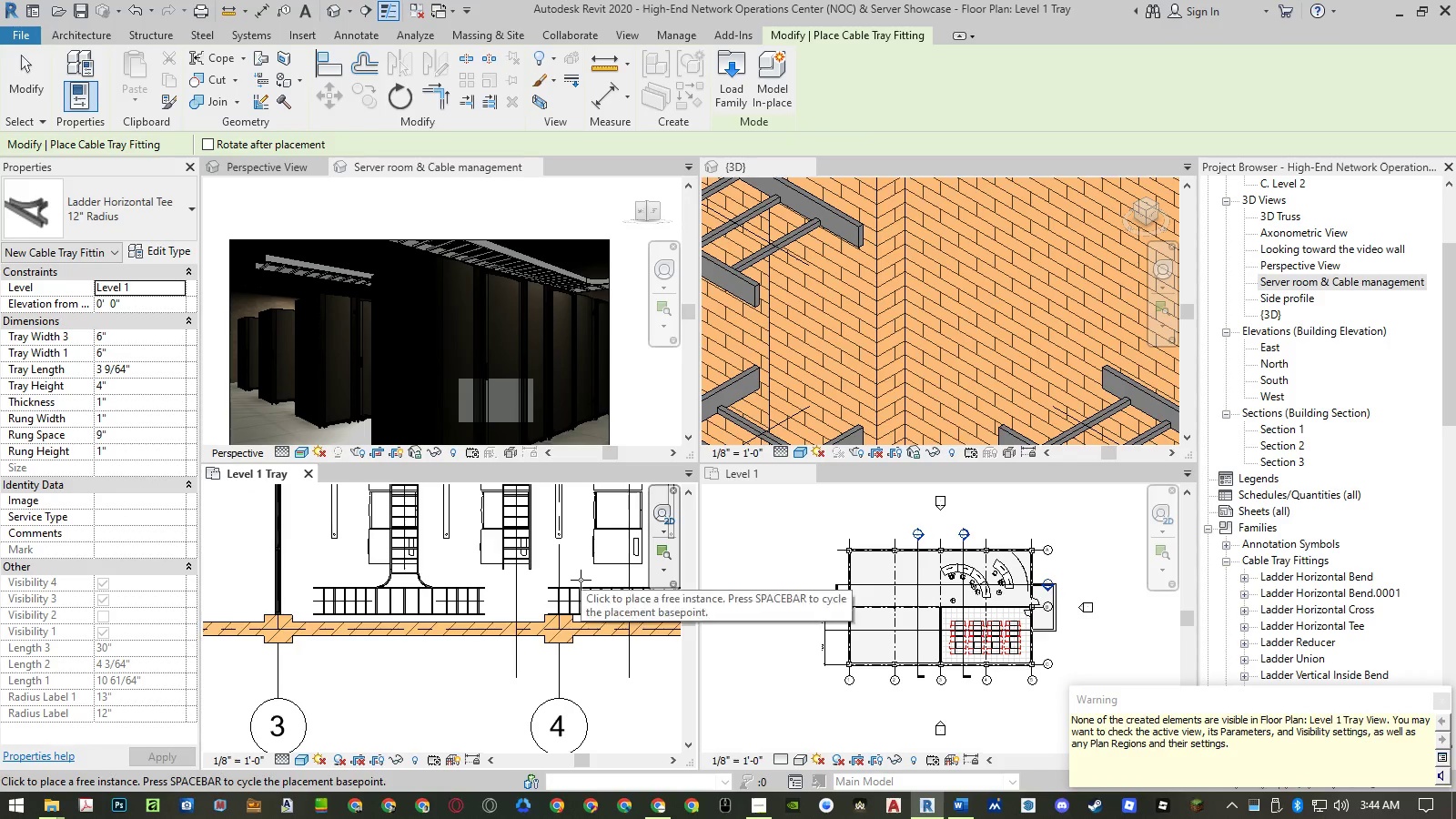 
key(Control+Z)
 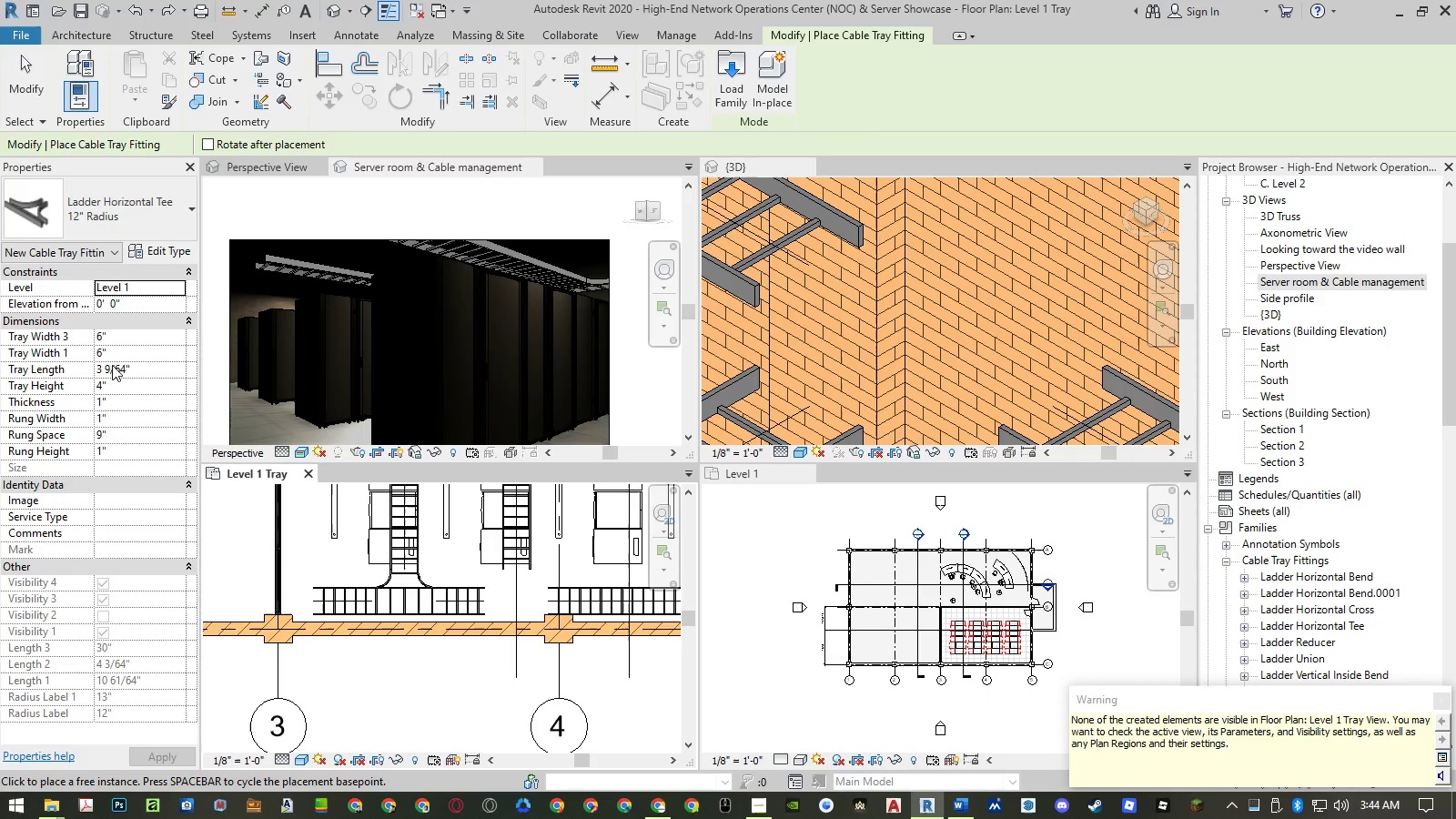 
wait(7.12)
 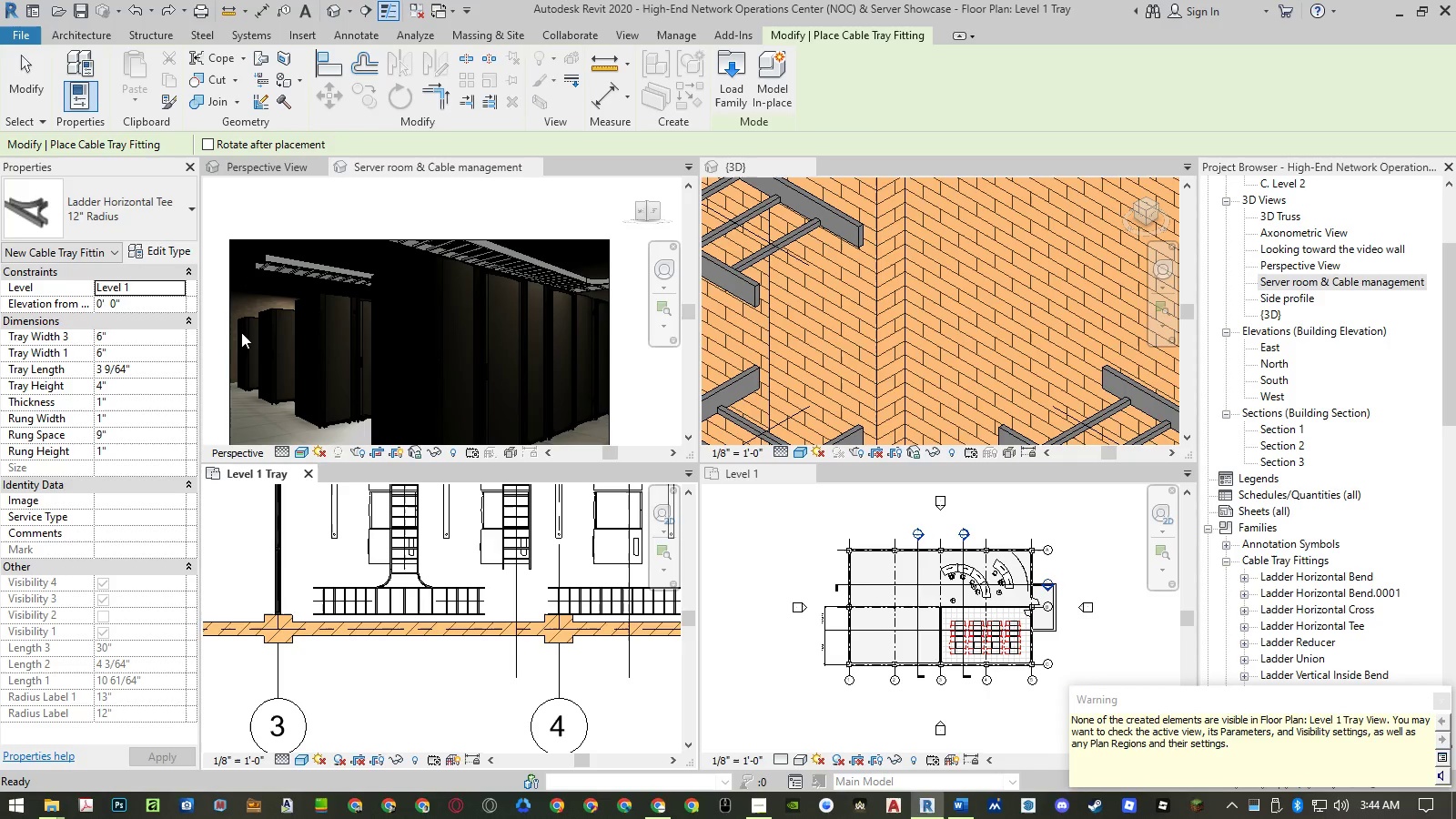 
left_click([153, 307])
 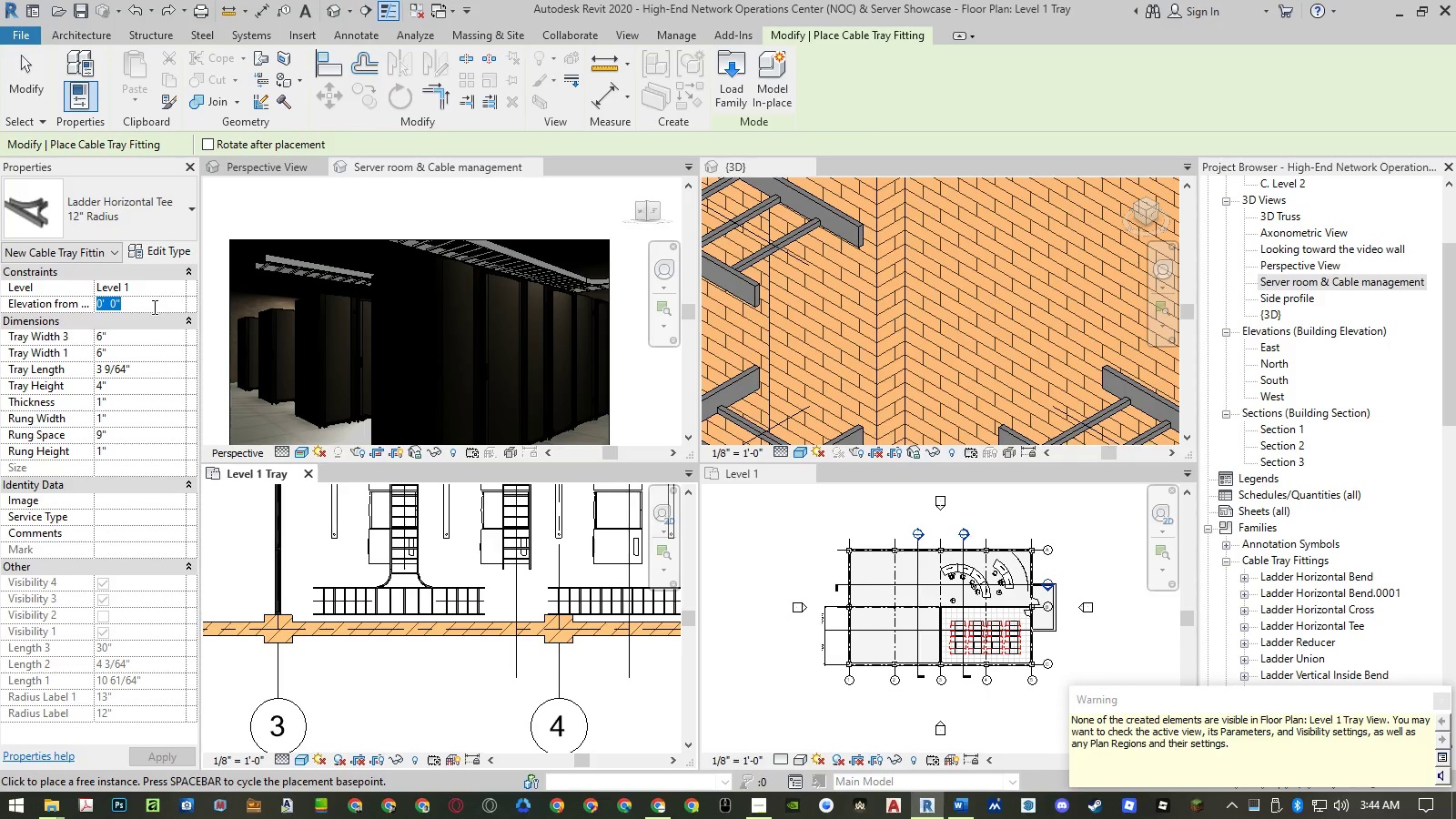 
key(Numpad9)
 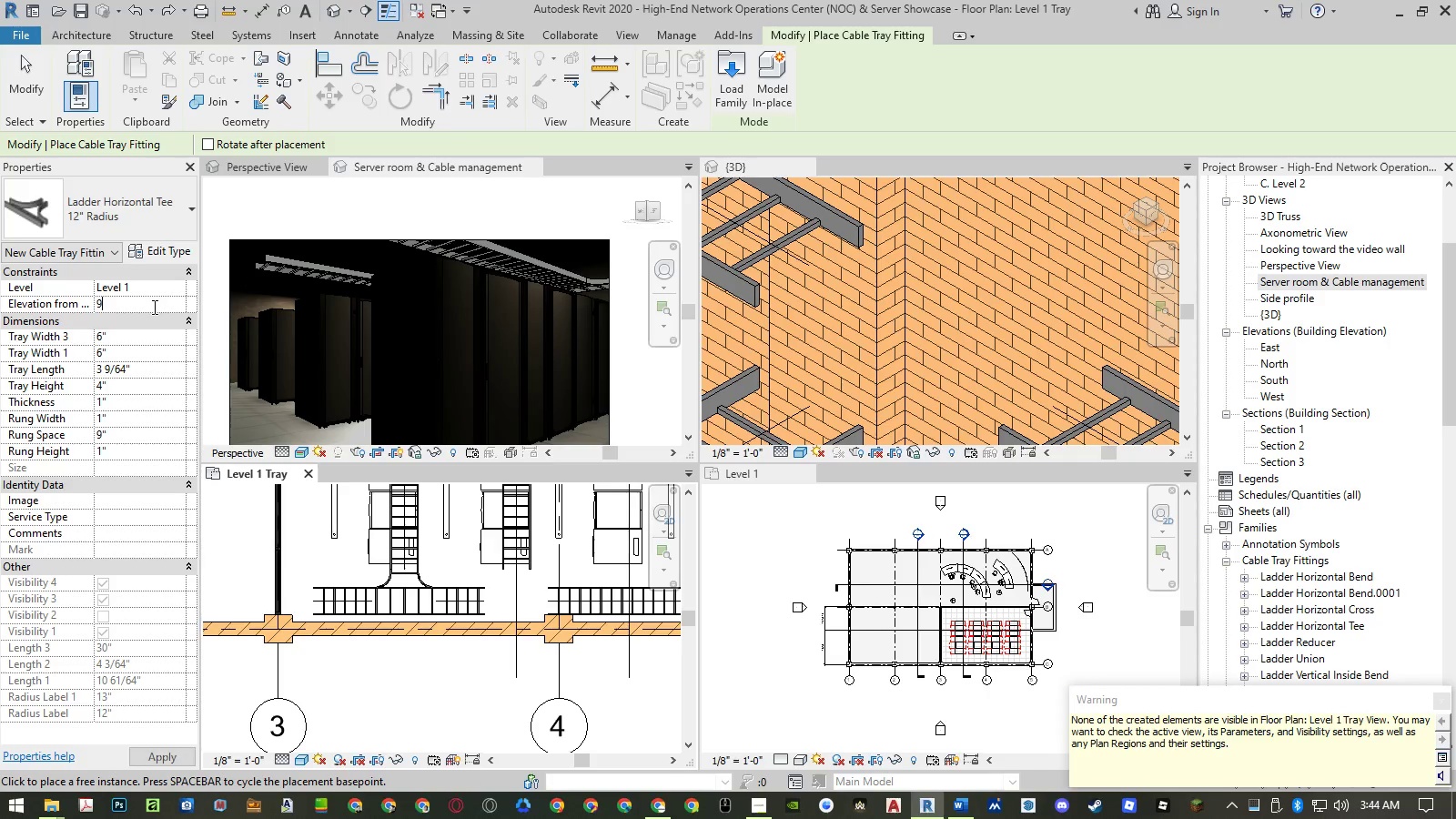 
key(NumpadEnter)
 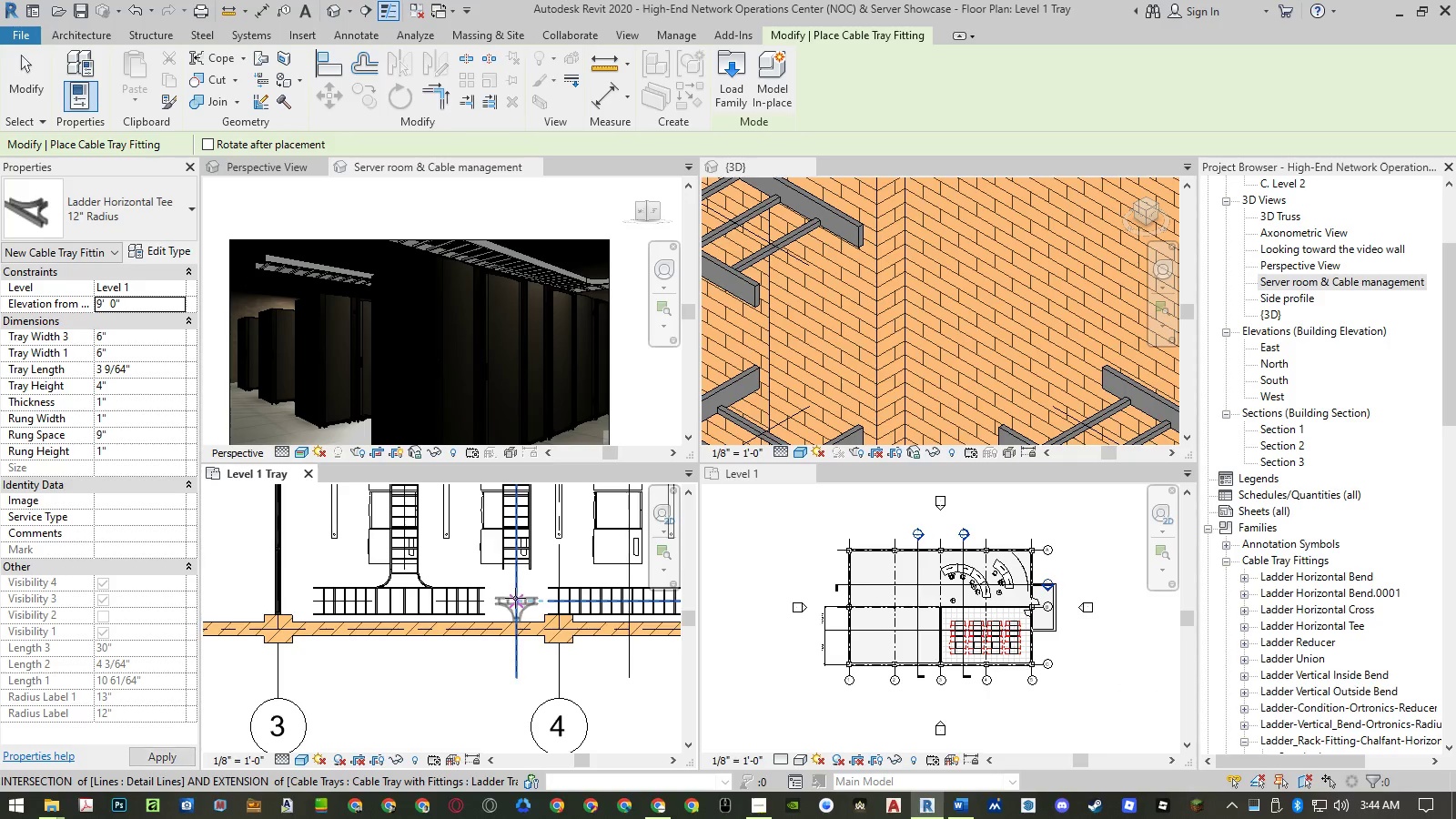 
scroll: coordinate [515, 598], scroll_direction: up, amount: 2.0
 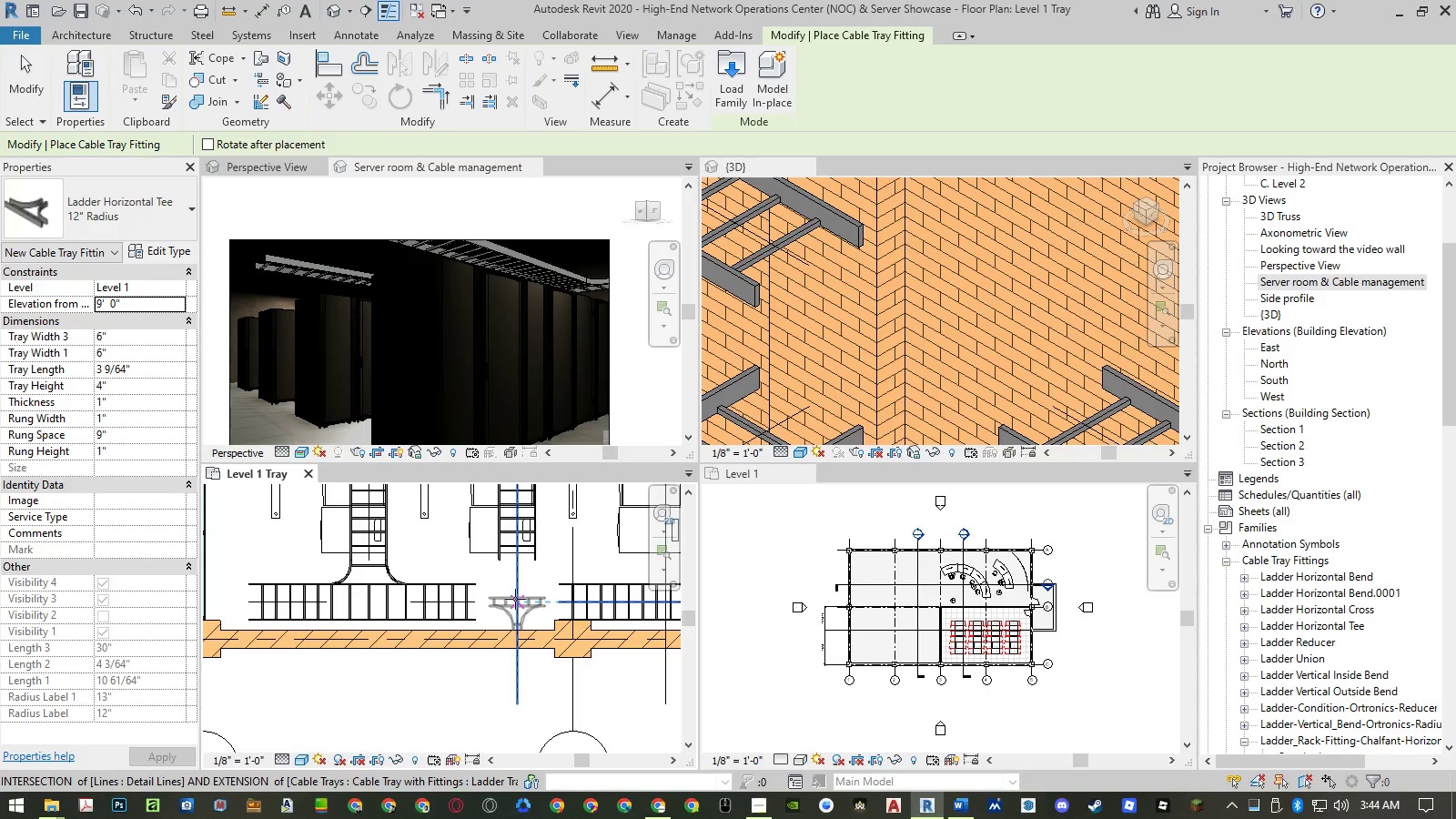 
key(Space)
 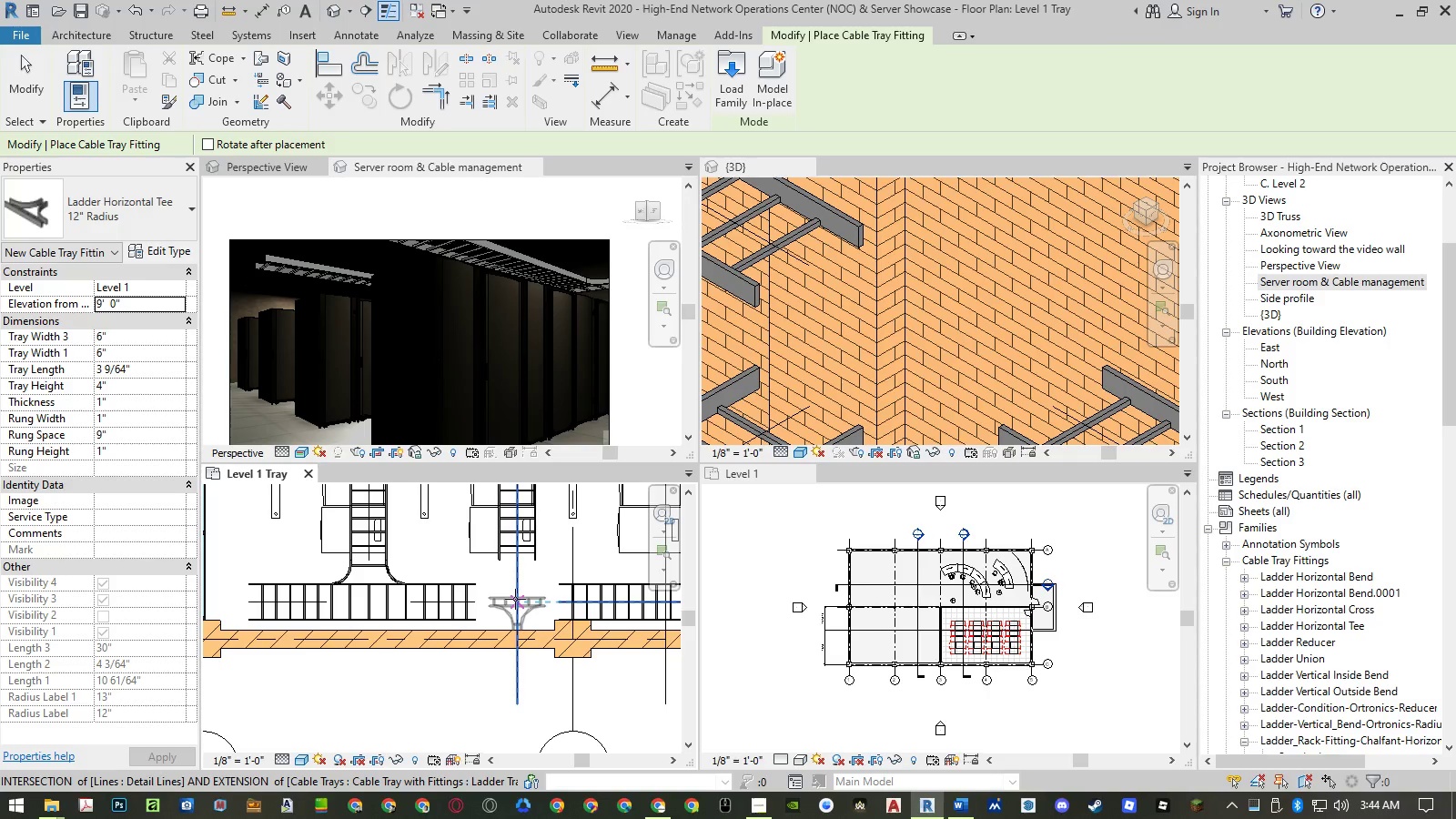 
key(Space)
 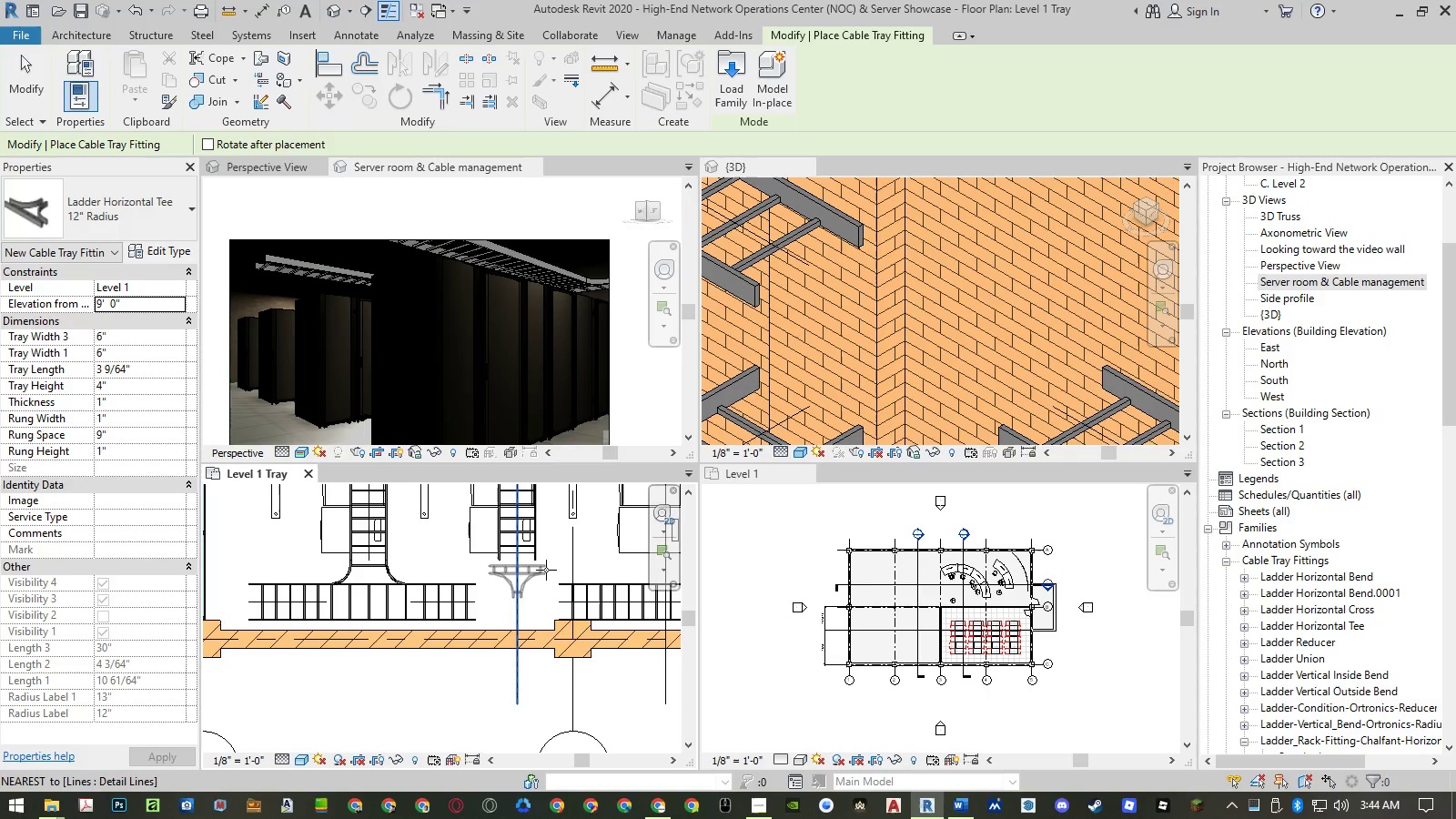 
key(Space)
 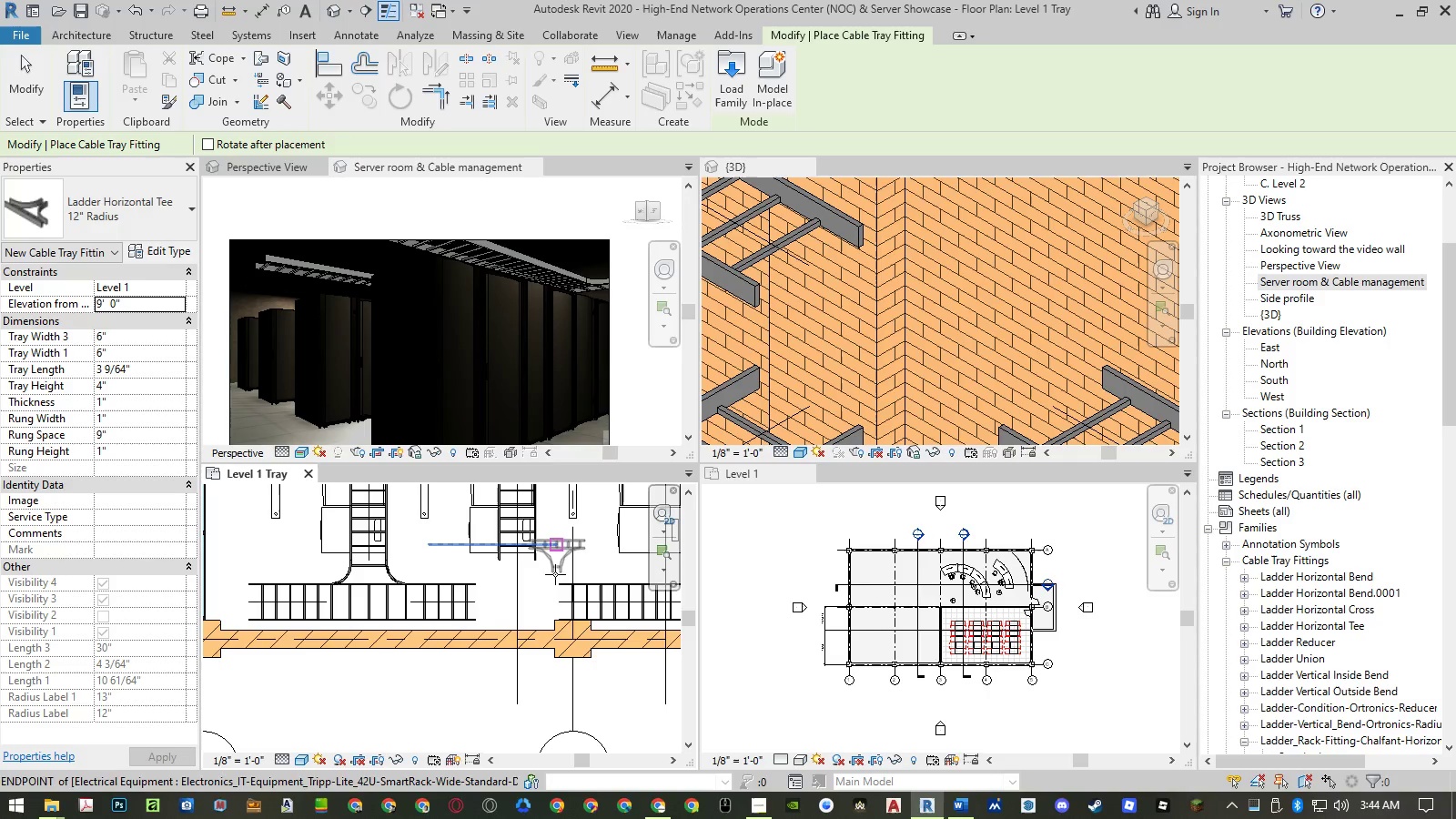 
key(Space)
 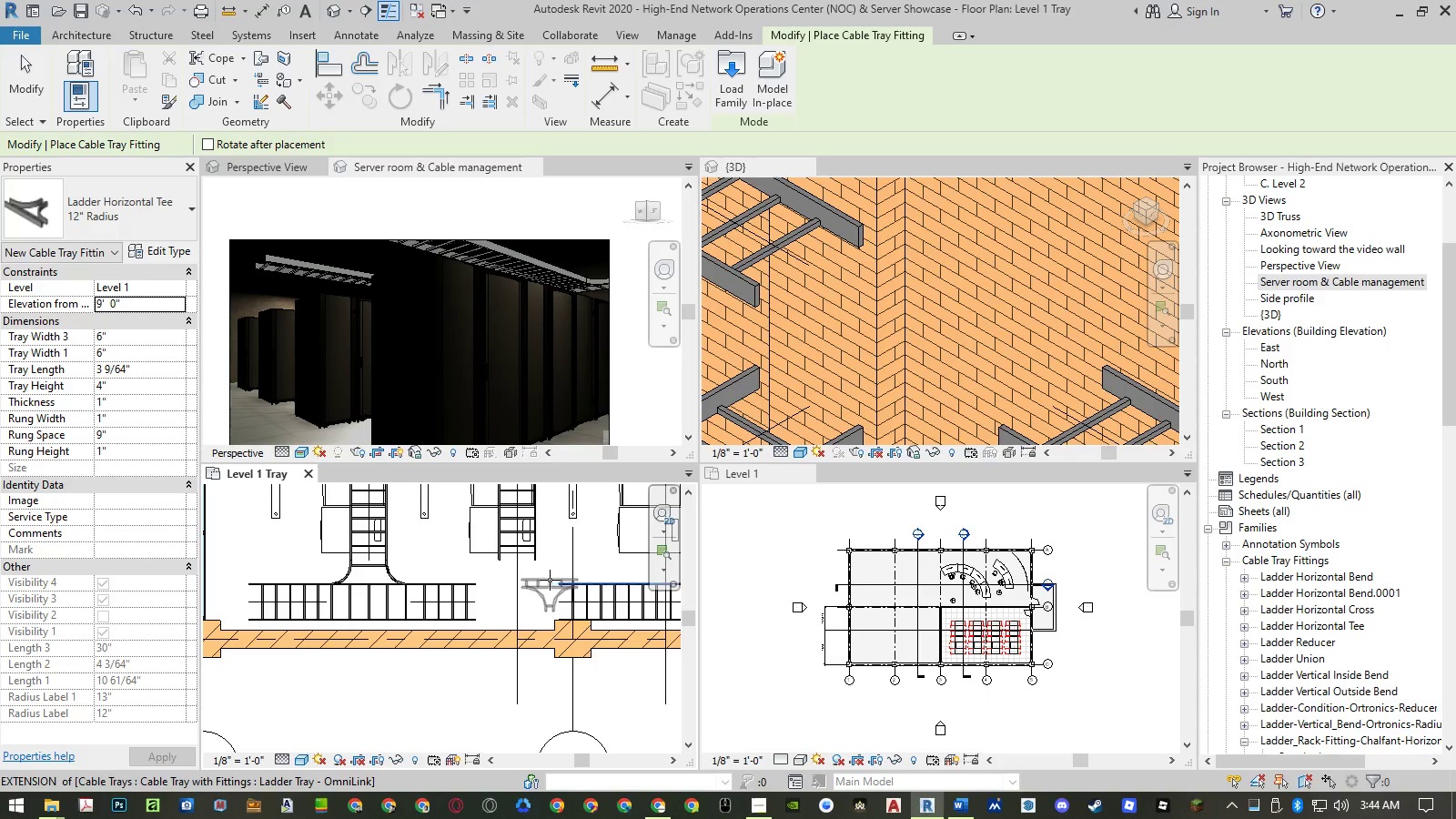 
key(Space)
 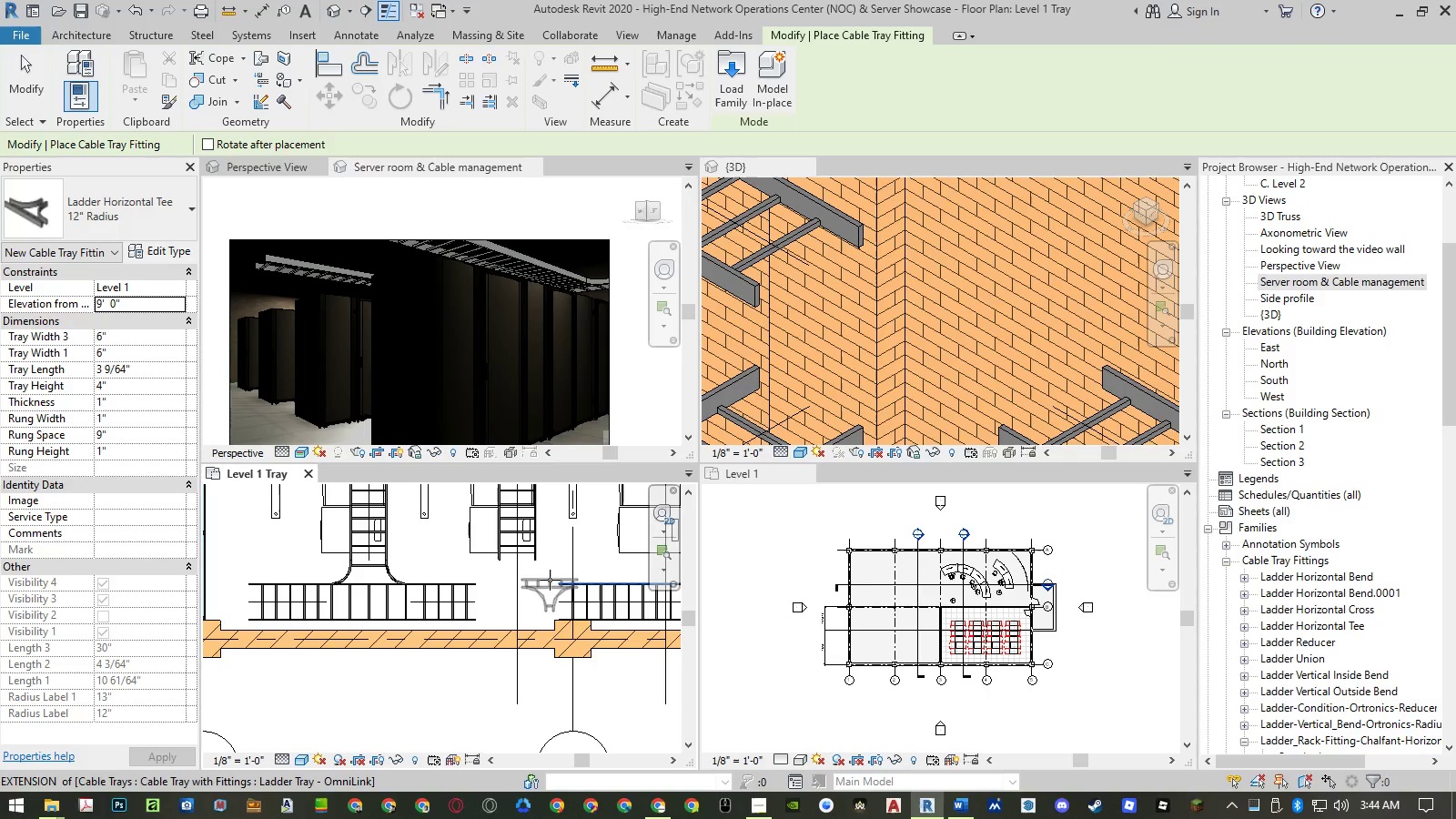 
key(Space)
 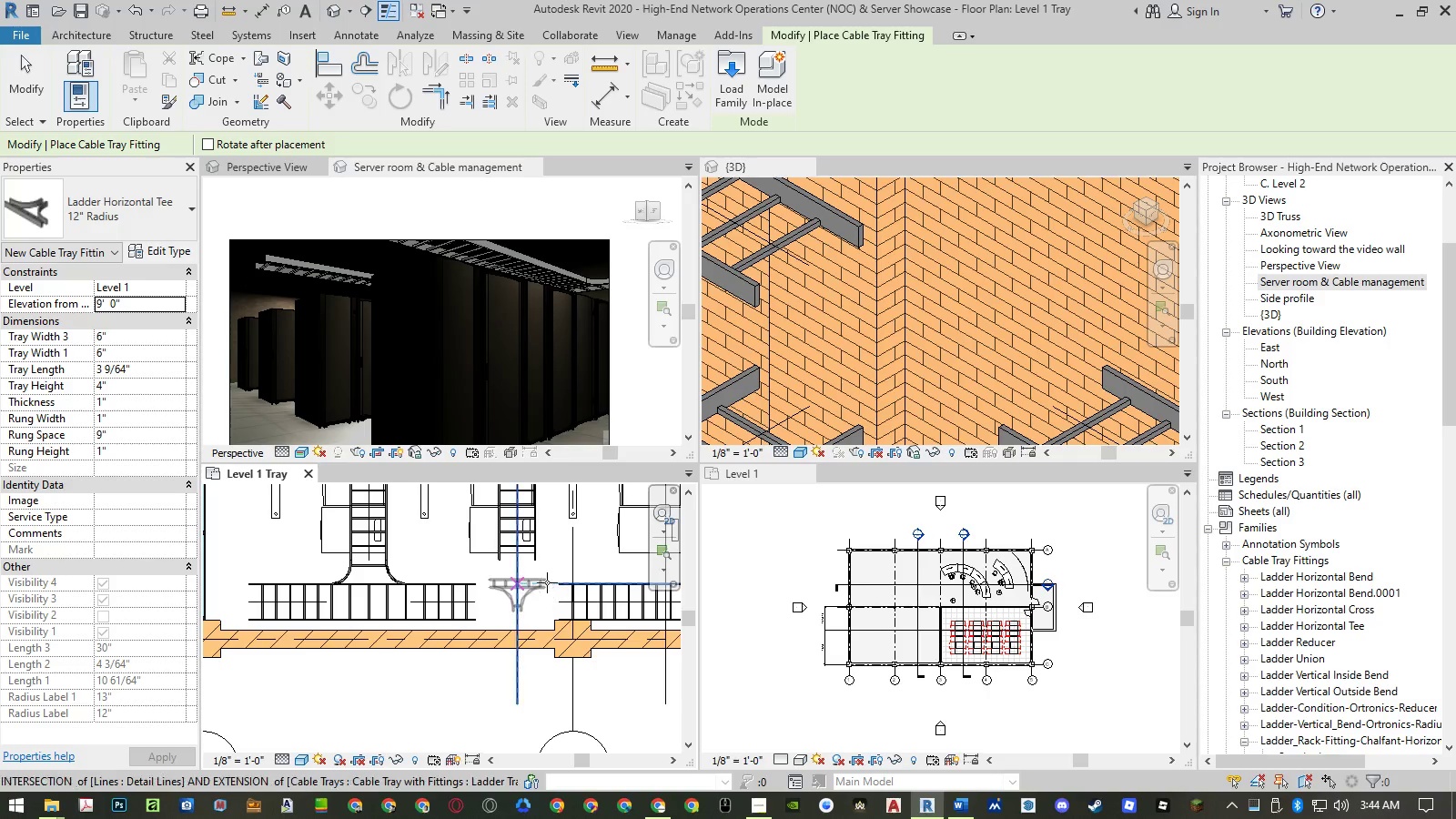 
key(Space)
 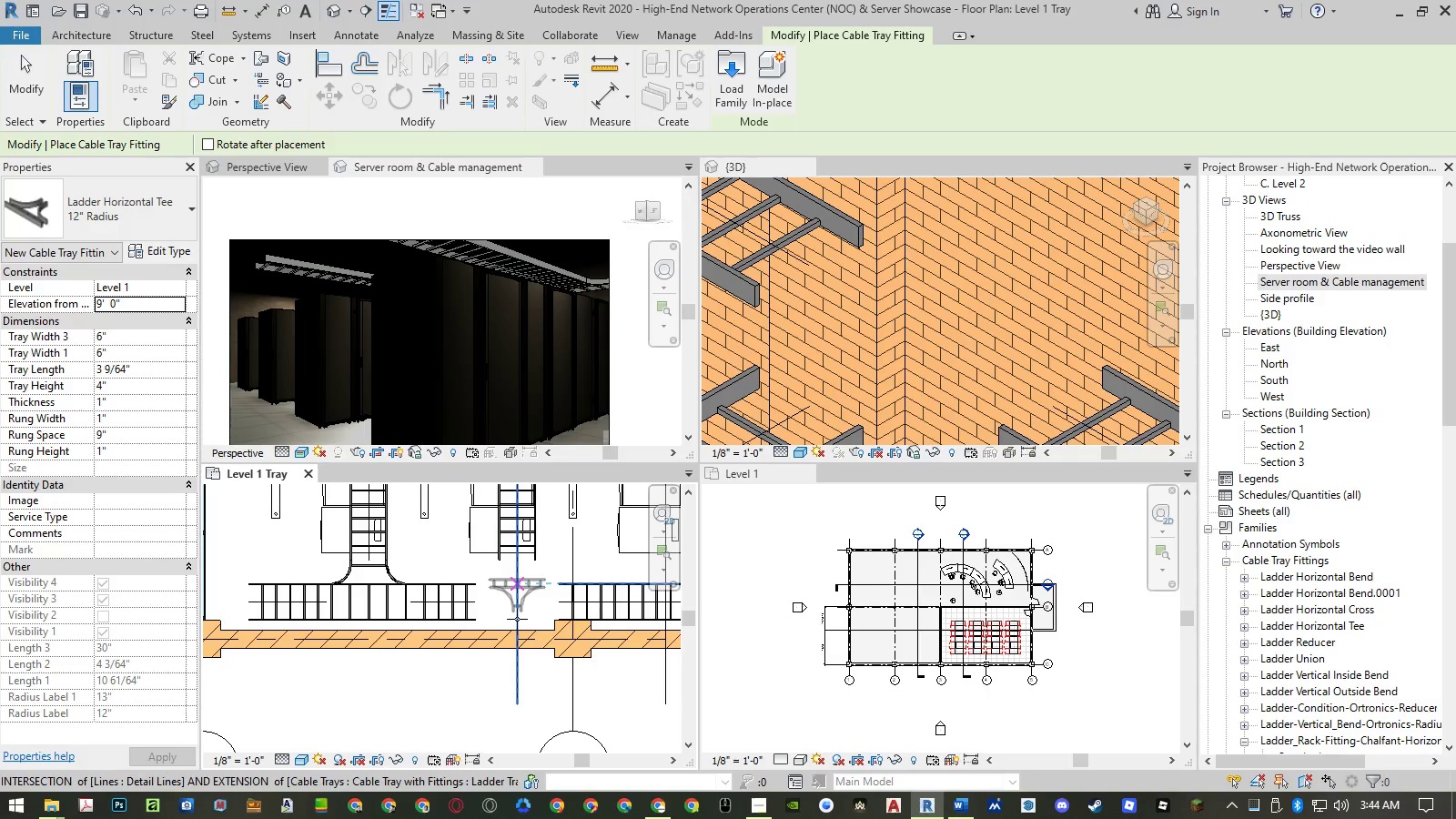 
wait(5.11)
 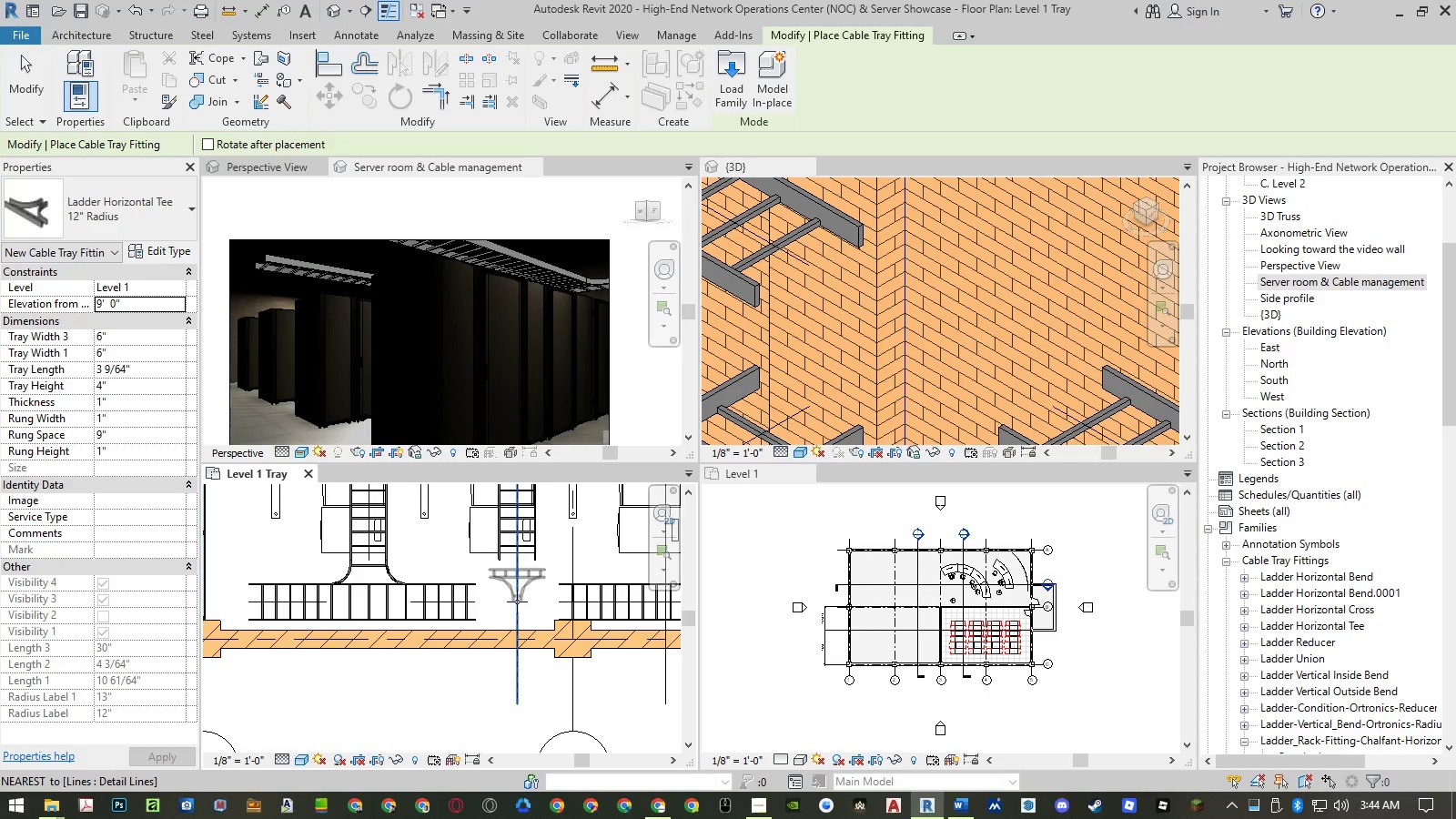 
left_click([516, 624])
 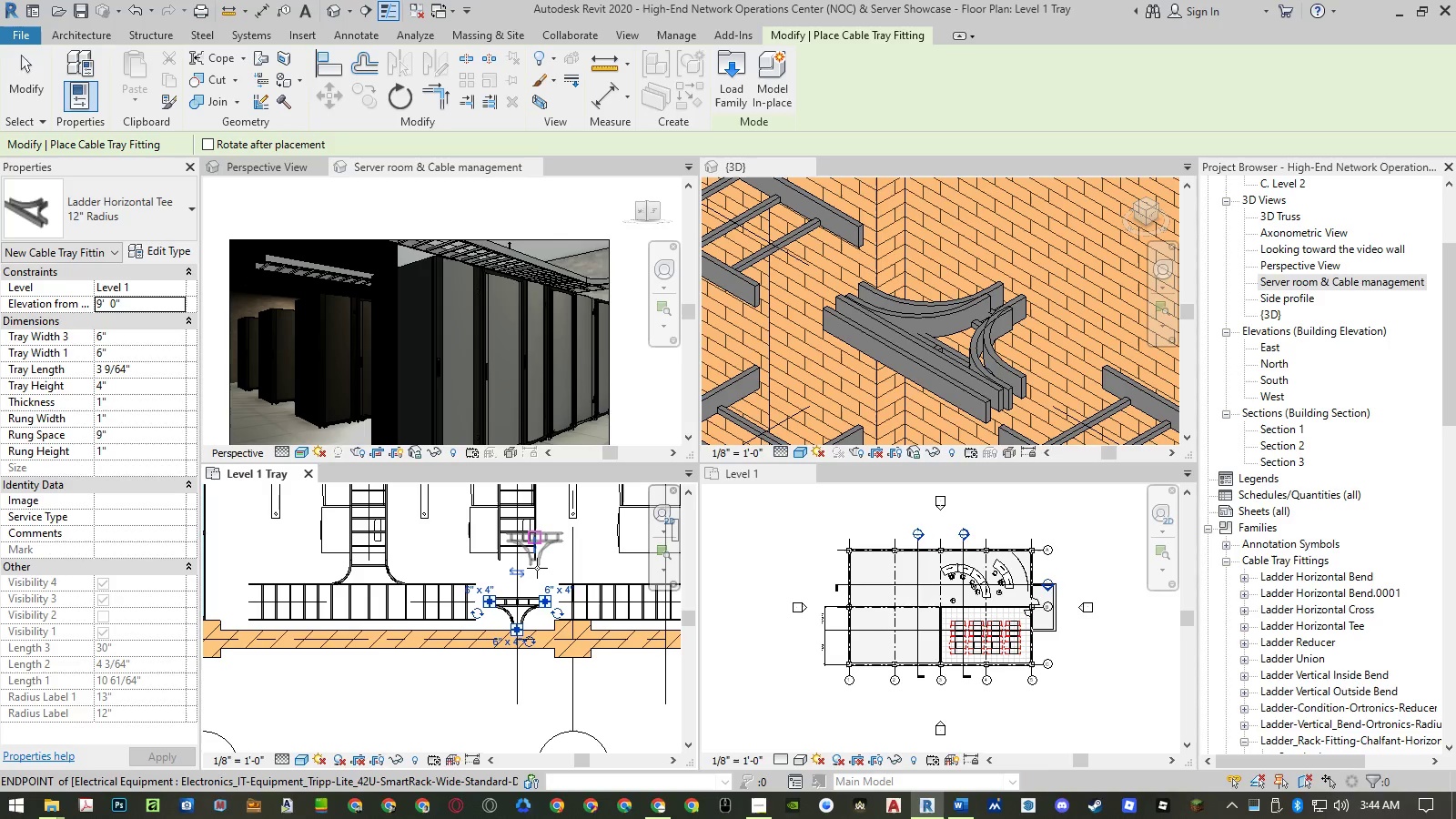 
key(Escape)
 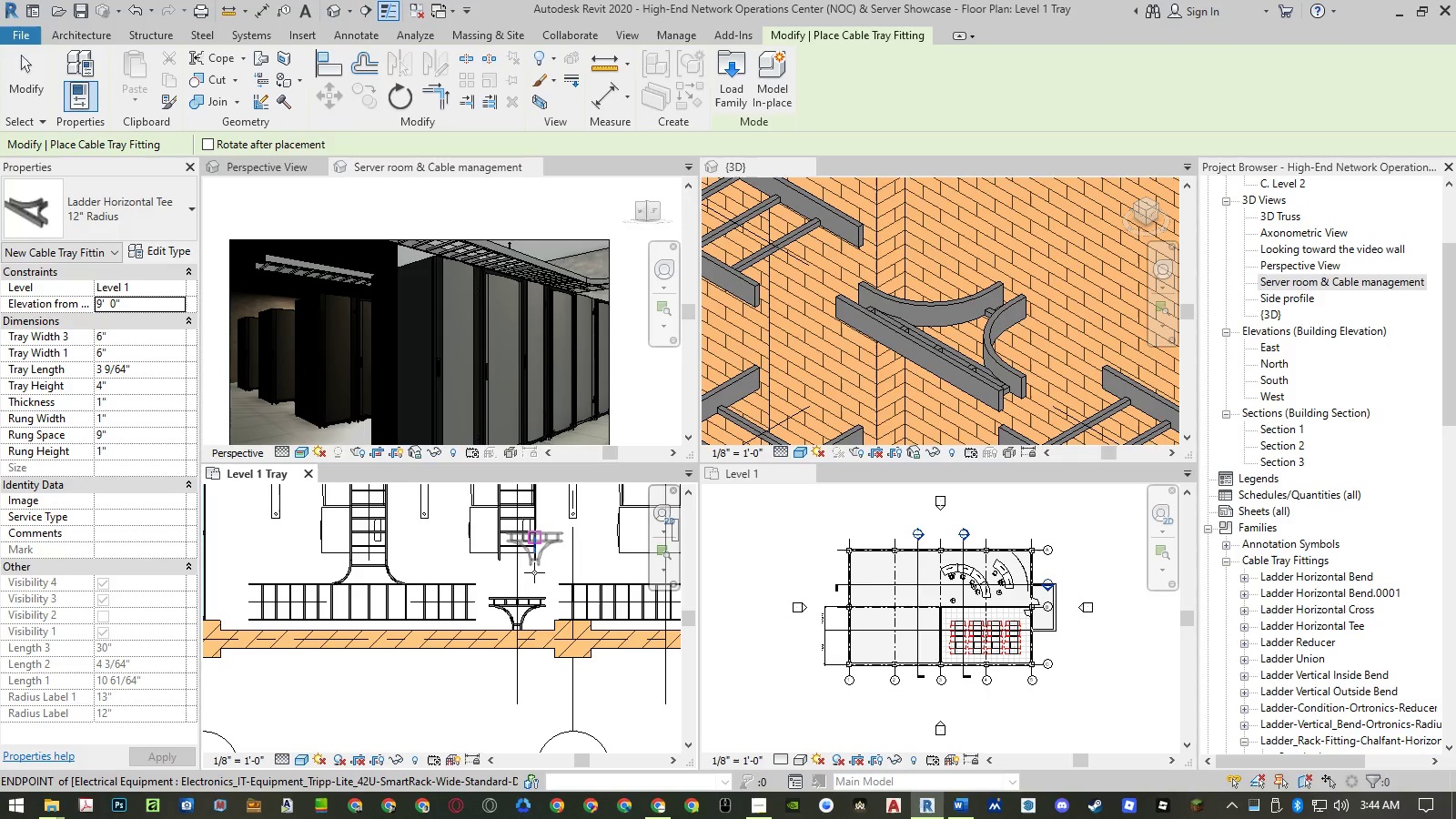 
key(Escape)
 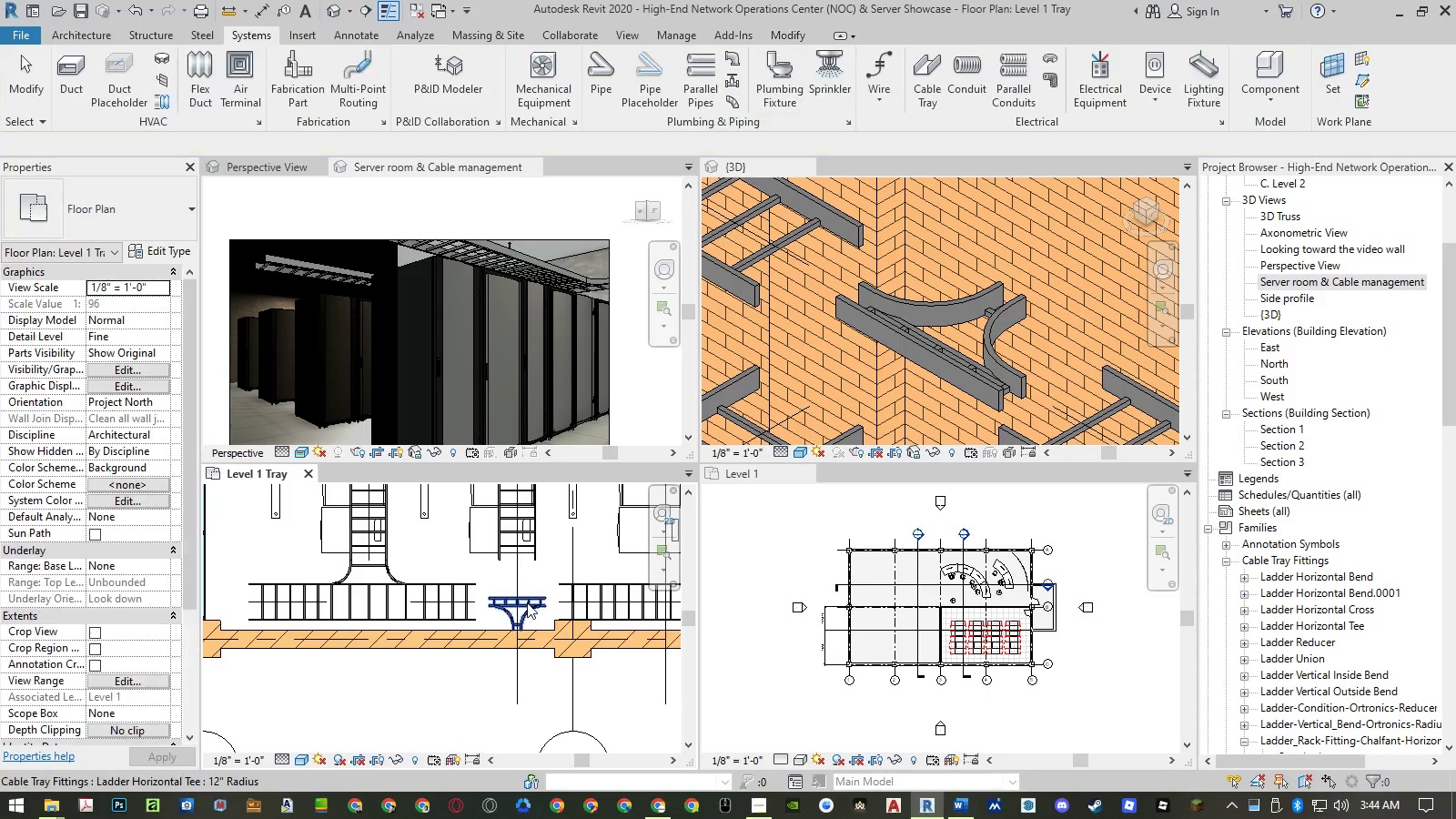 
left_click([528, 602])
 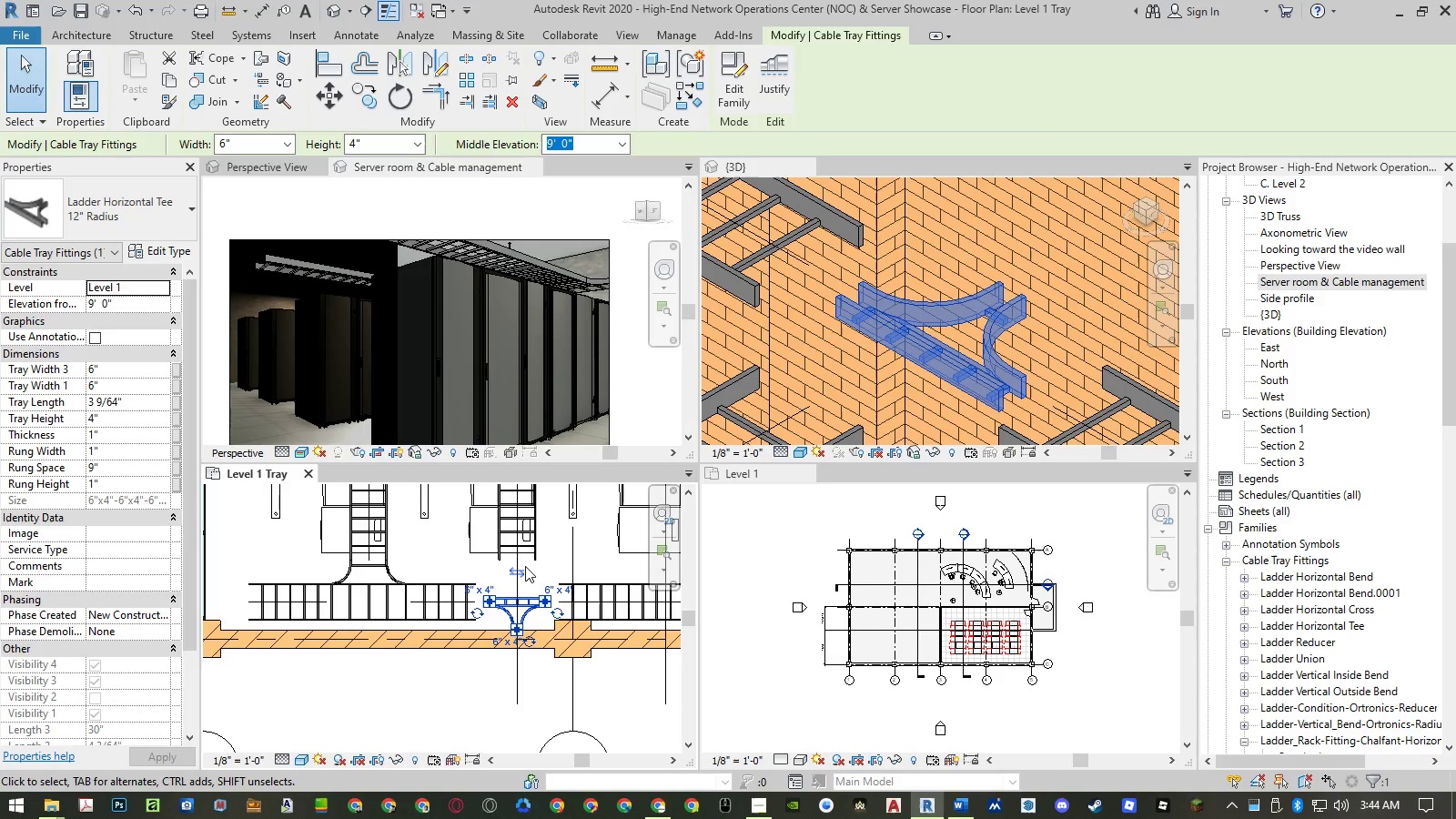 
key(Delete)
 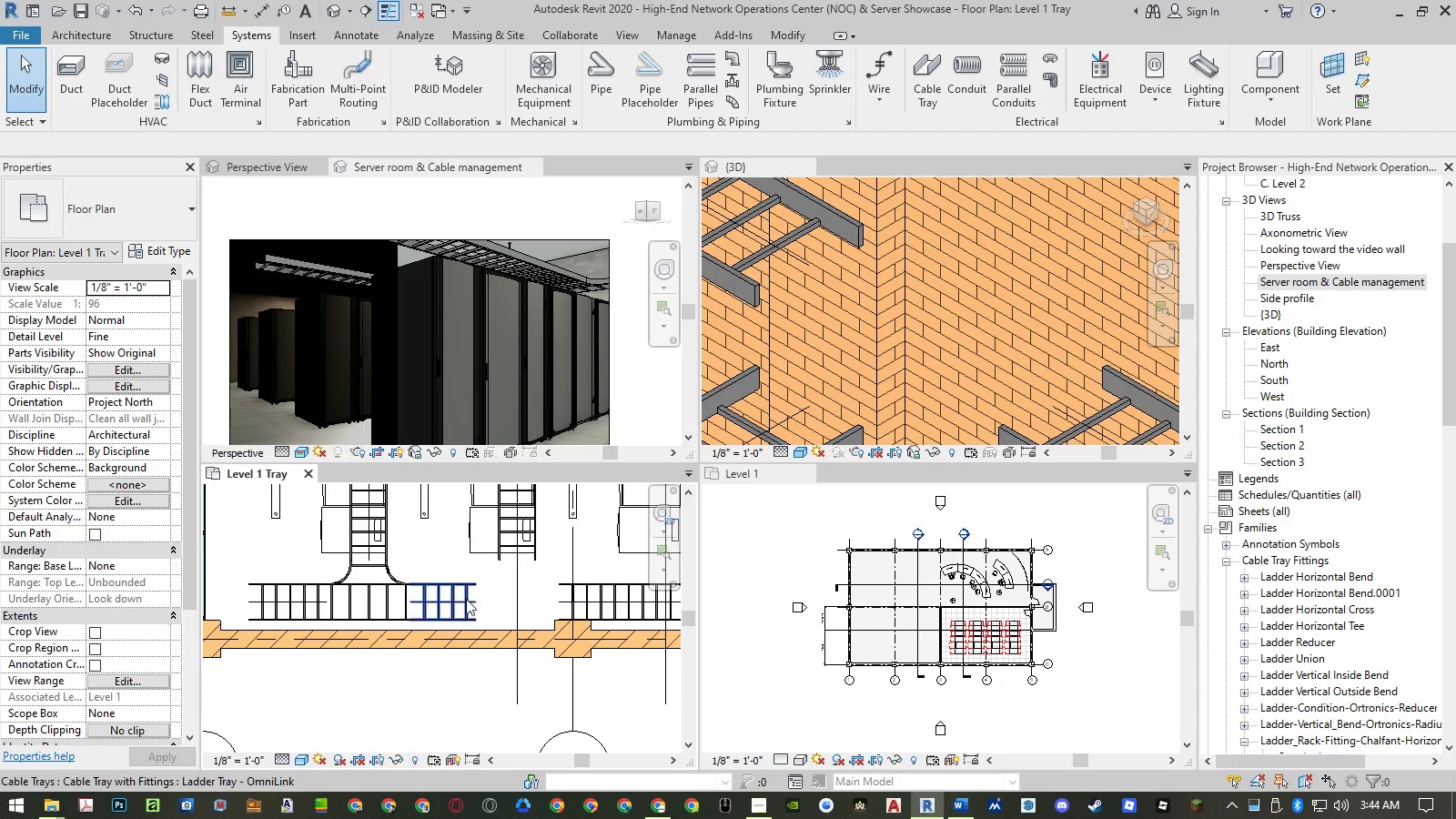 
left_click([461, 599])
 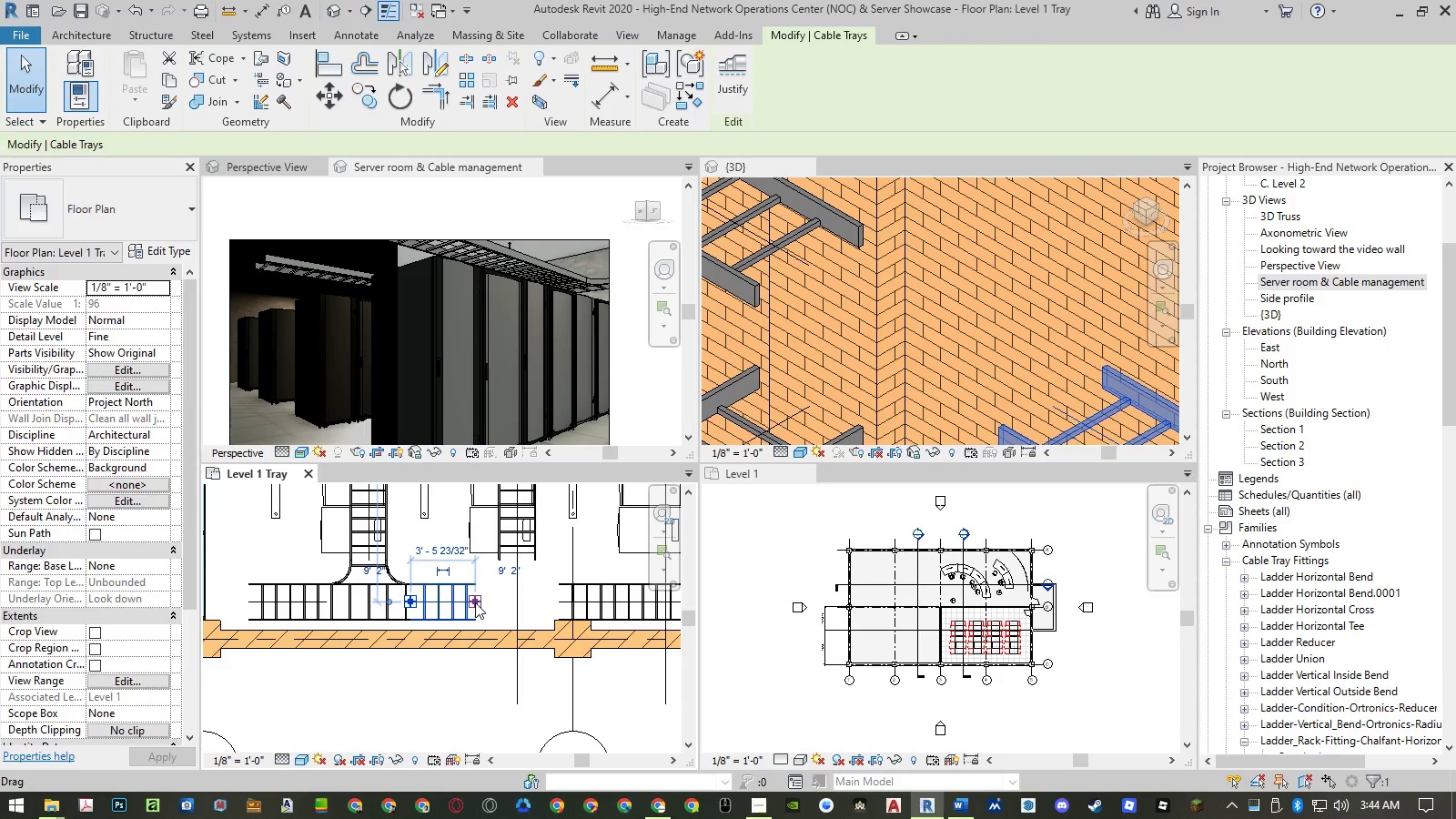 
left_click_drag(start_coordinate=[475, 602], to_coordinate=[512, 603])
 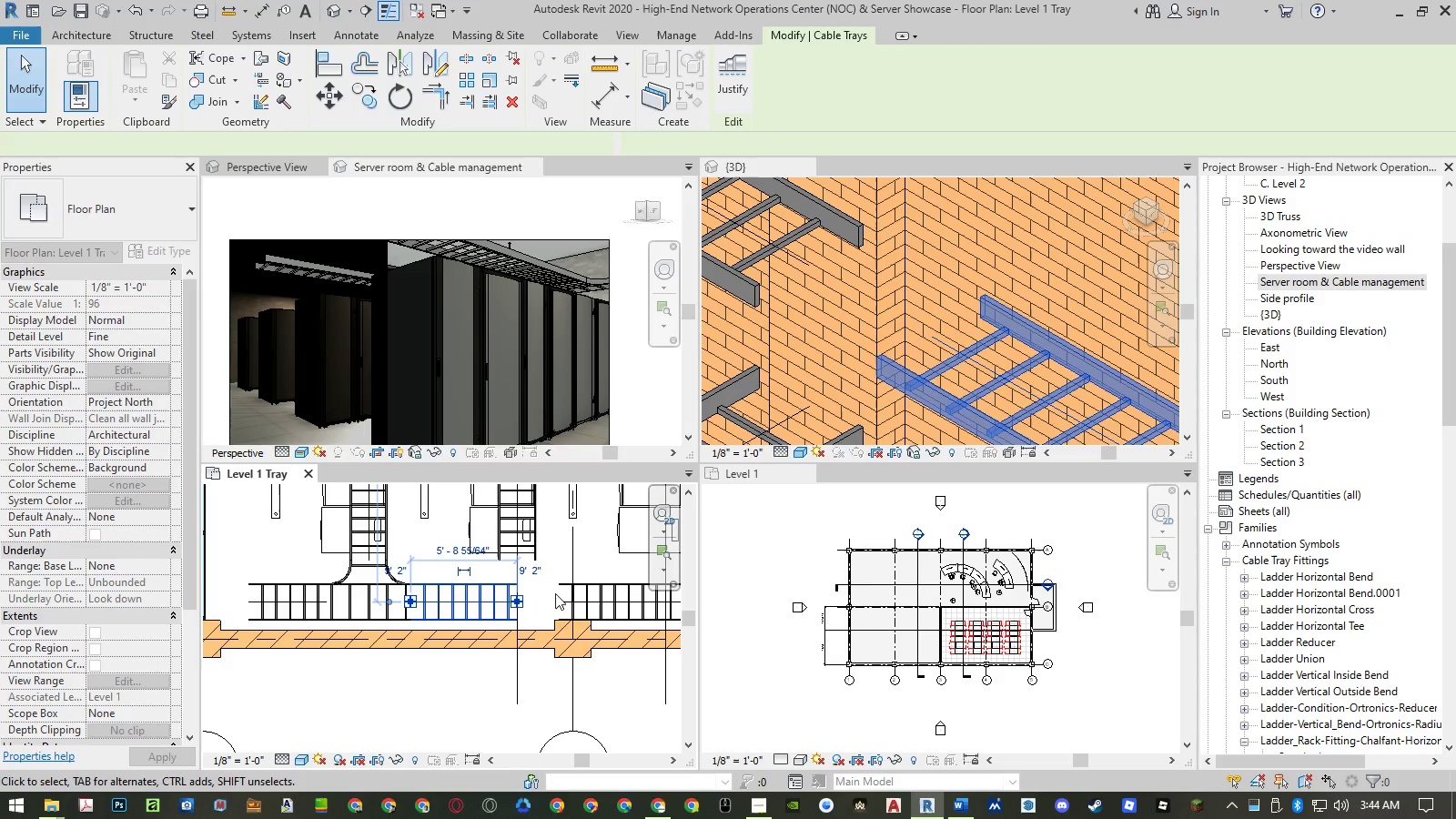 
left_click([561, 599])
 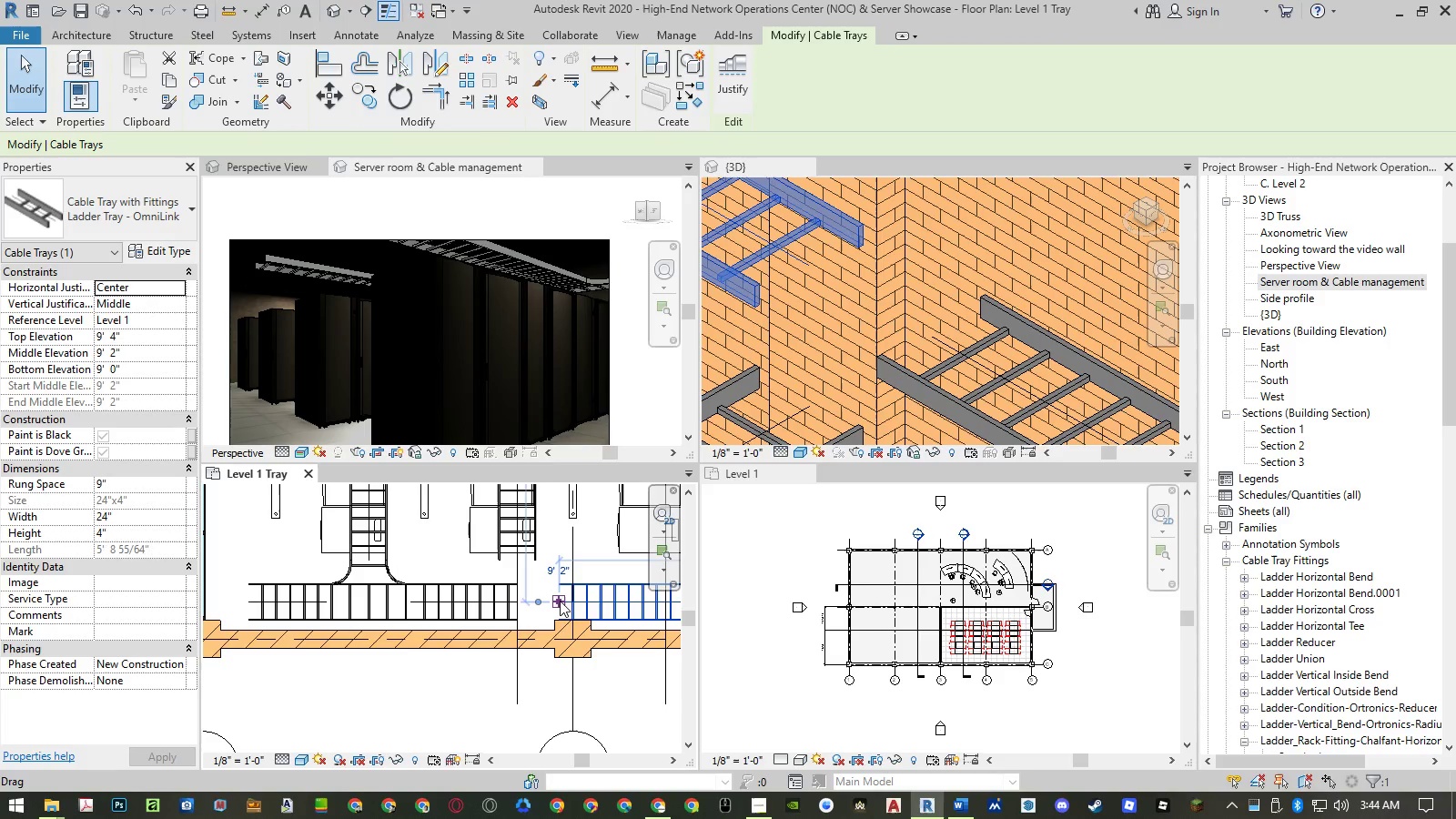 
left_click_drag(start_coordinate=[560, 601], to_coordinate=[517, 602])
 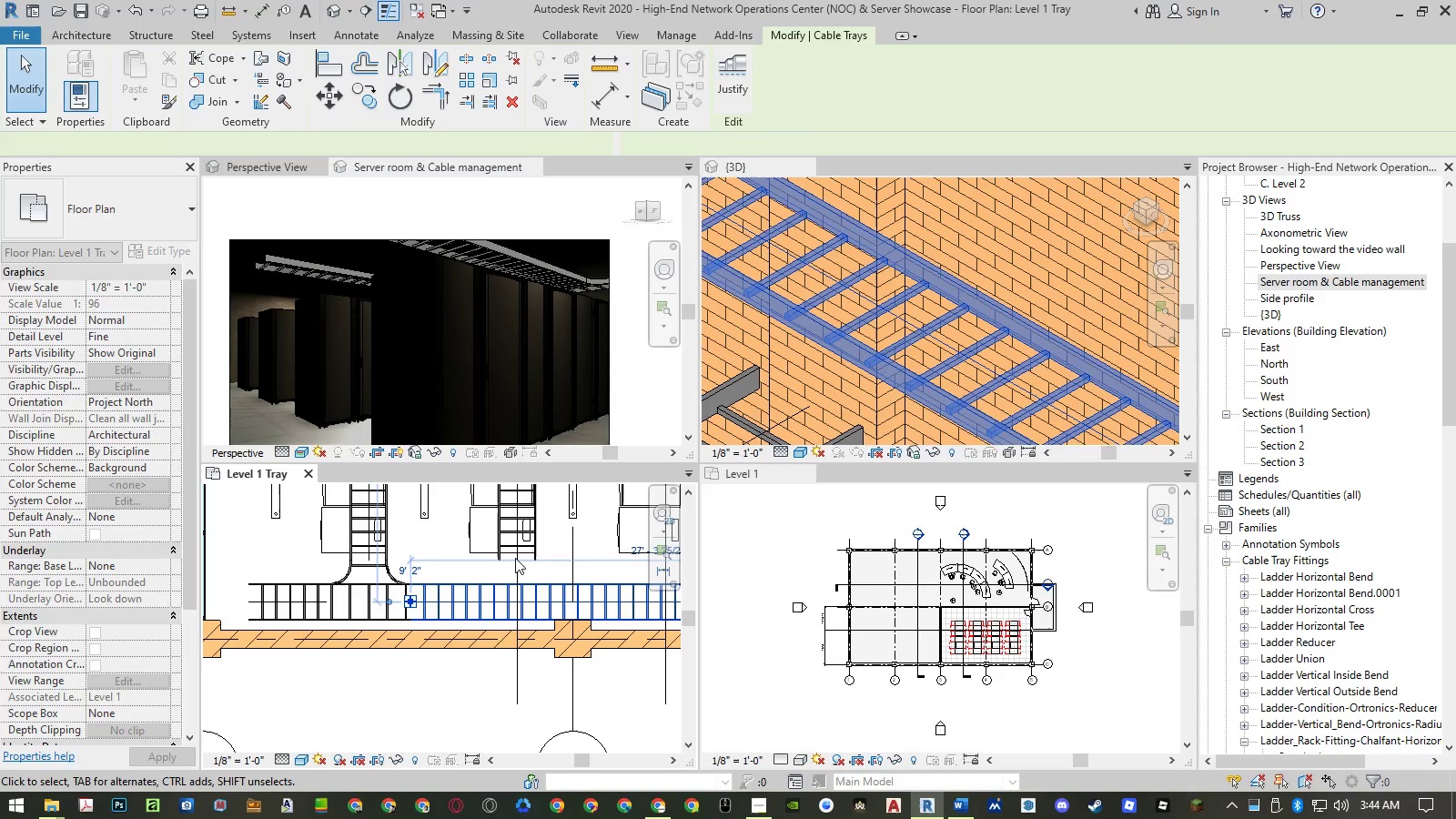 
key(Escape)
 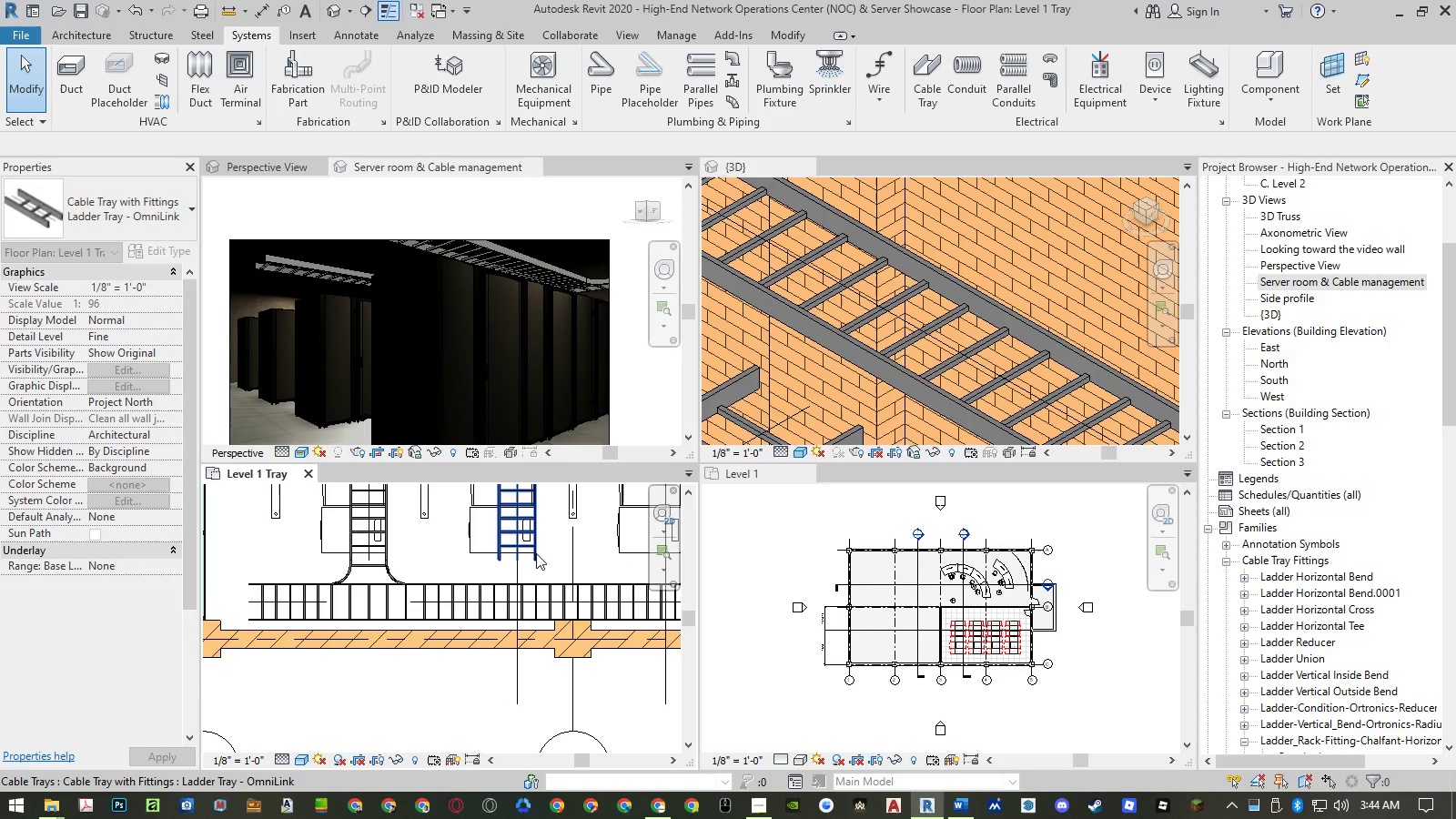 
left_click([536, 553])
 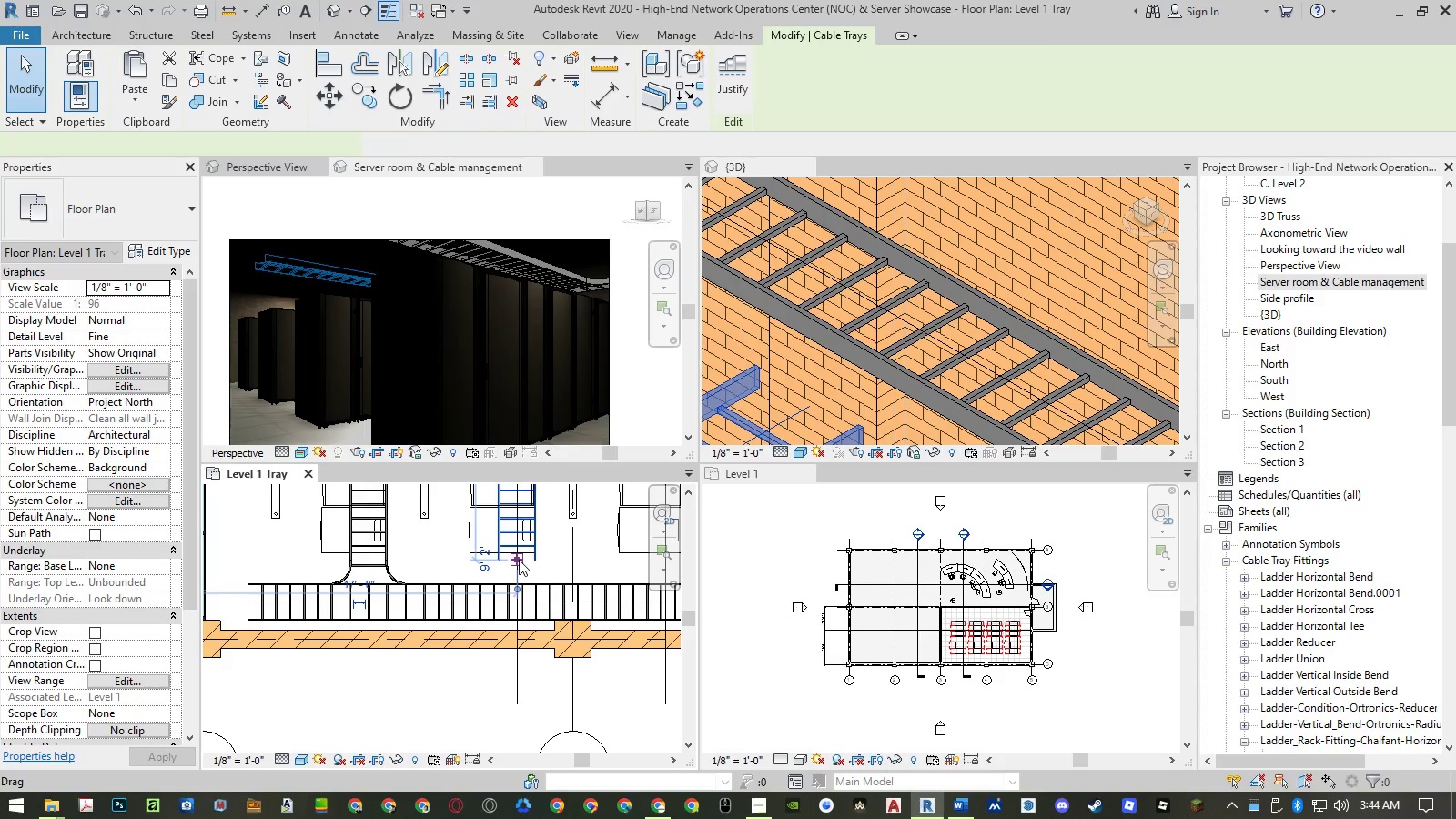 
left_click_drag(start_coordinate=[519, 560], to_coordinate=[517, 600])
 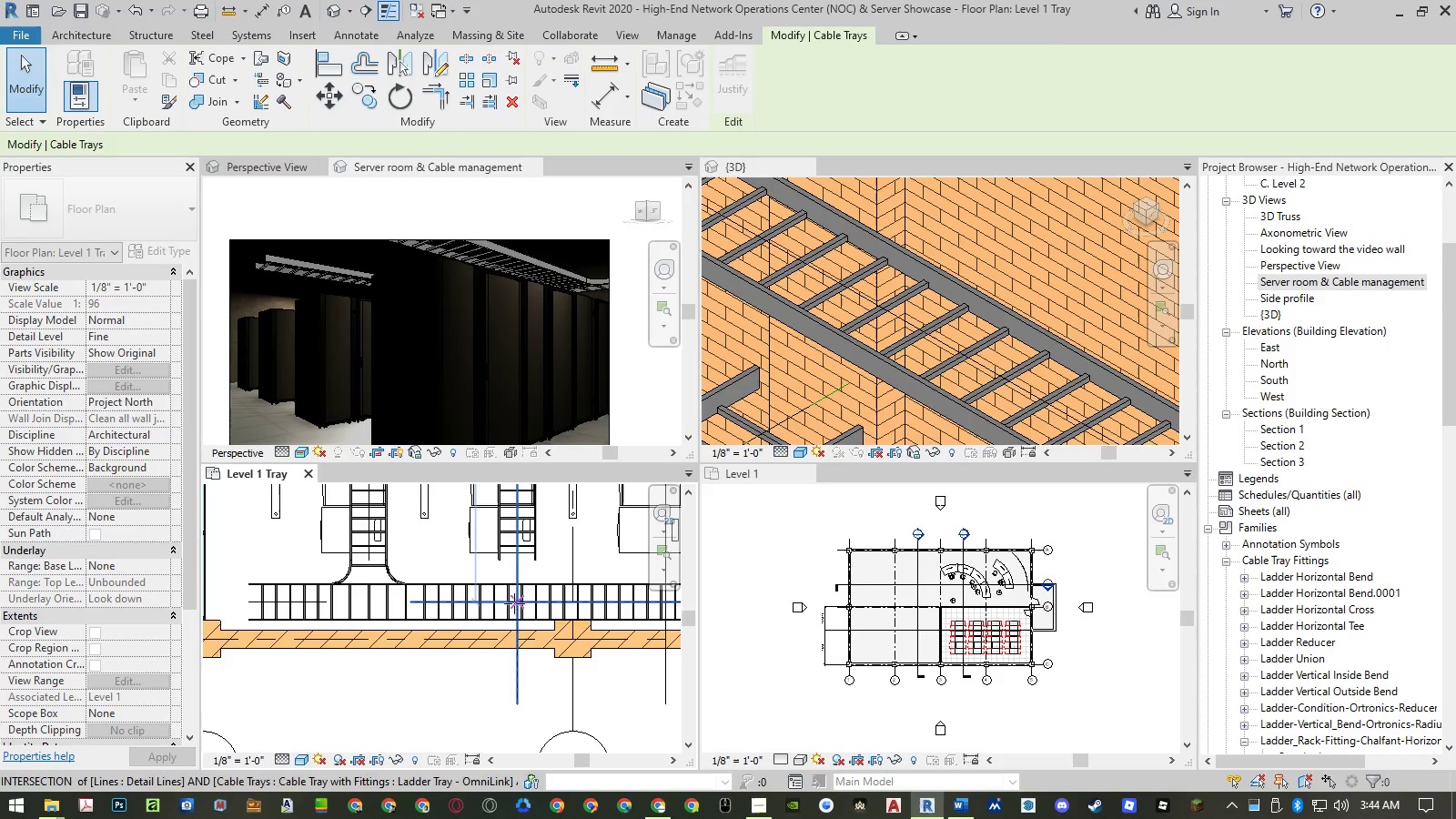 
mouse_move([511, 592])
 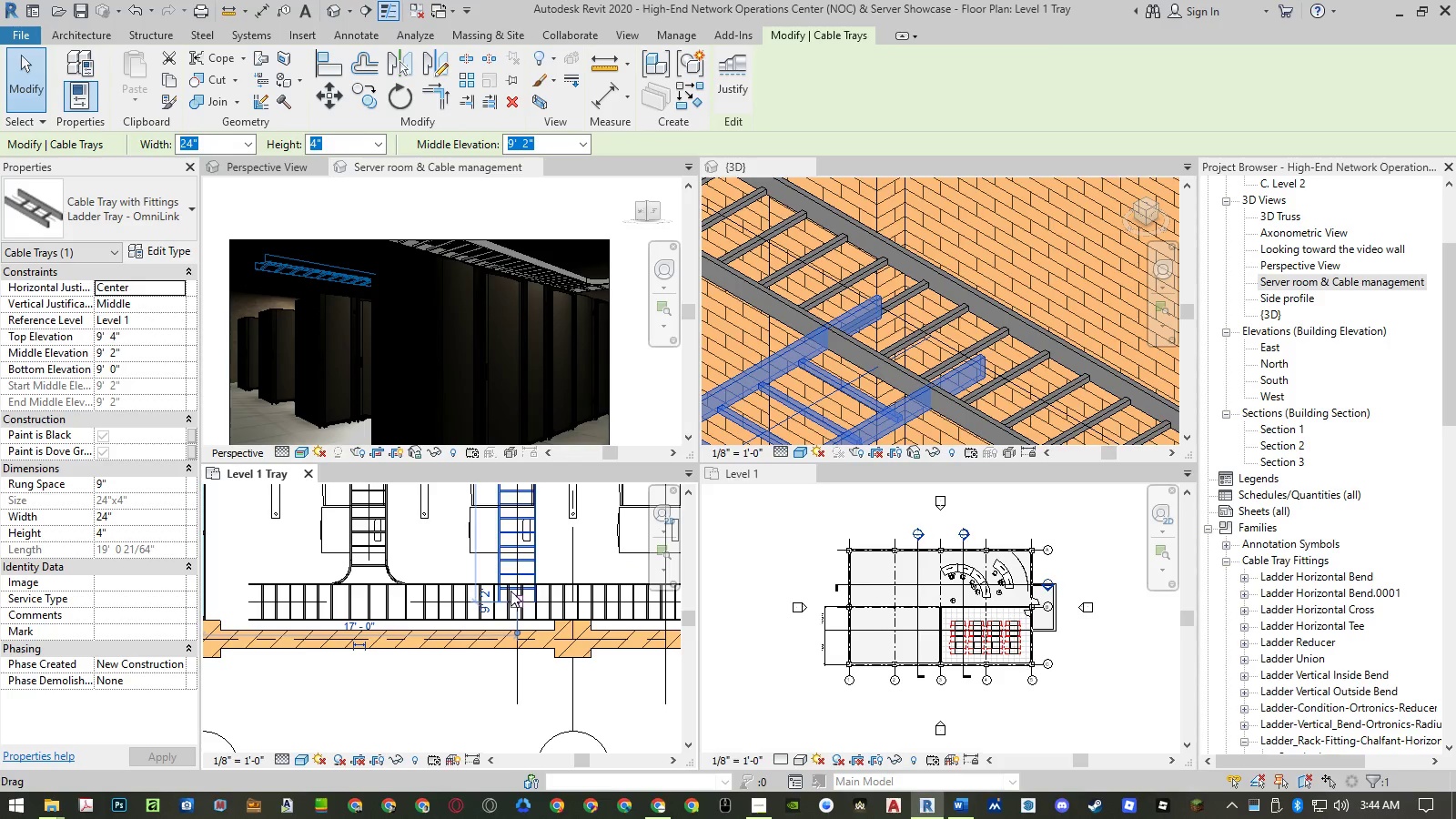 
key(Control+ControlLeft)
 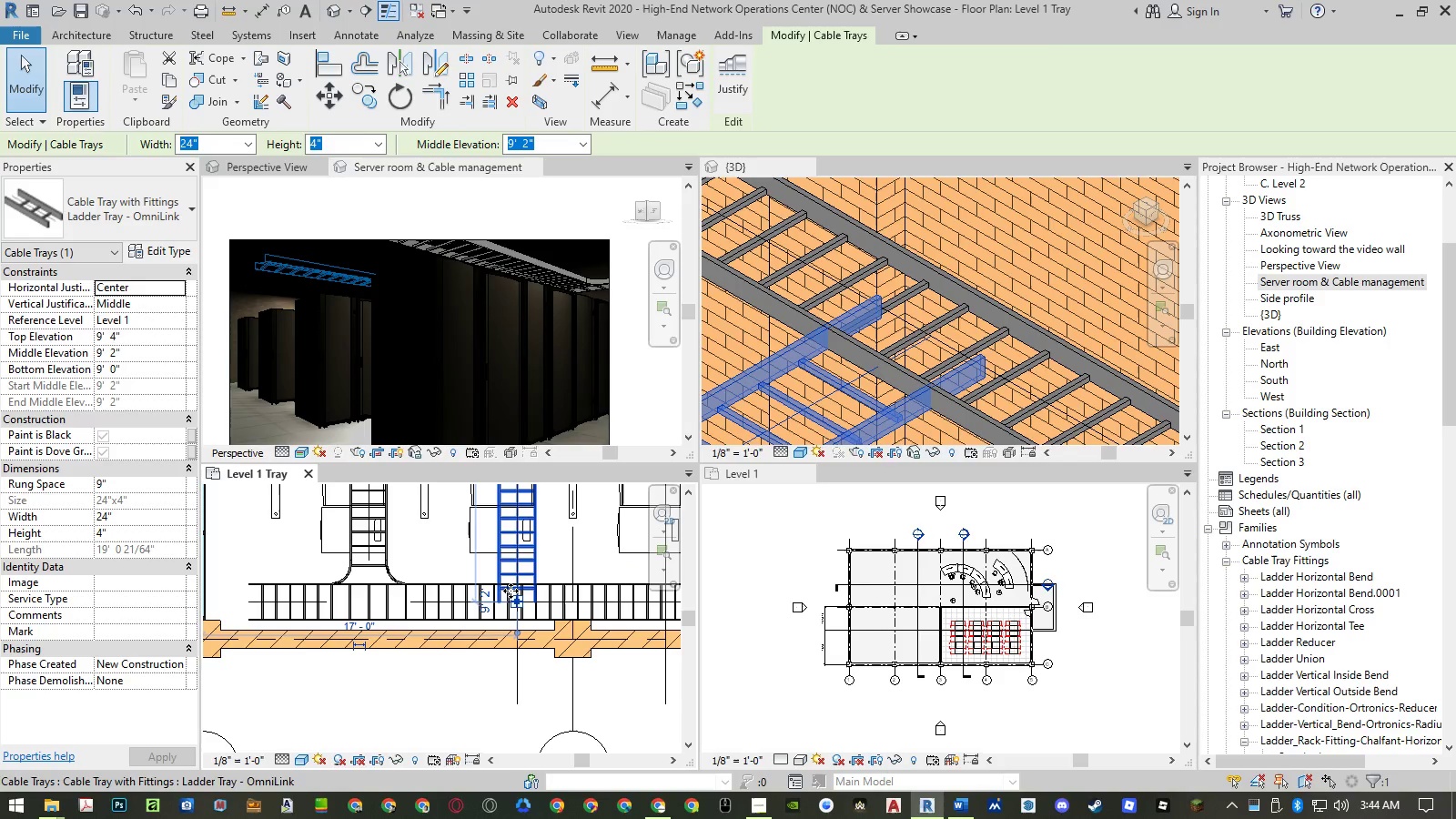 
key(Control+Z)
 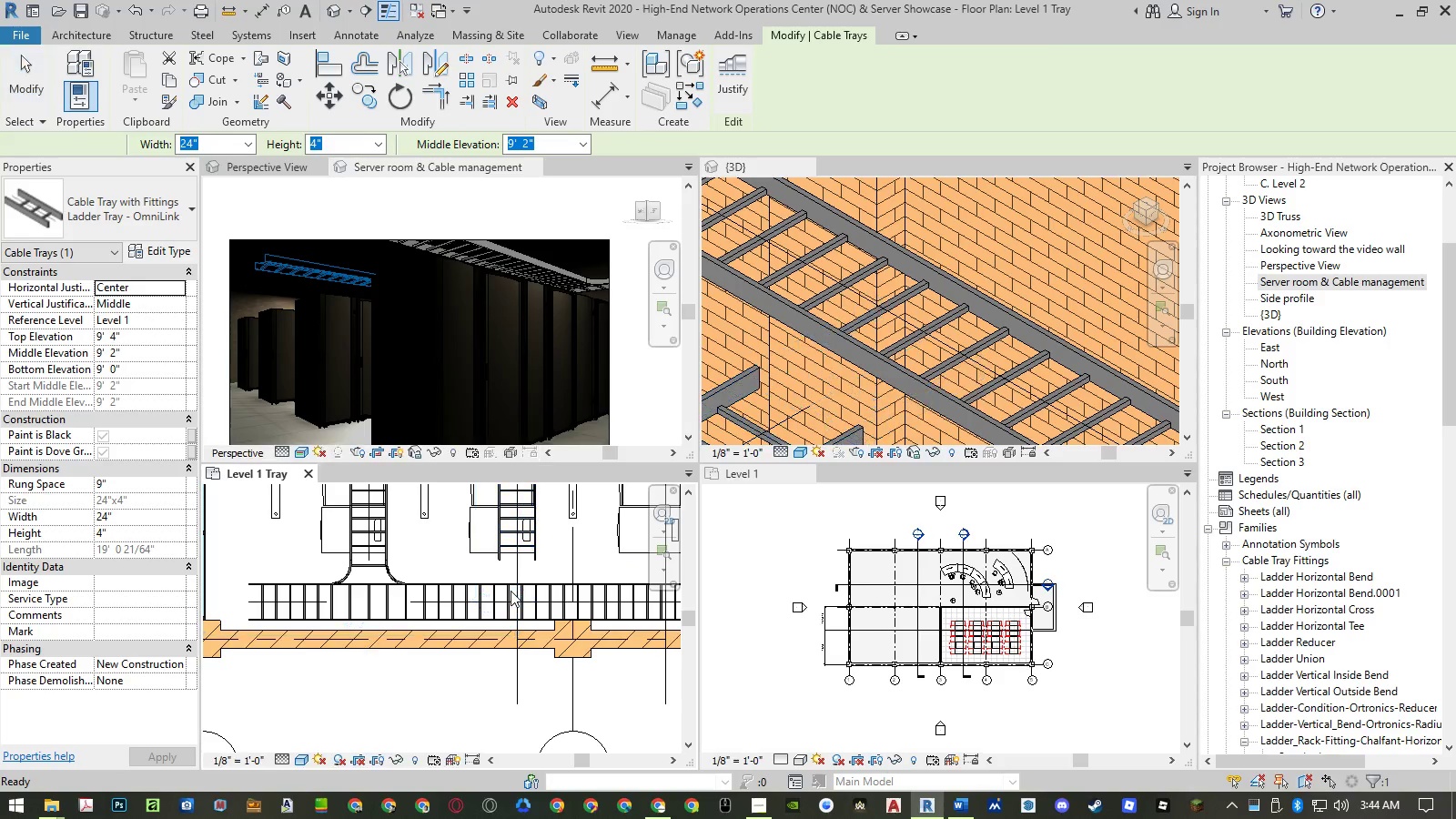 
key(Control+ControlLeft)
 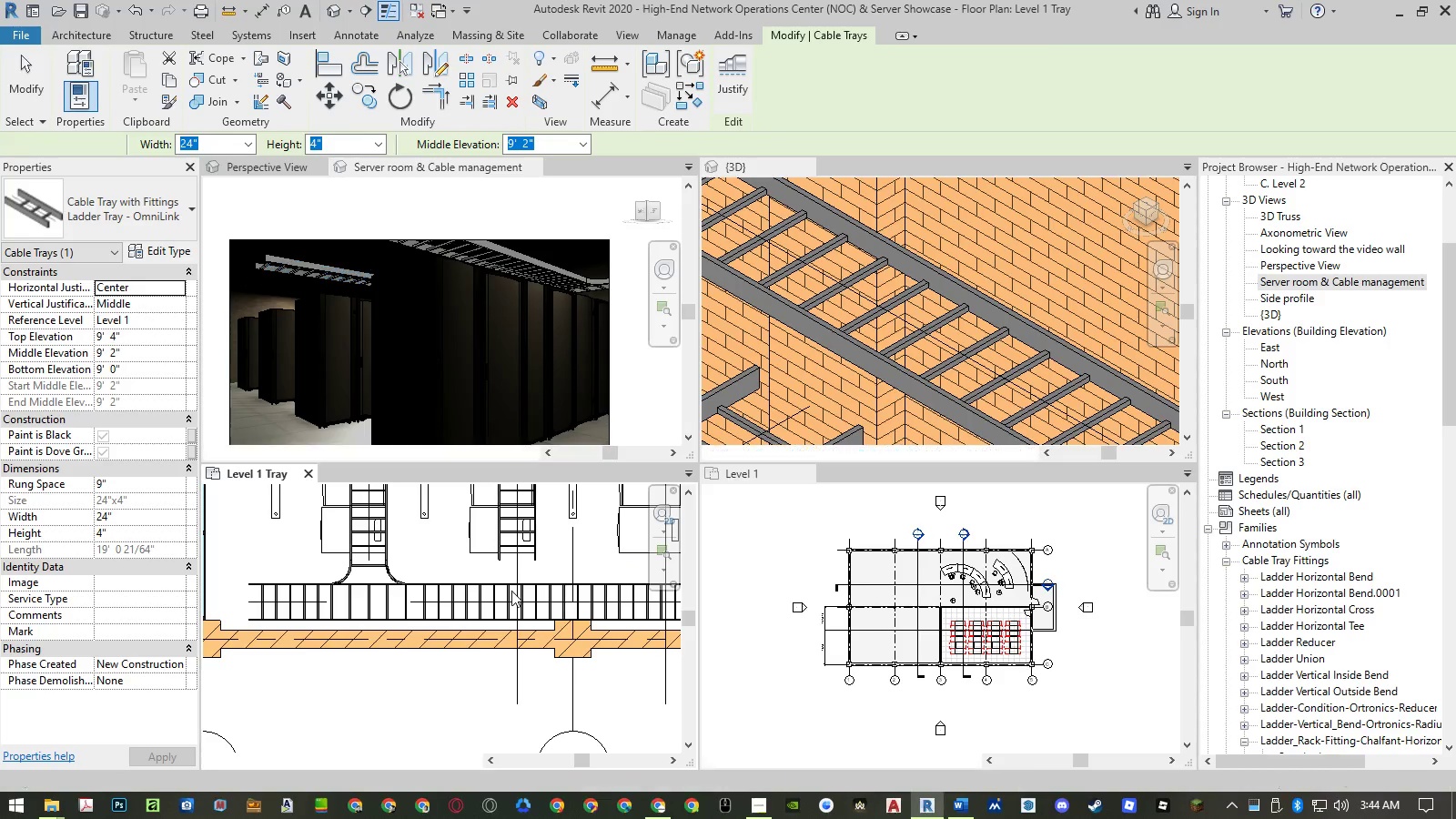 
key(Control+Z)
 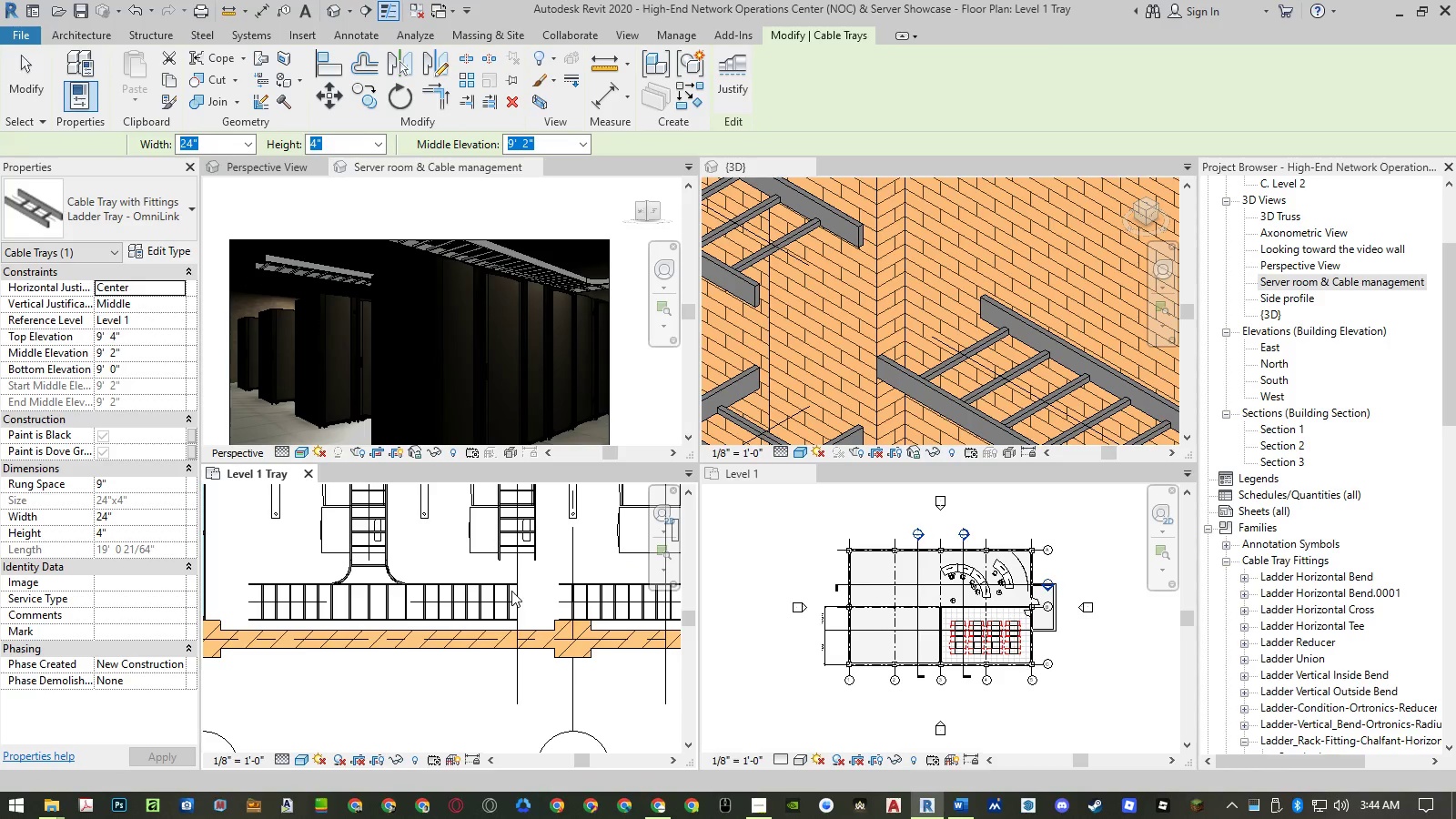 
key(Control+ControlLeft)
 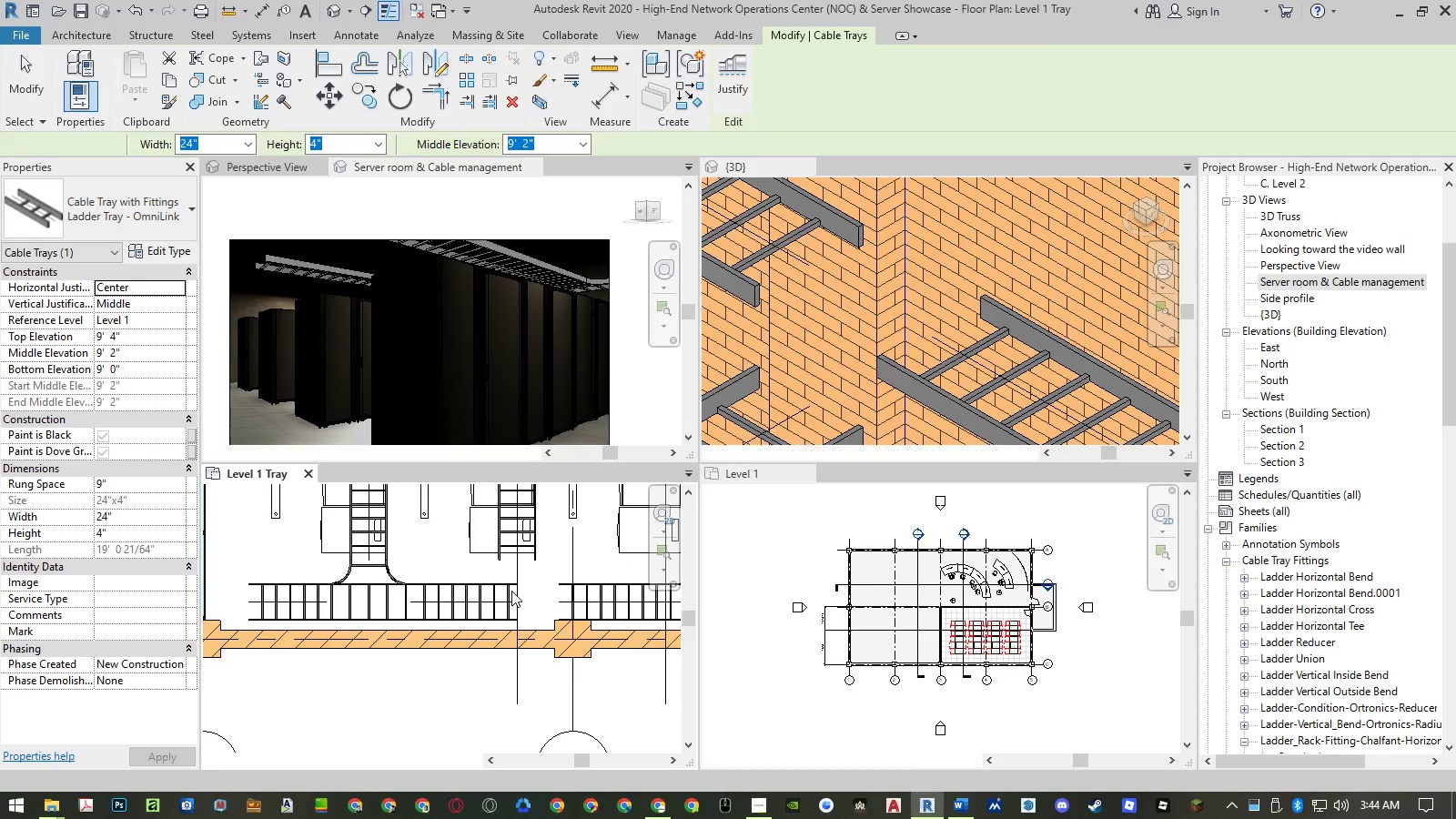 
key(Control+Z)
 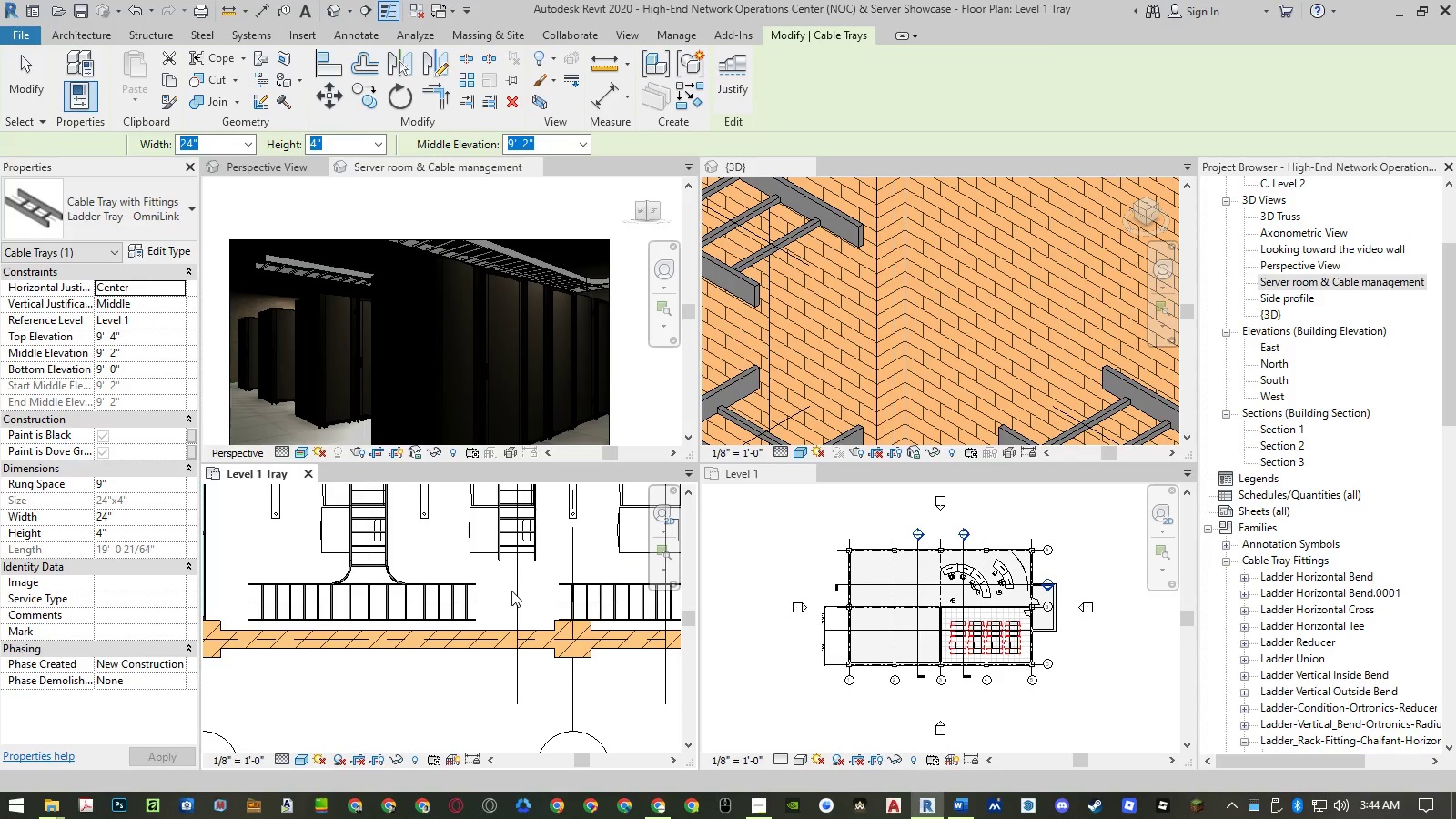 
key(Control+ControlLeft)
 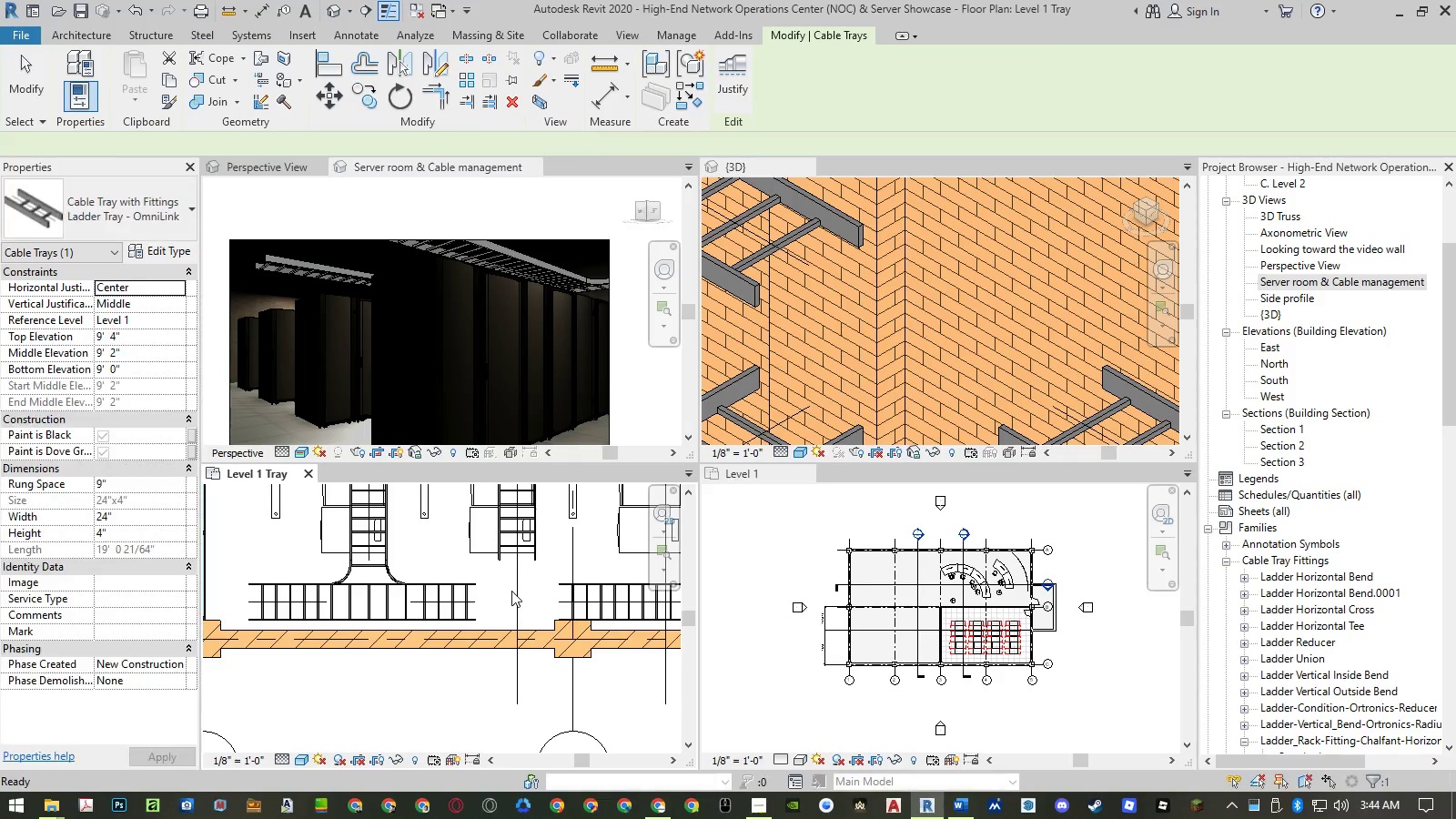 
key(Control+Z)
 